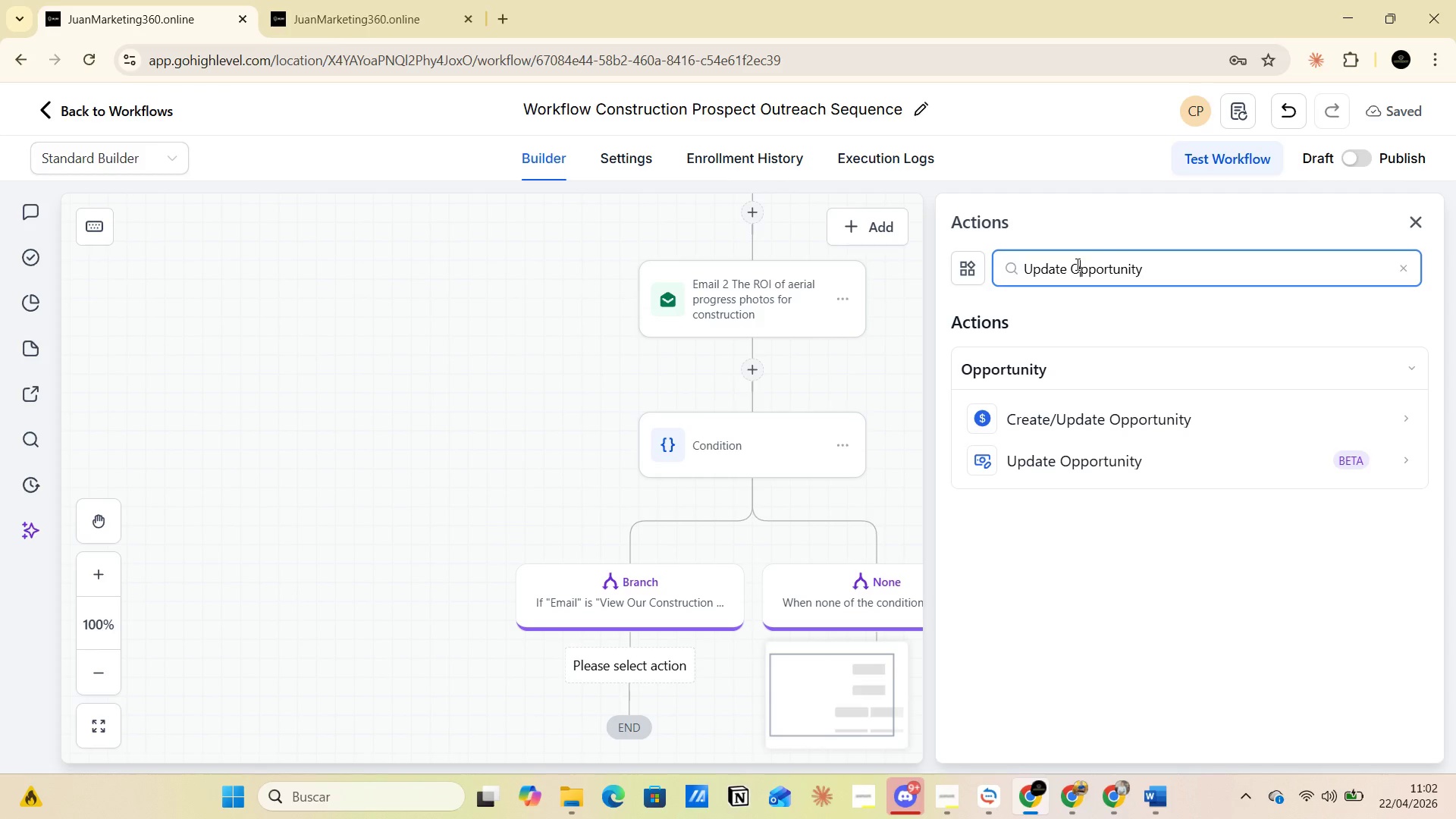 
left_click([1060, 261])
 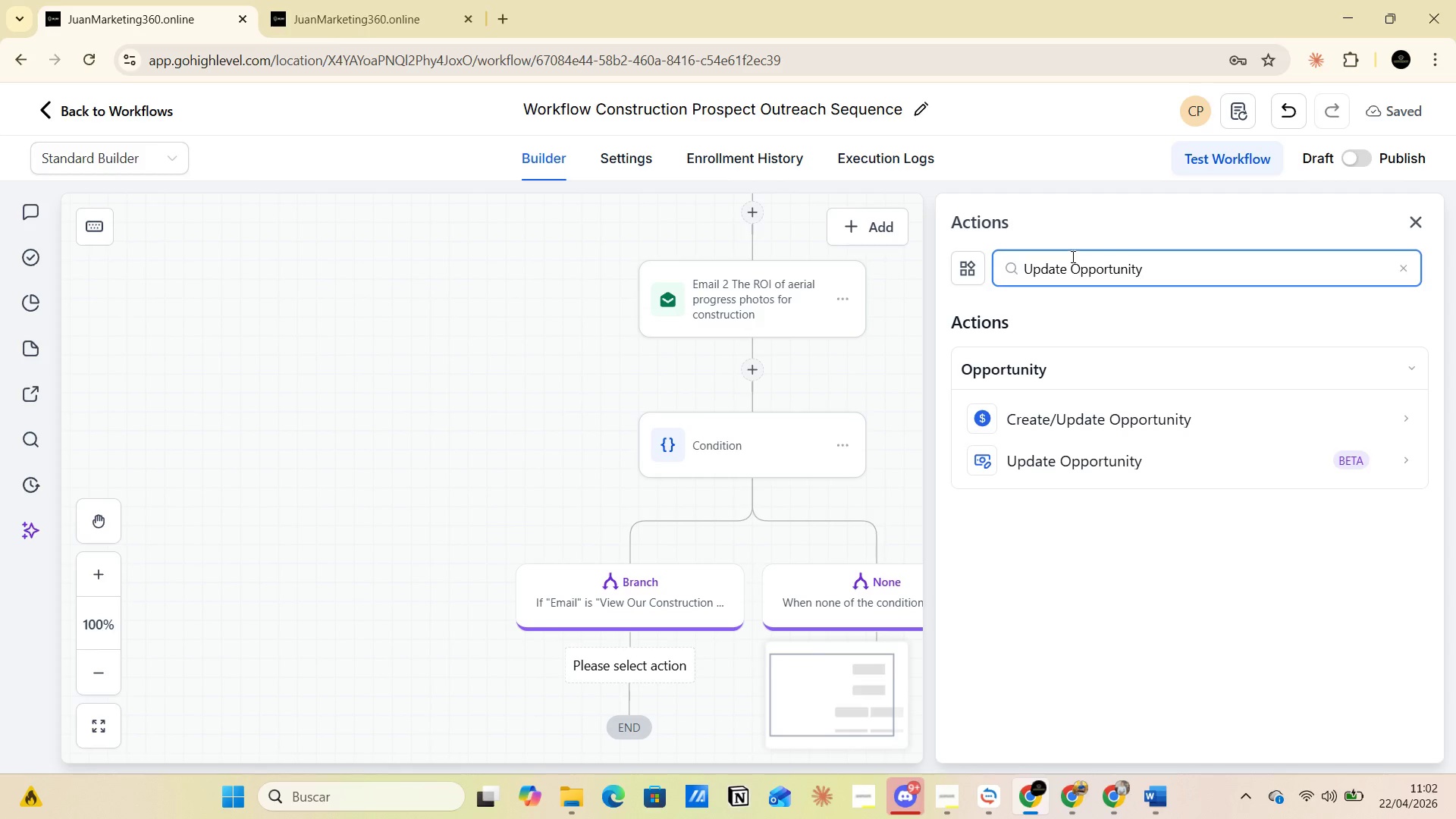 
left_click([1072, 256])
 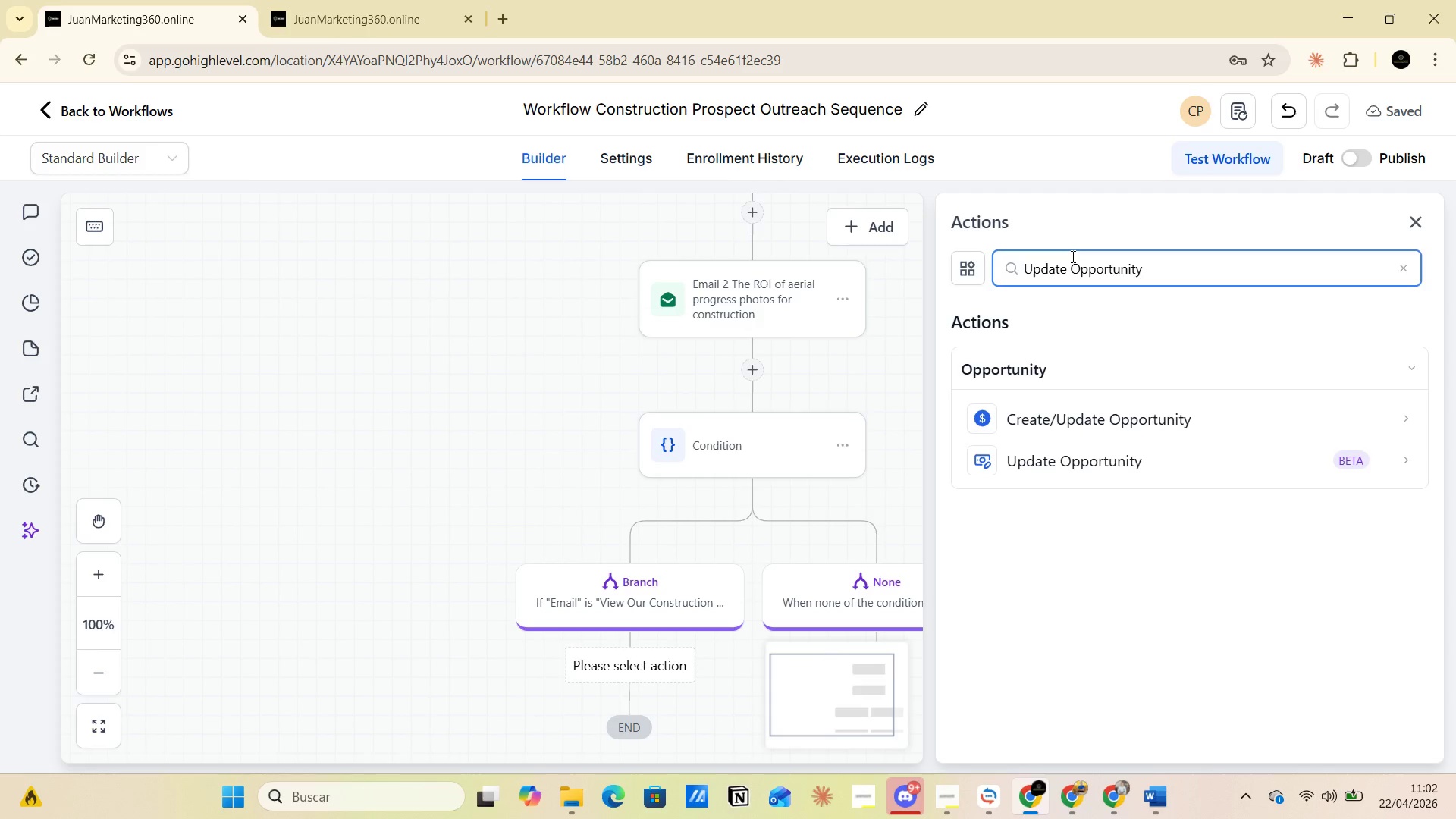 
left_click([1072, 256])
 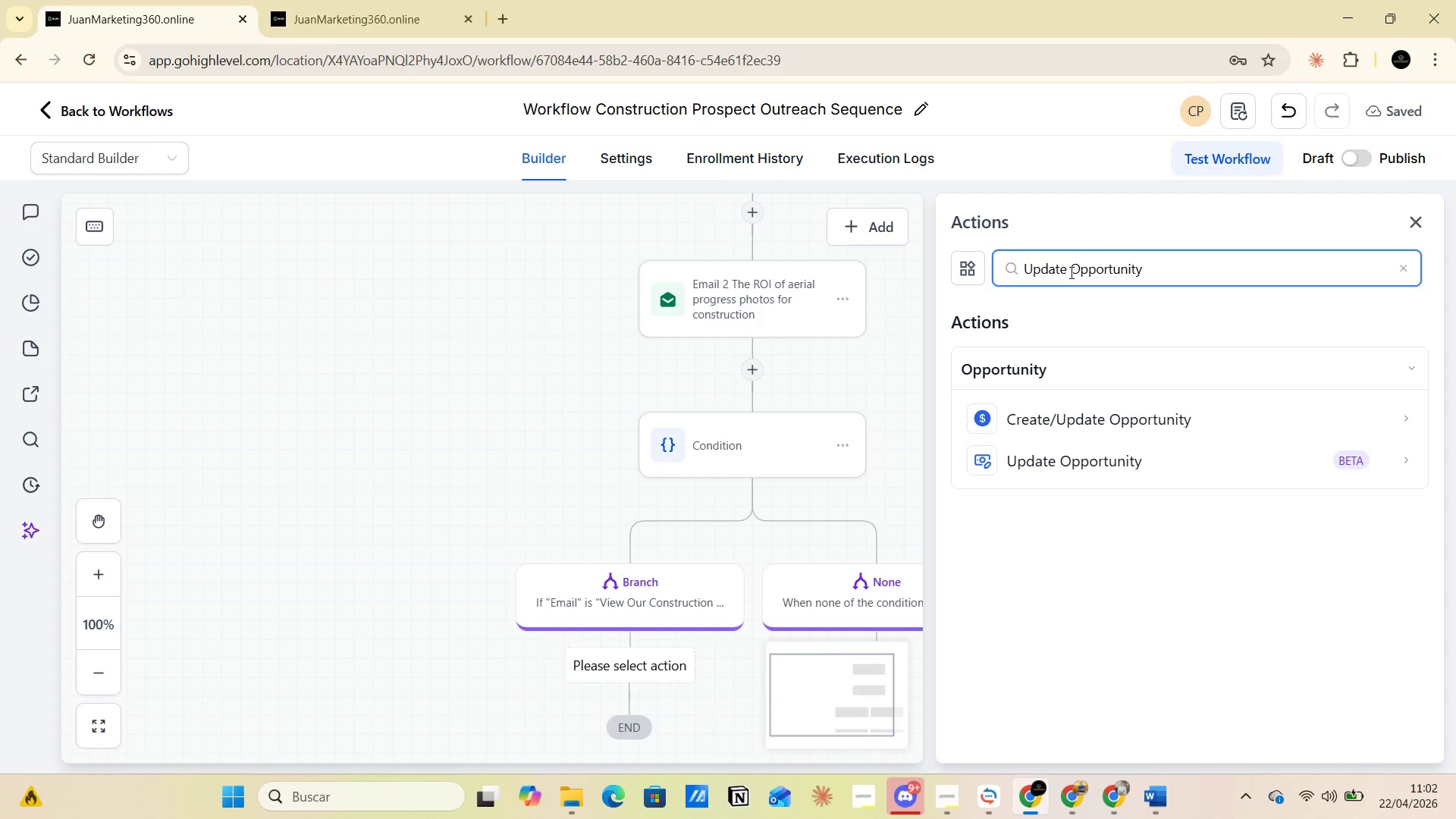 
left_click_drag(start_coordinate=[1066, 268], to_coordinate=[1021, 267])
 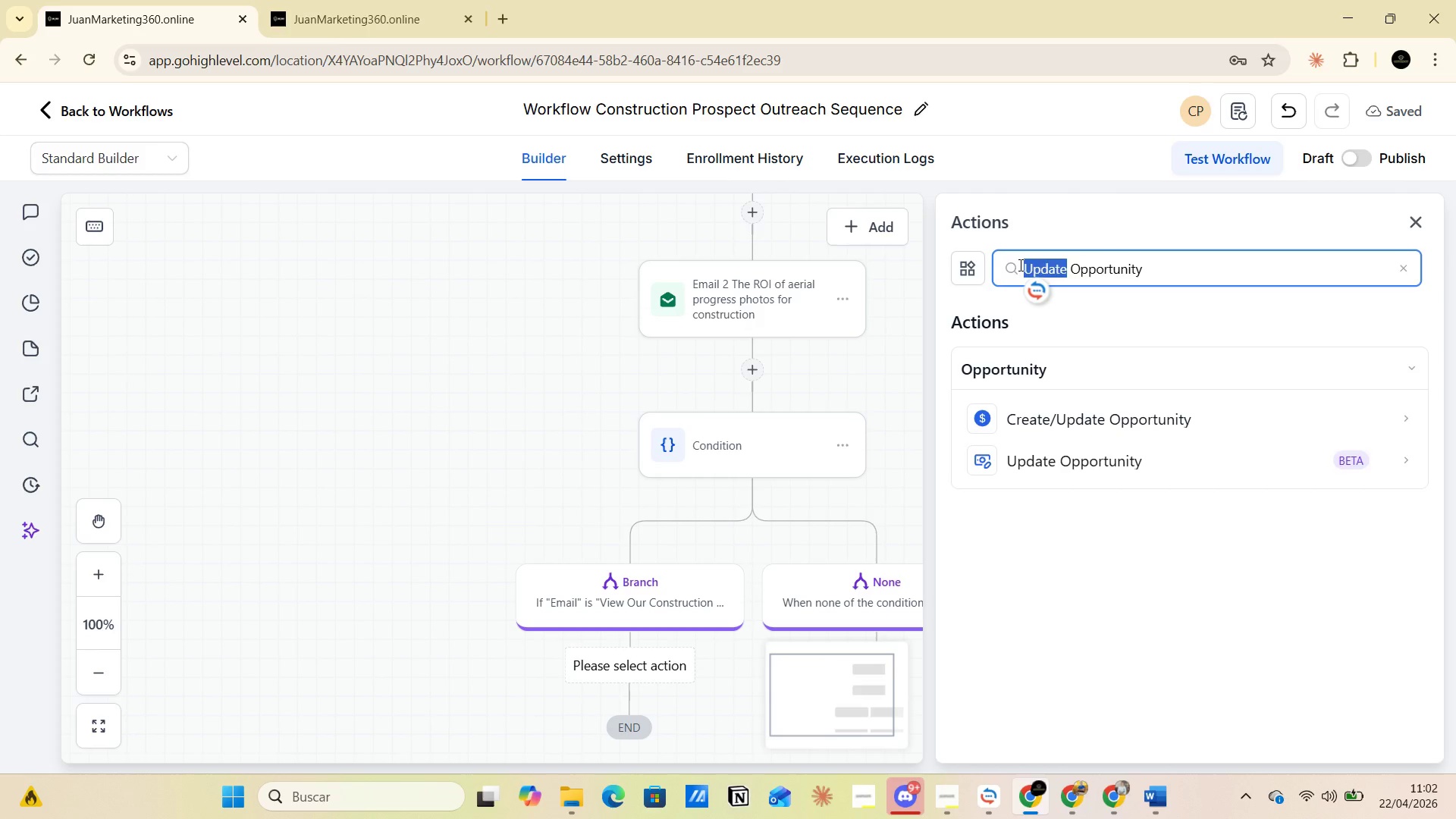 
key(Backspace)
 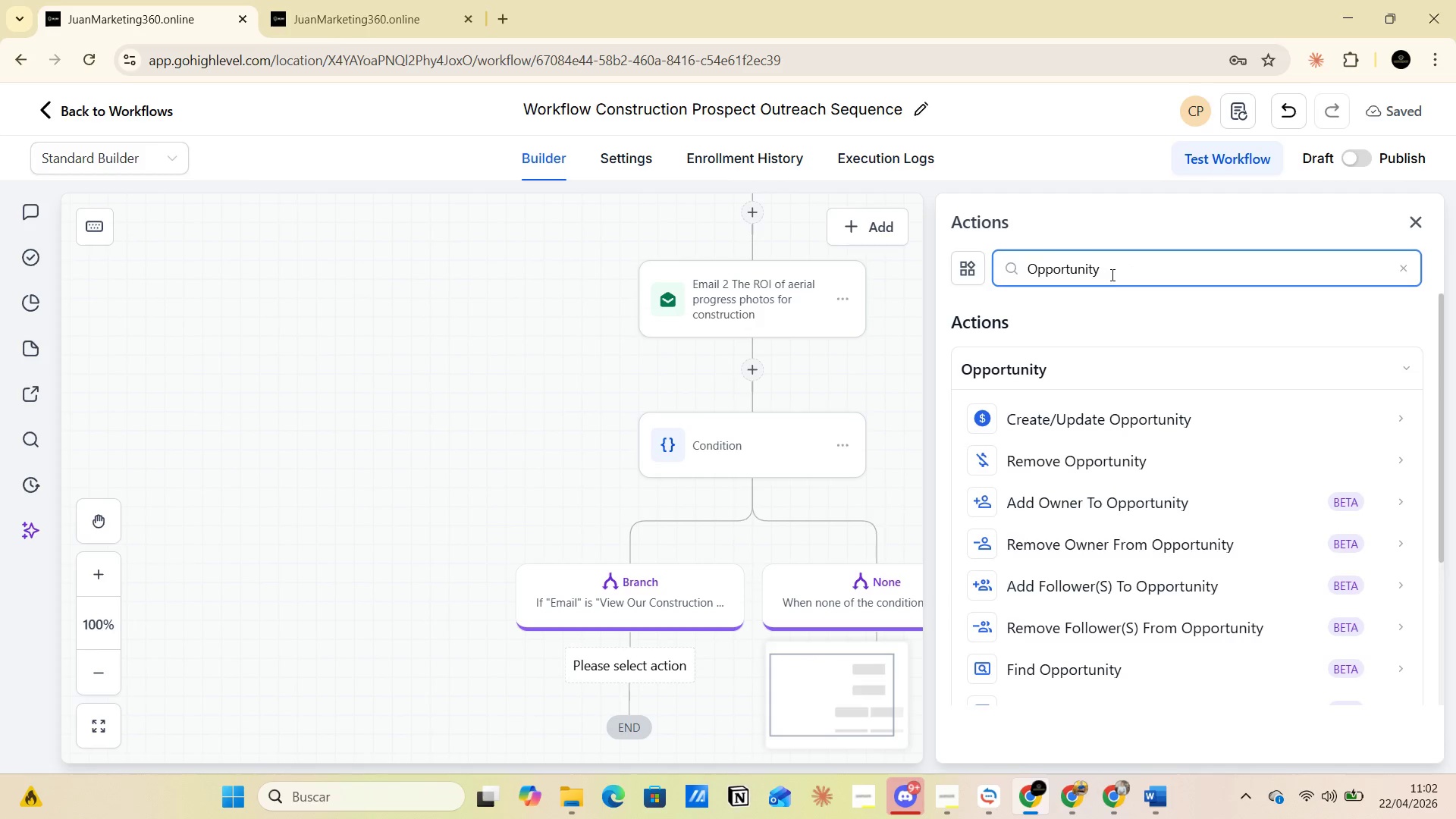 
left_click([1111, 275])
 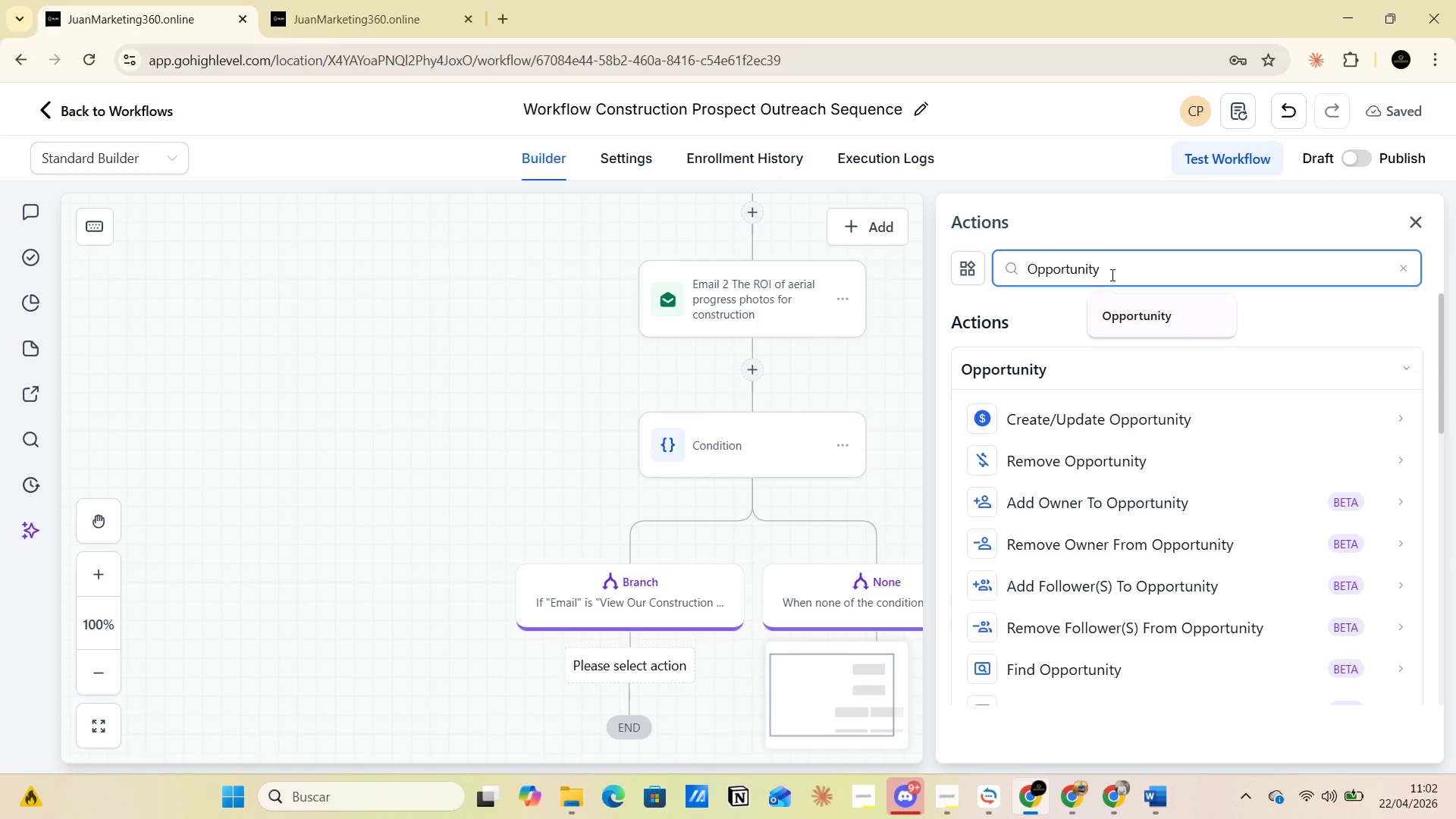 
type( change)
 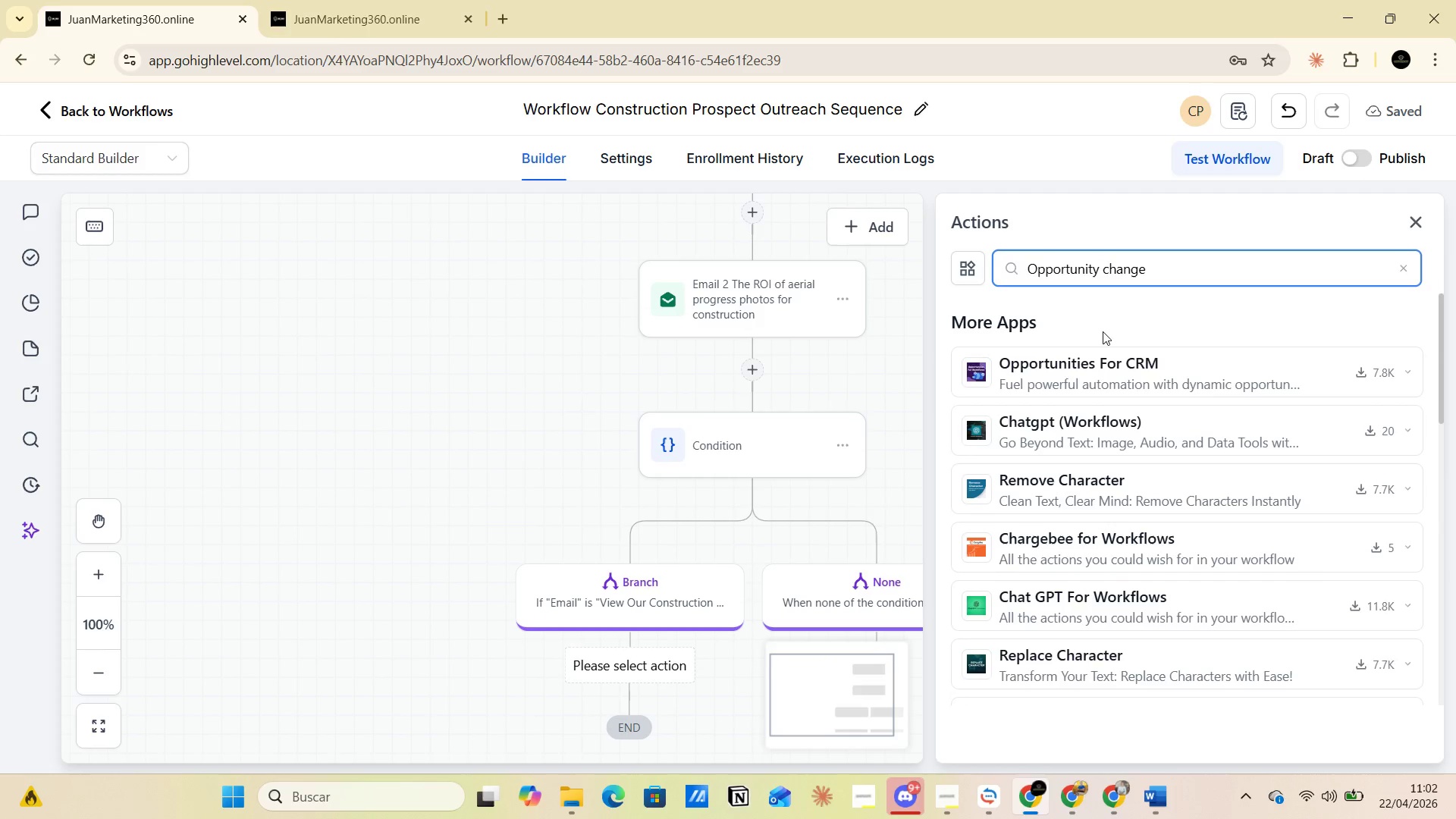 
scroll: coordinate [1113, 419], scroll_direction: down, amount: 1.0
 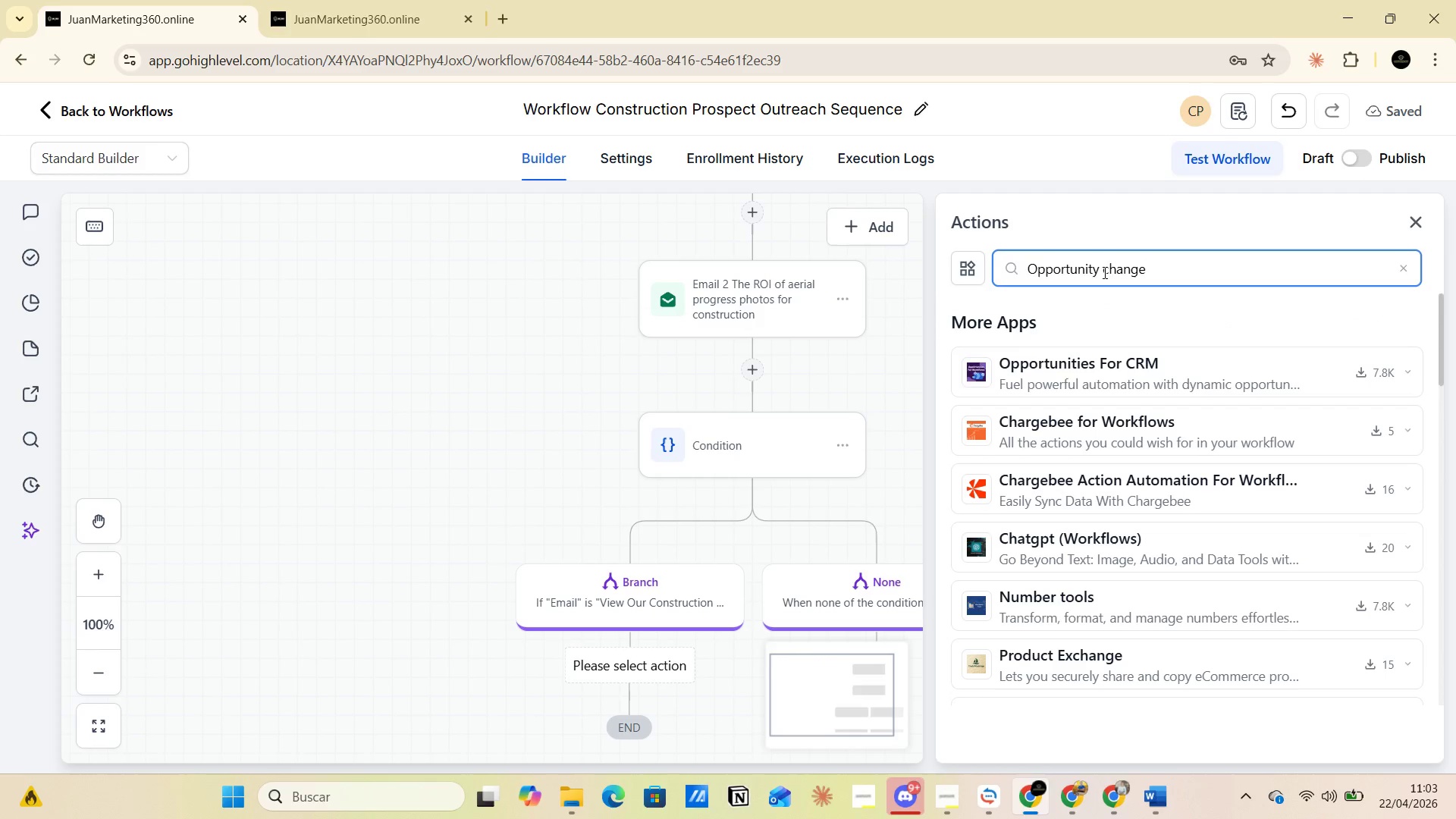 
left_click_drag(start_coordinate=[1104, 265], to_coordinate=[998, 268])
 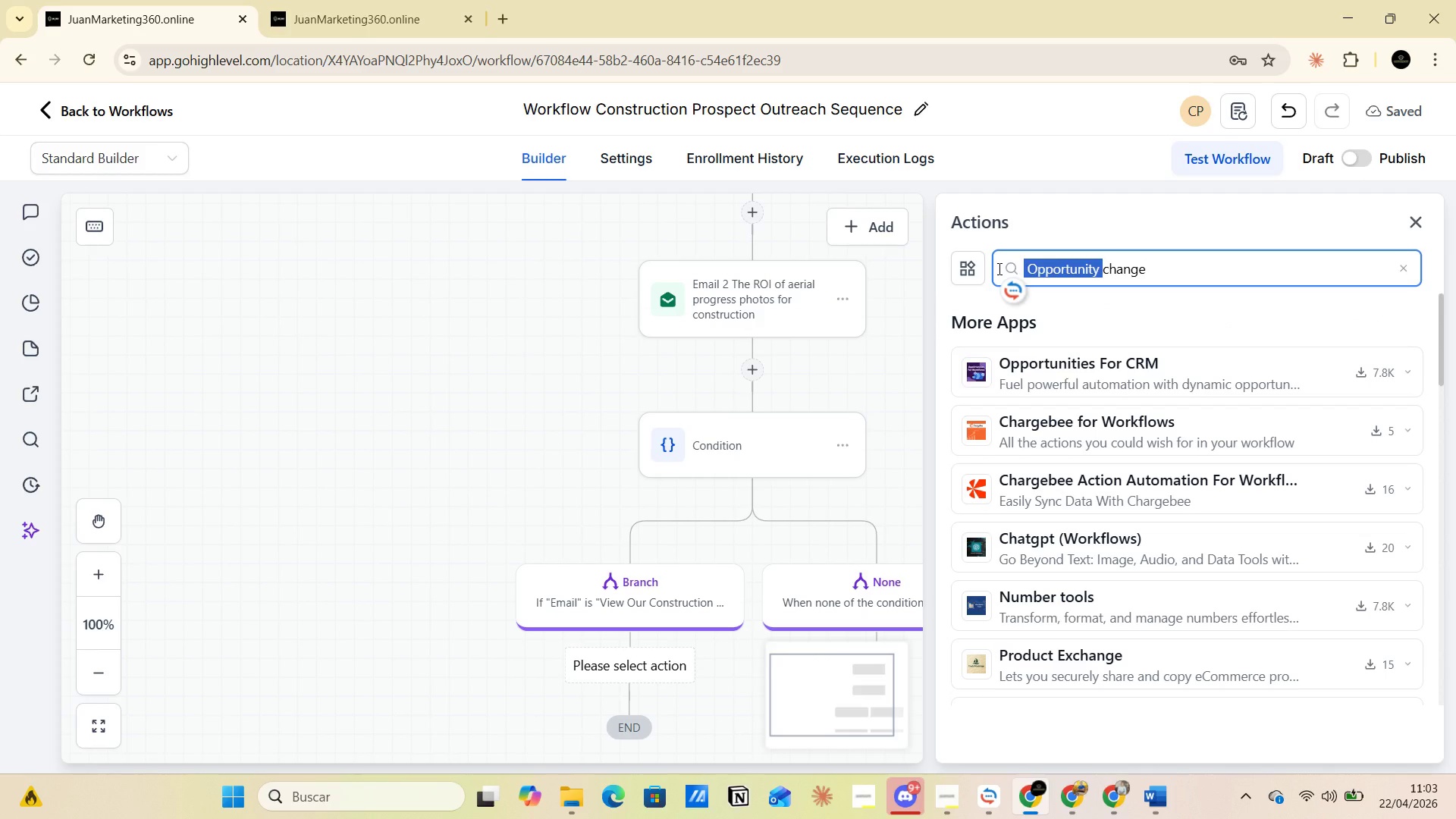 
key(Backspace)
 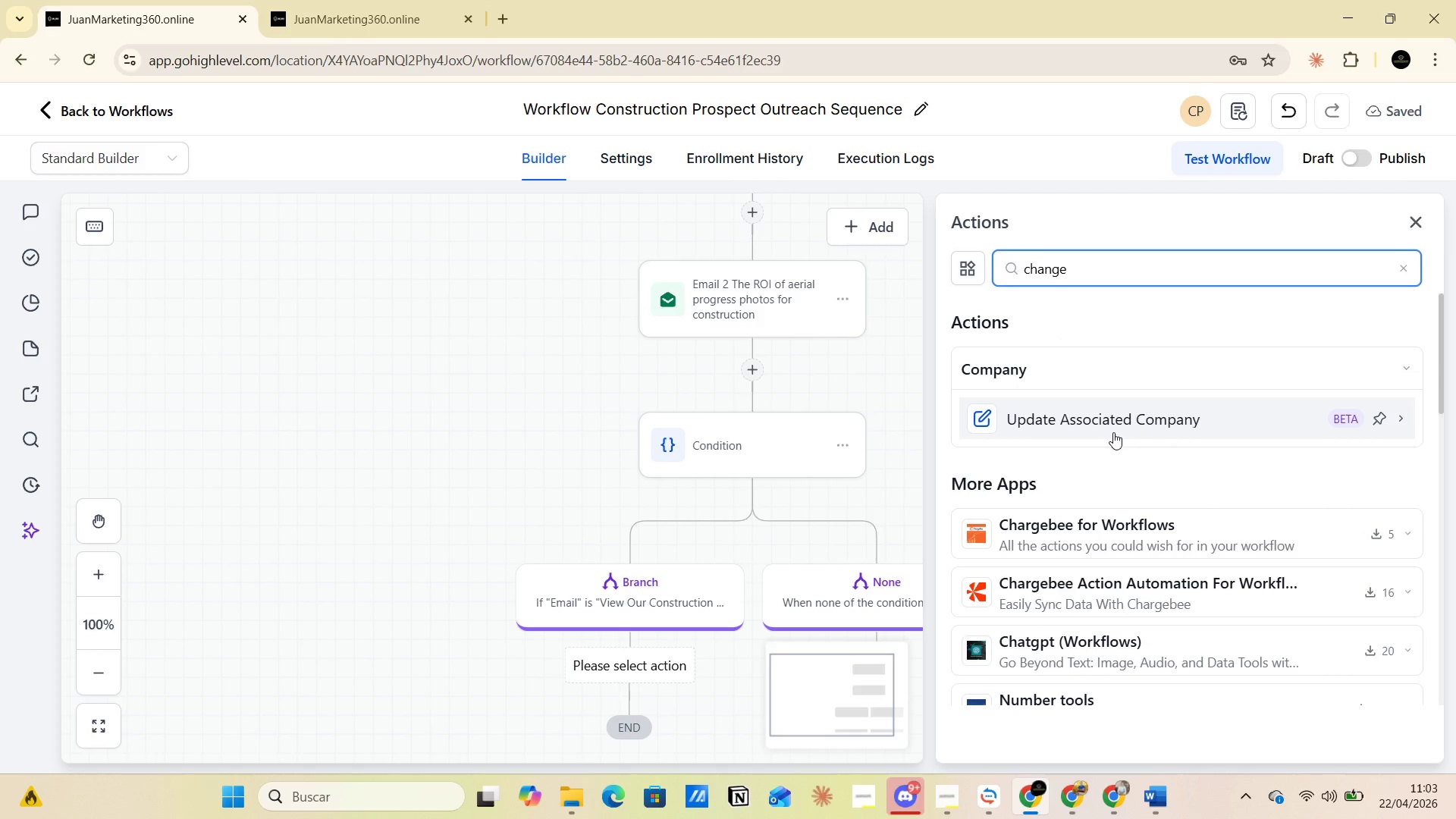 
left_click_drag(start_coordinate=[1091, 265], to_coordinate=[1087, 265])
 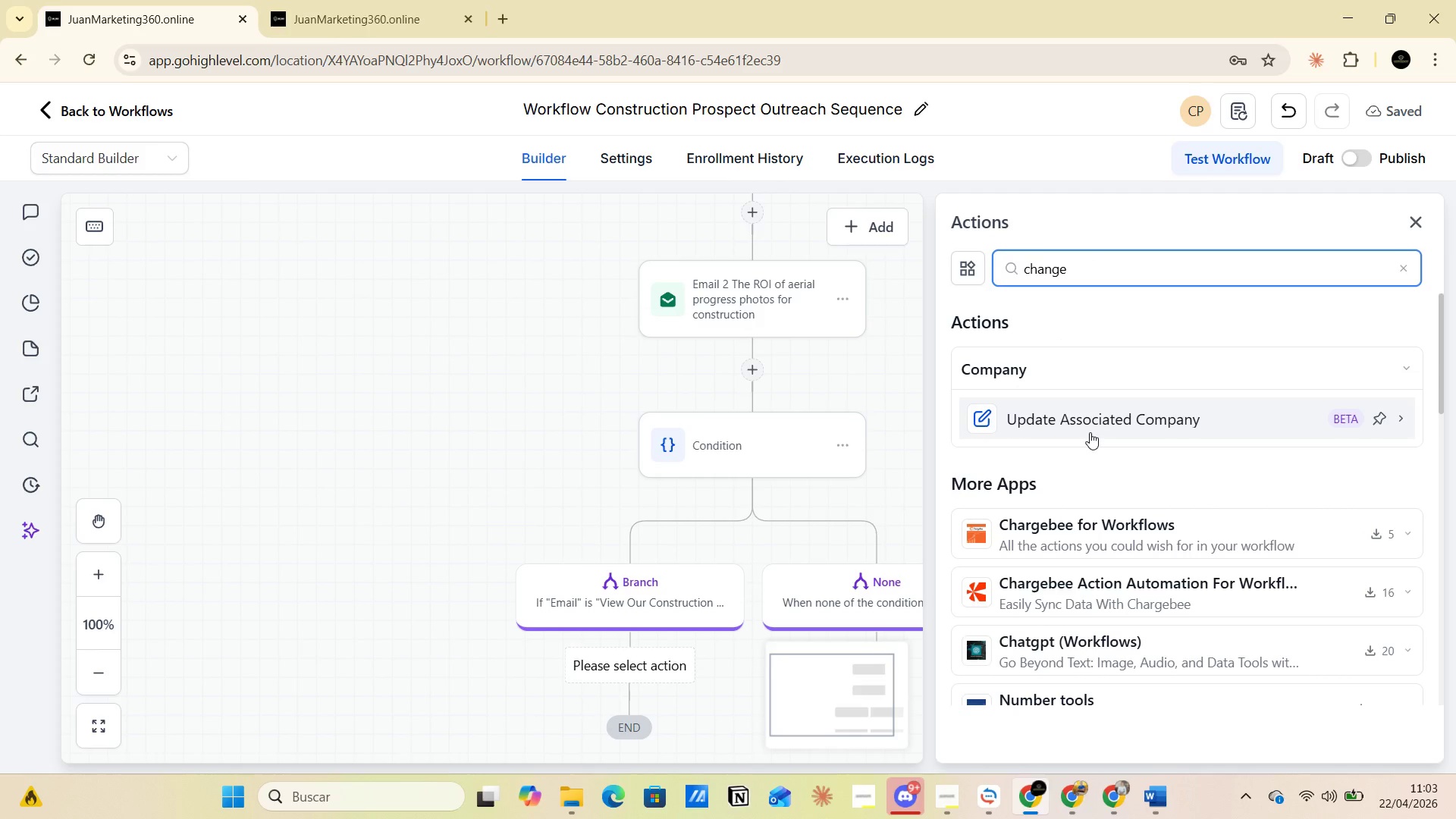 
scroll: coordinate [1094, 580], scroll_direction: down, amount: 10.0
 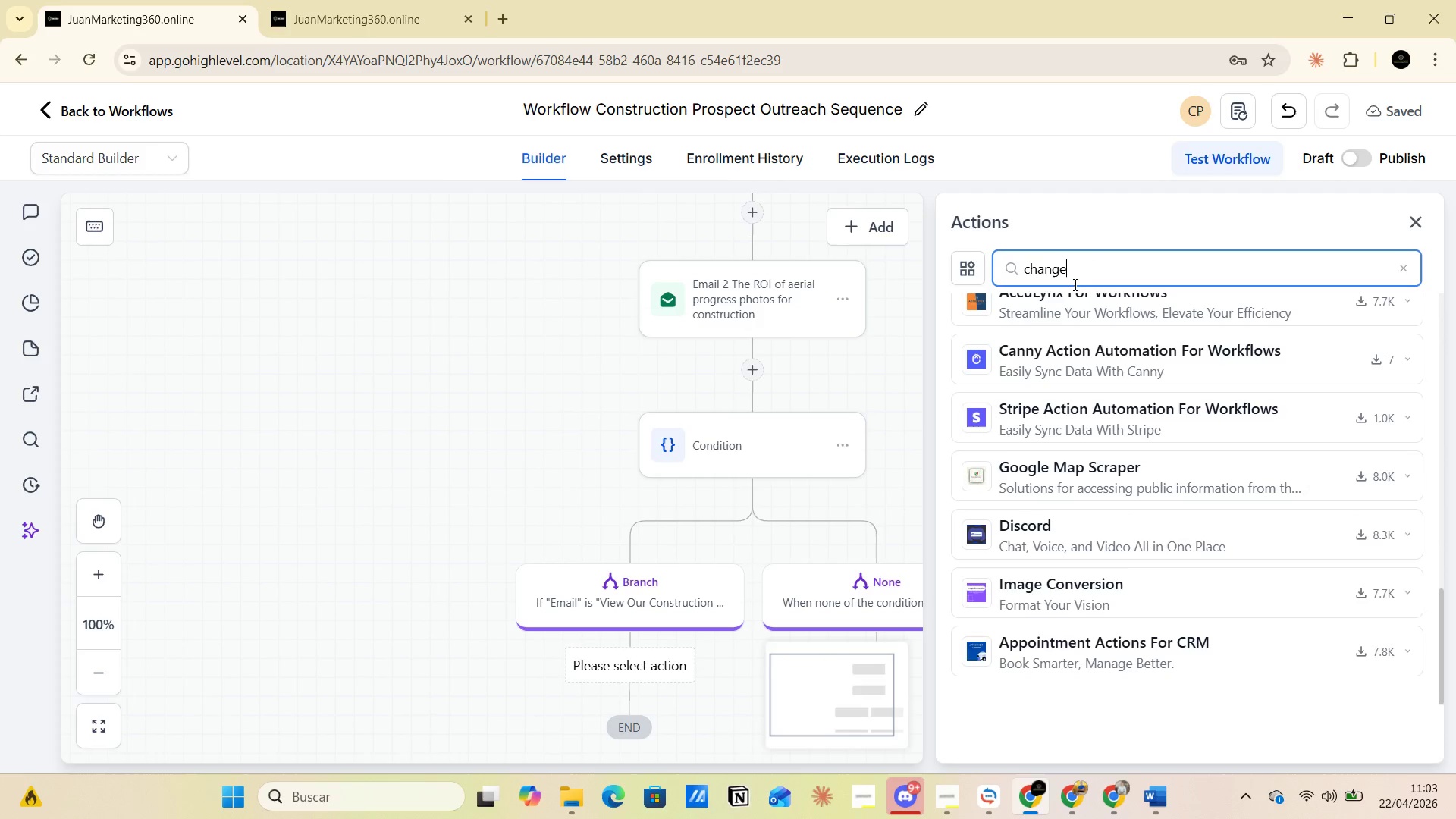 
left_click_drag(start_coordinate=[1078, 275], to_coordinate=[1009, 275])
 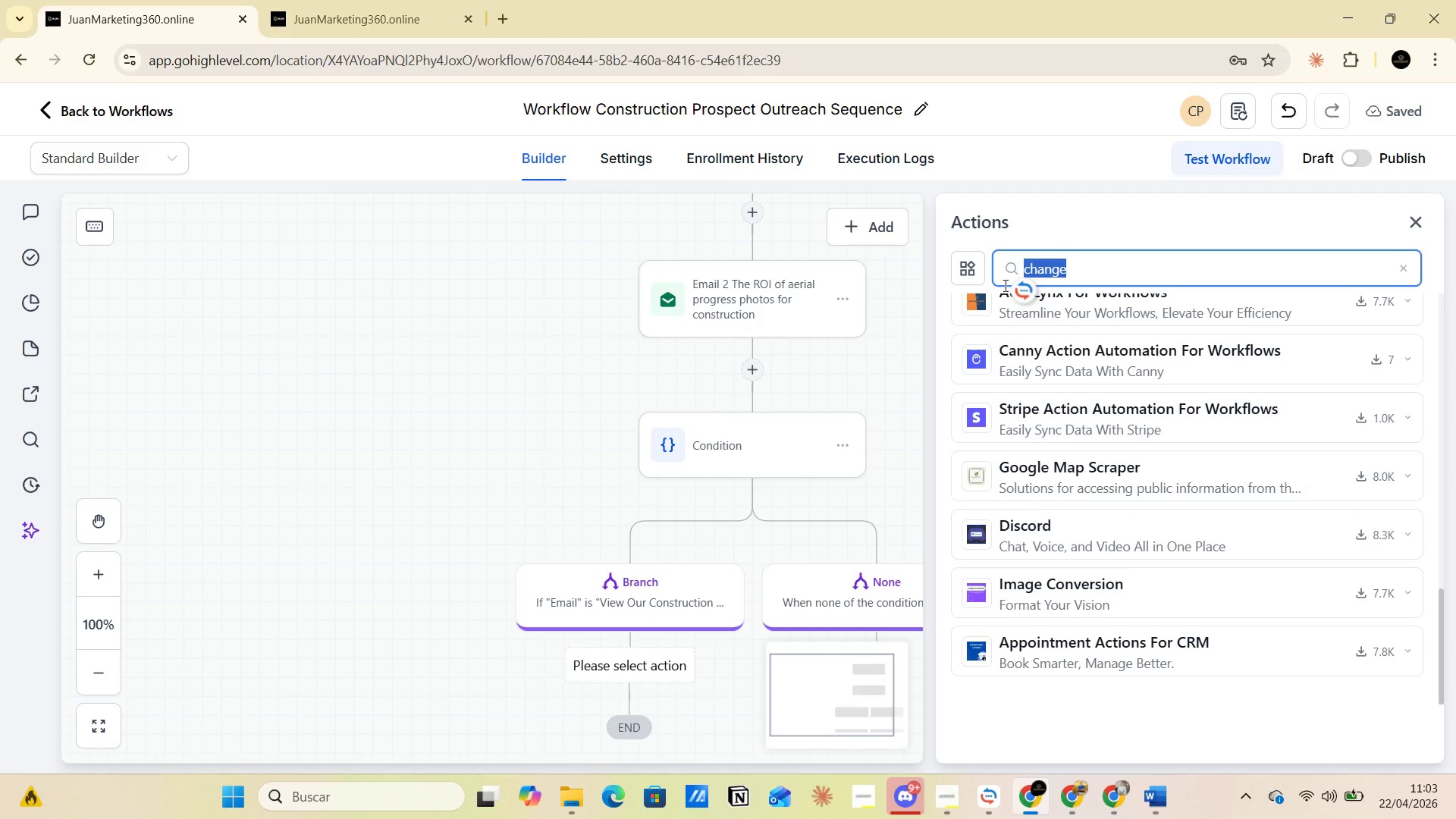 
type(op;o)
key(Backspace)
type(po)
 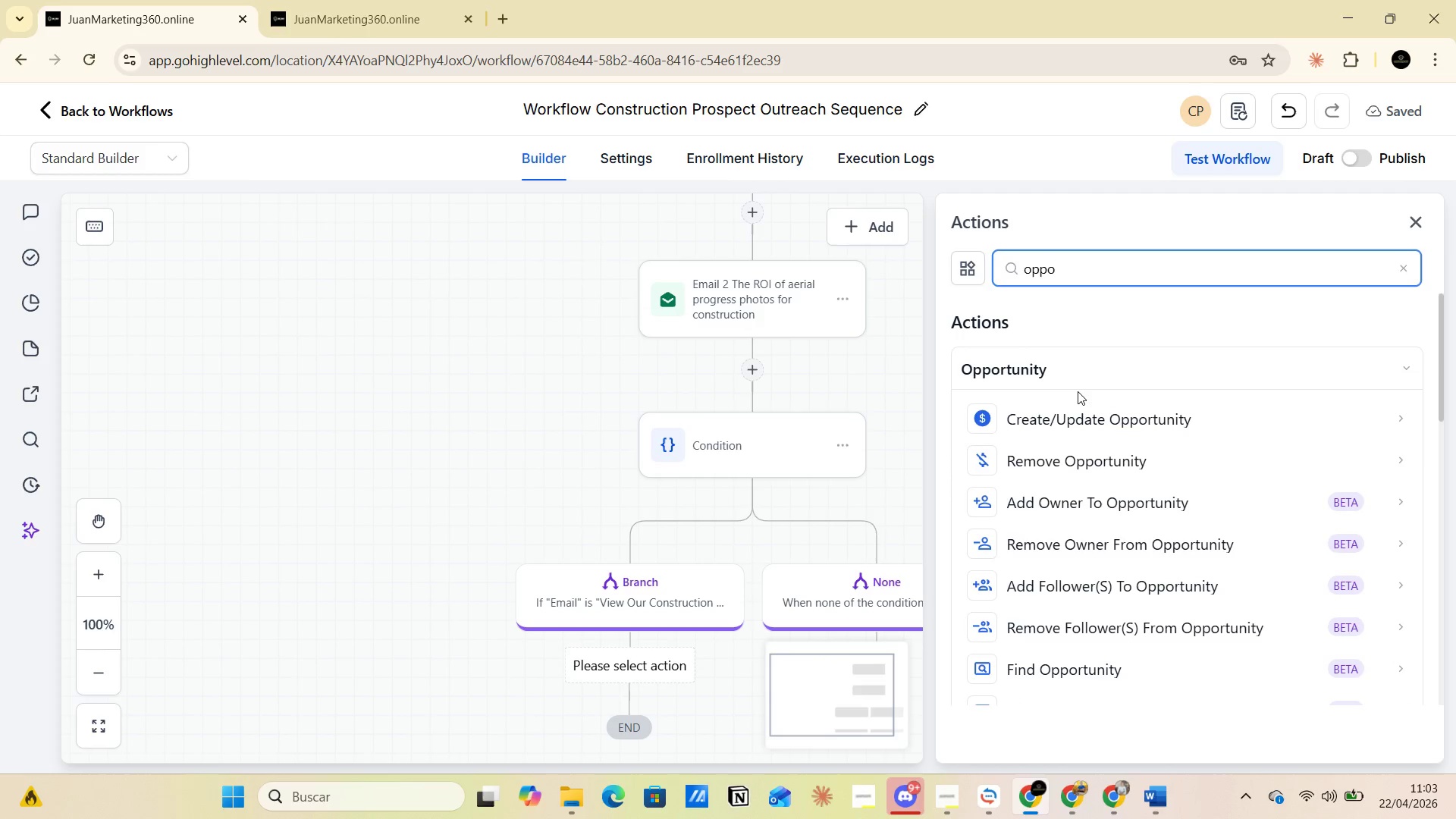 
scroll: coordinate [1141, 502], scroll_direction: down, amount: 7.0
 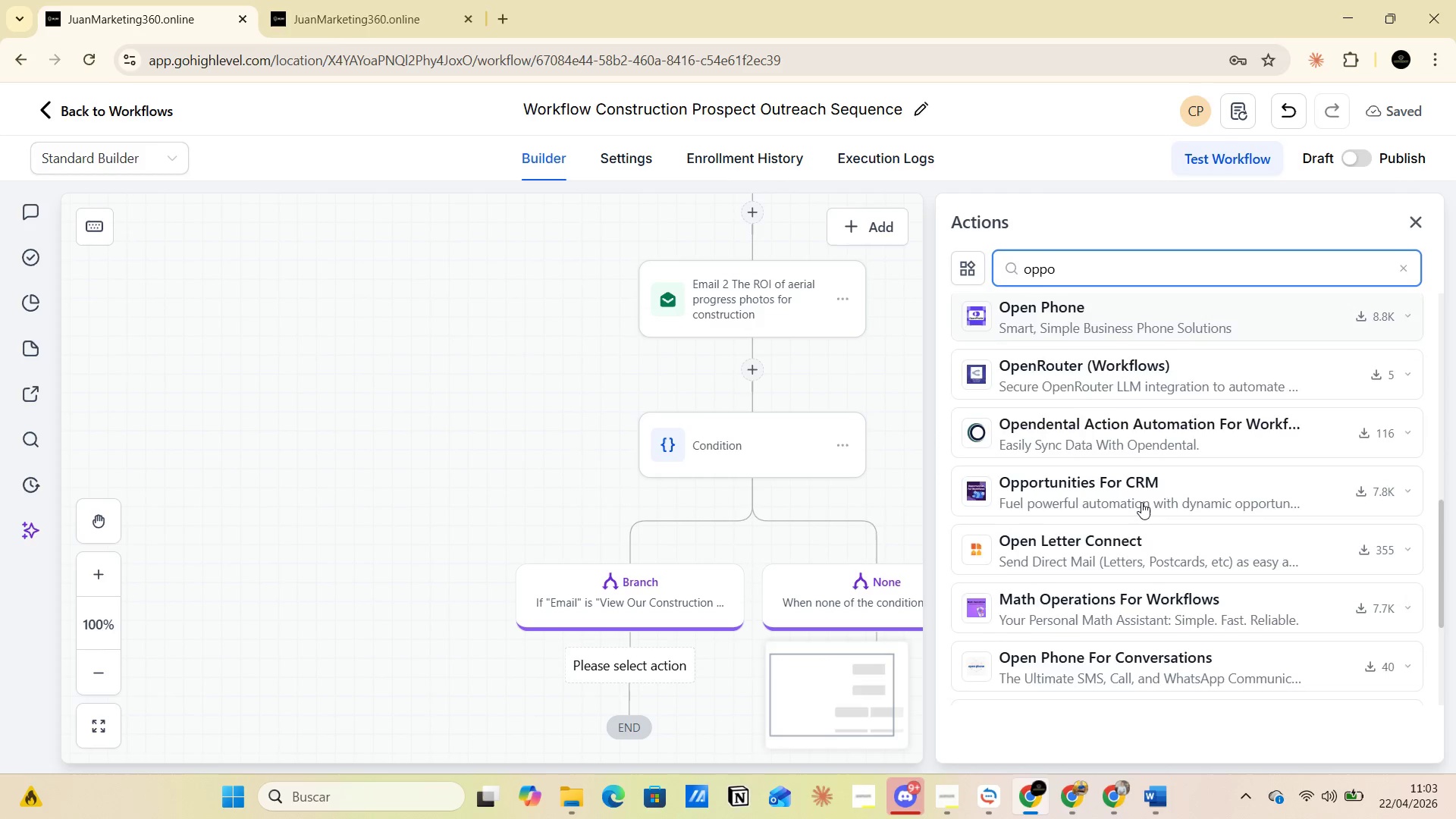 
scroll: coordinate [1139, 510], scroll_direction: up, amount: 8.0
 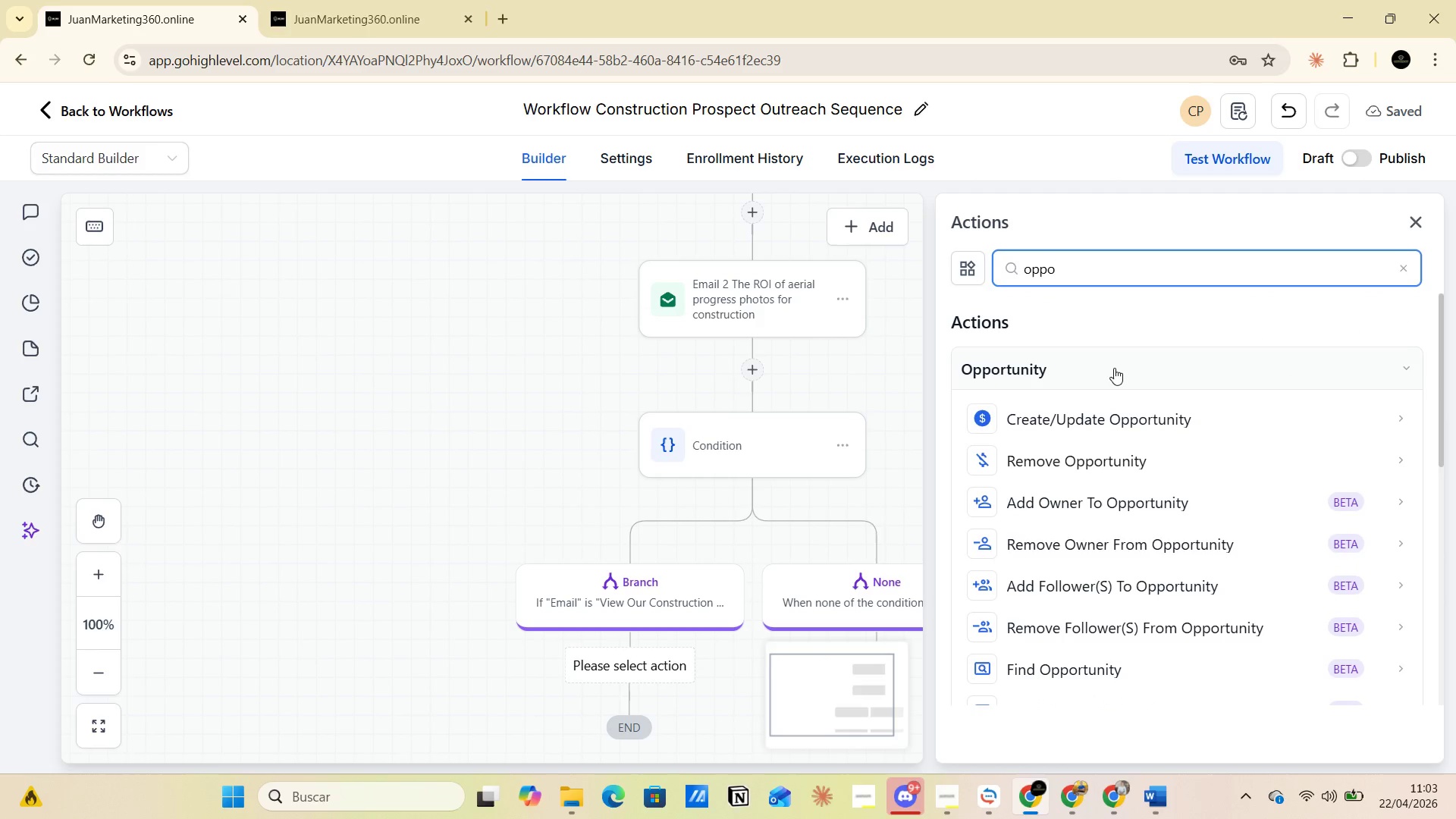 
scroll: coordinate [1090, 448], scroll_direction: down, amount: 2.0
 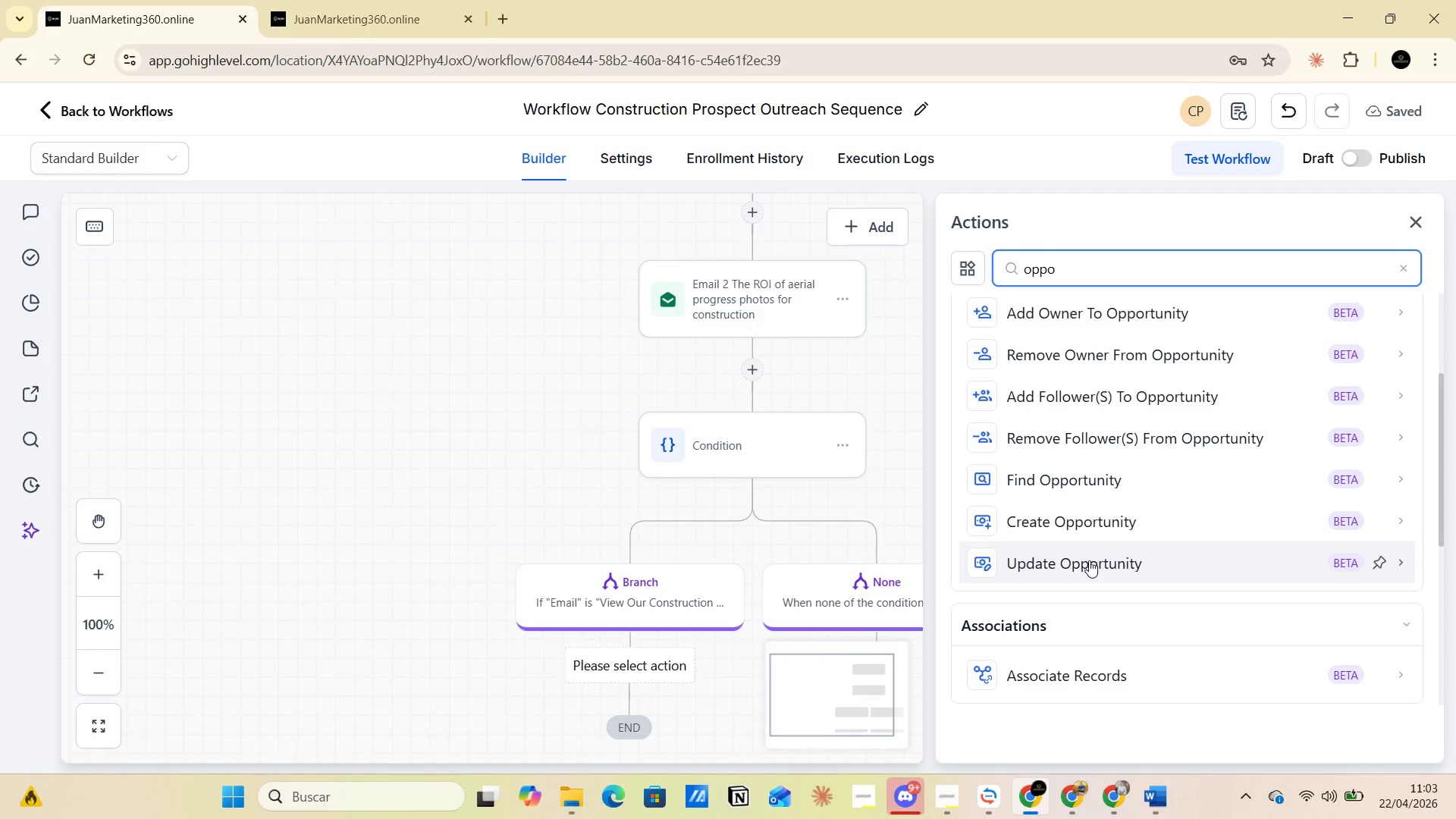 
left_click([1088, 560])
 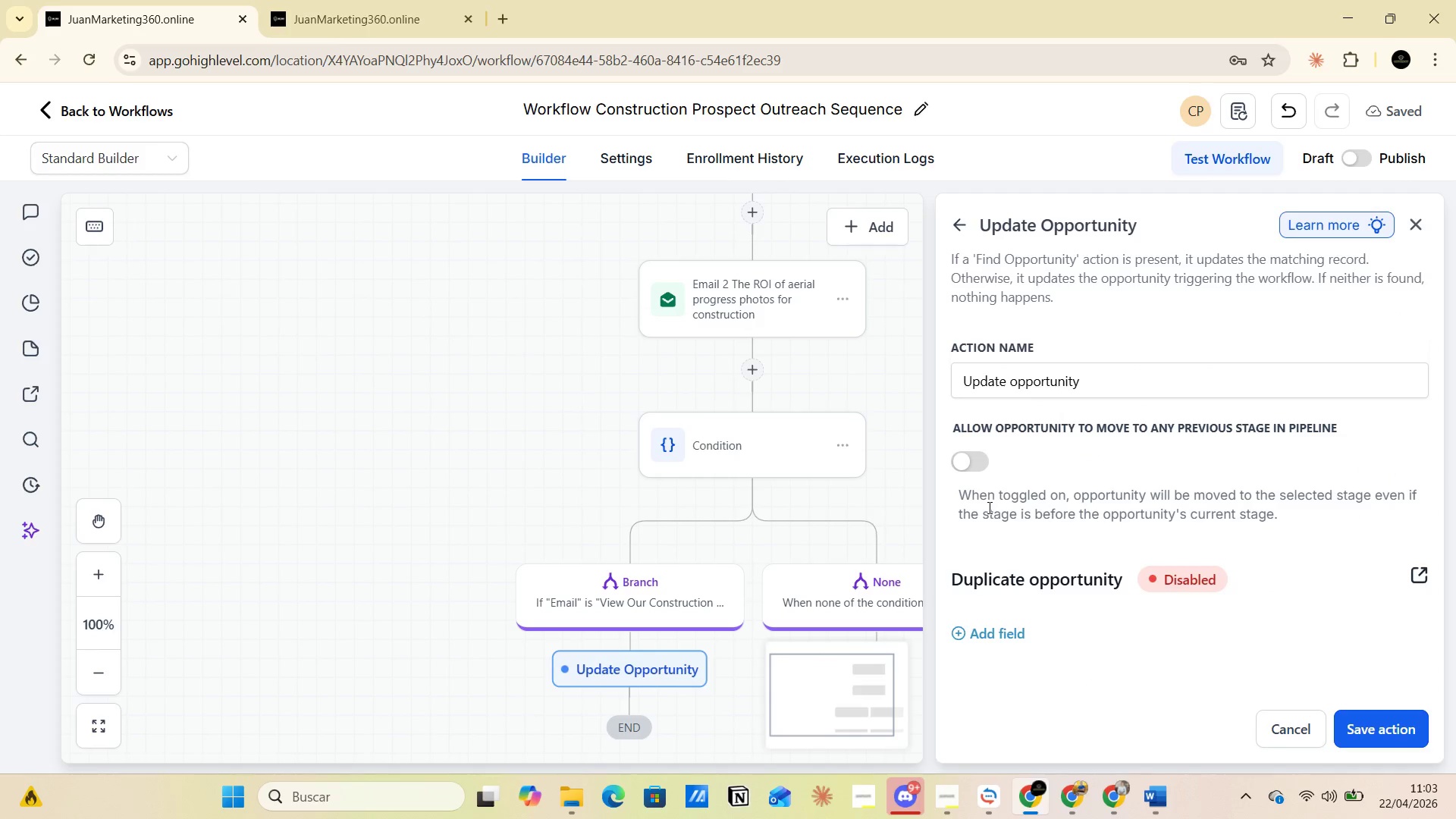 
left_click([986, 630])
 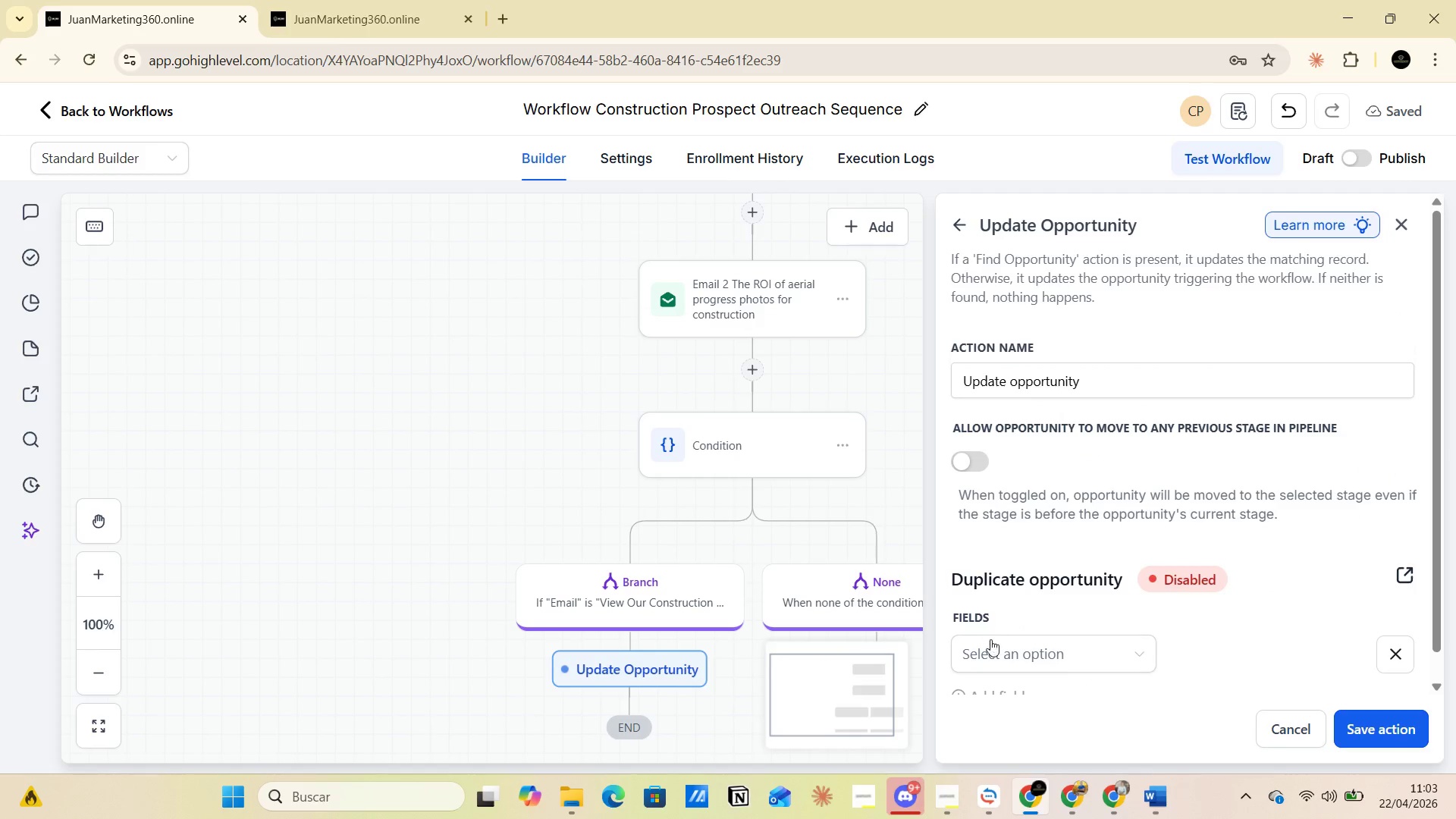 
left_click([1005, 658])
 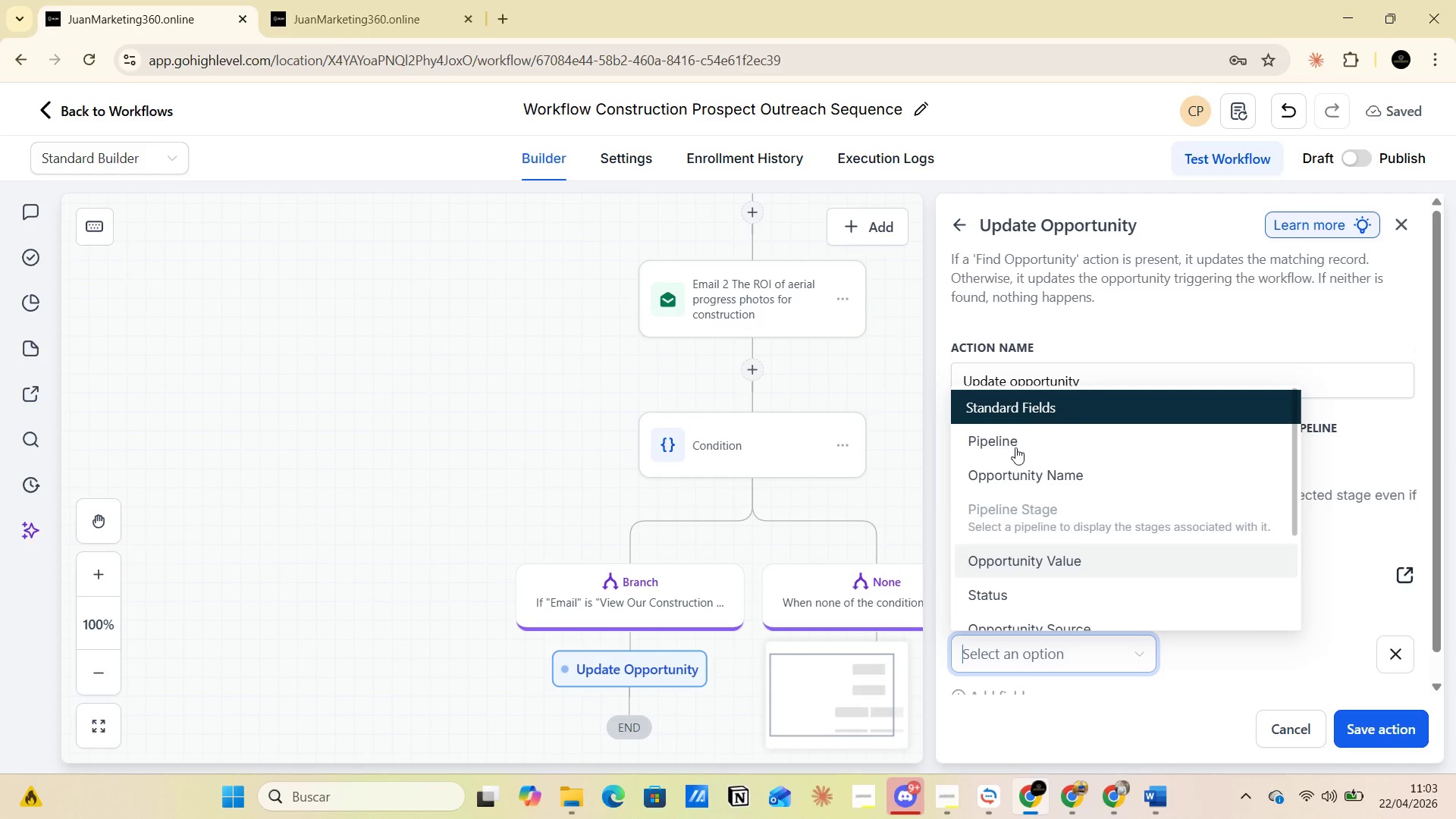 
left_click([1012, 434])
 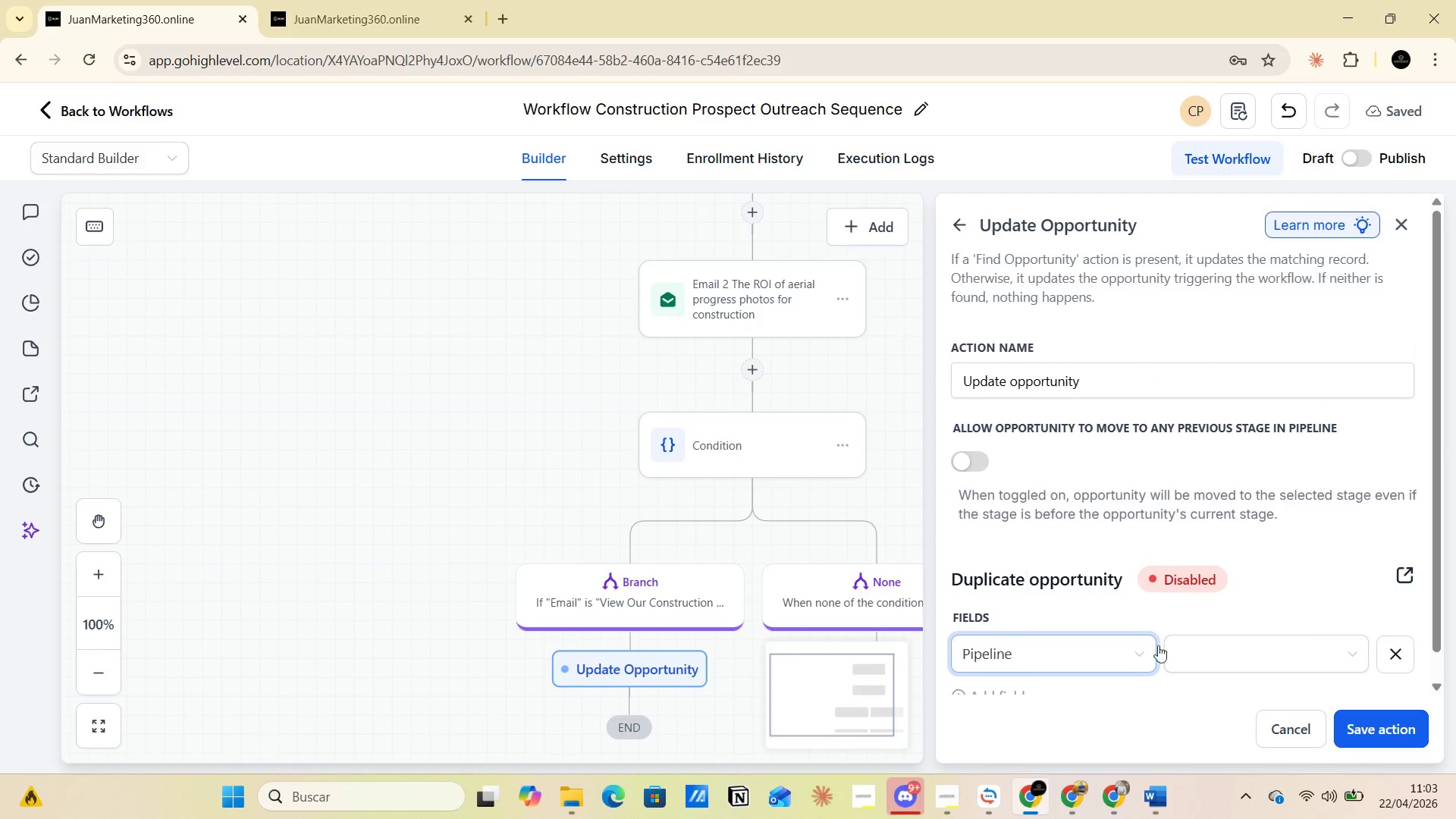 
left_click([1223, 650])
 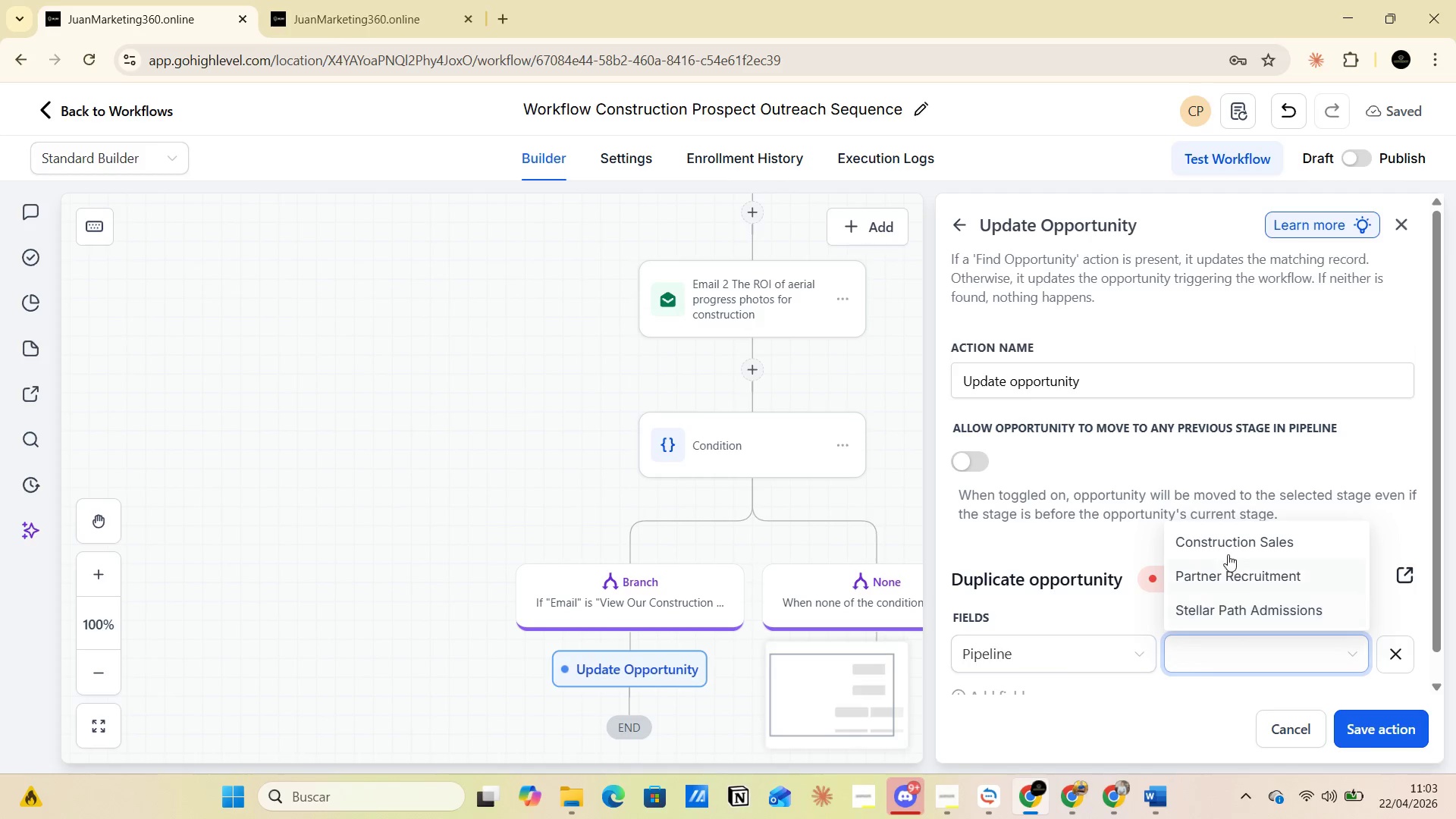 
left_click([1225, 540])
 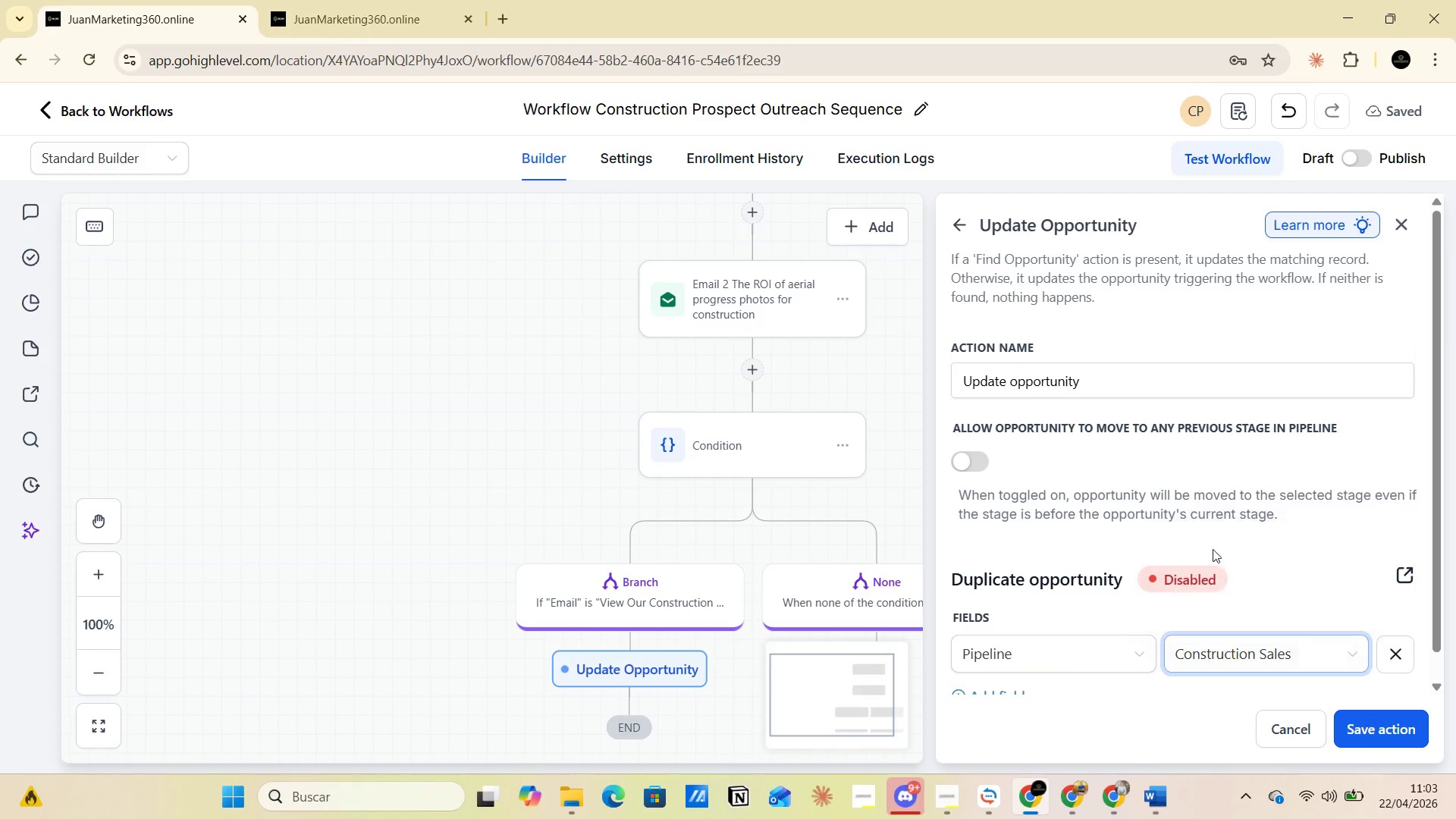 
scroll: coordinate [1194, 565], scroll_direction: down, amount: 3.0
 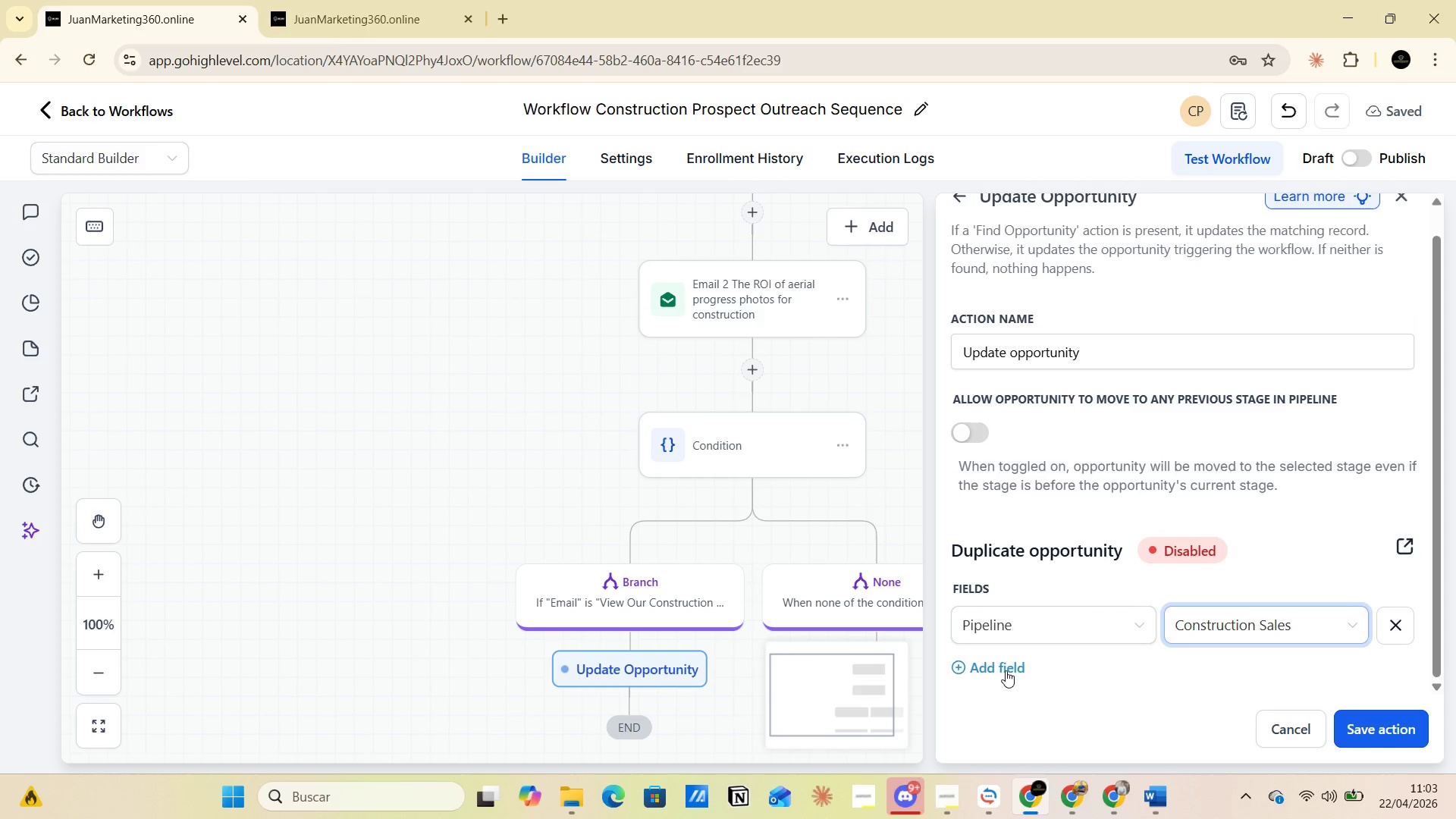 
left_click([999, 668])
 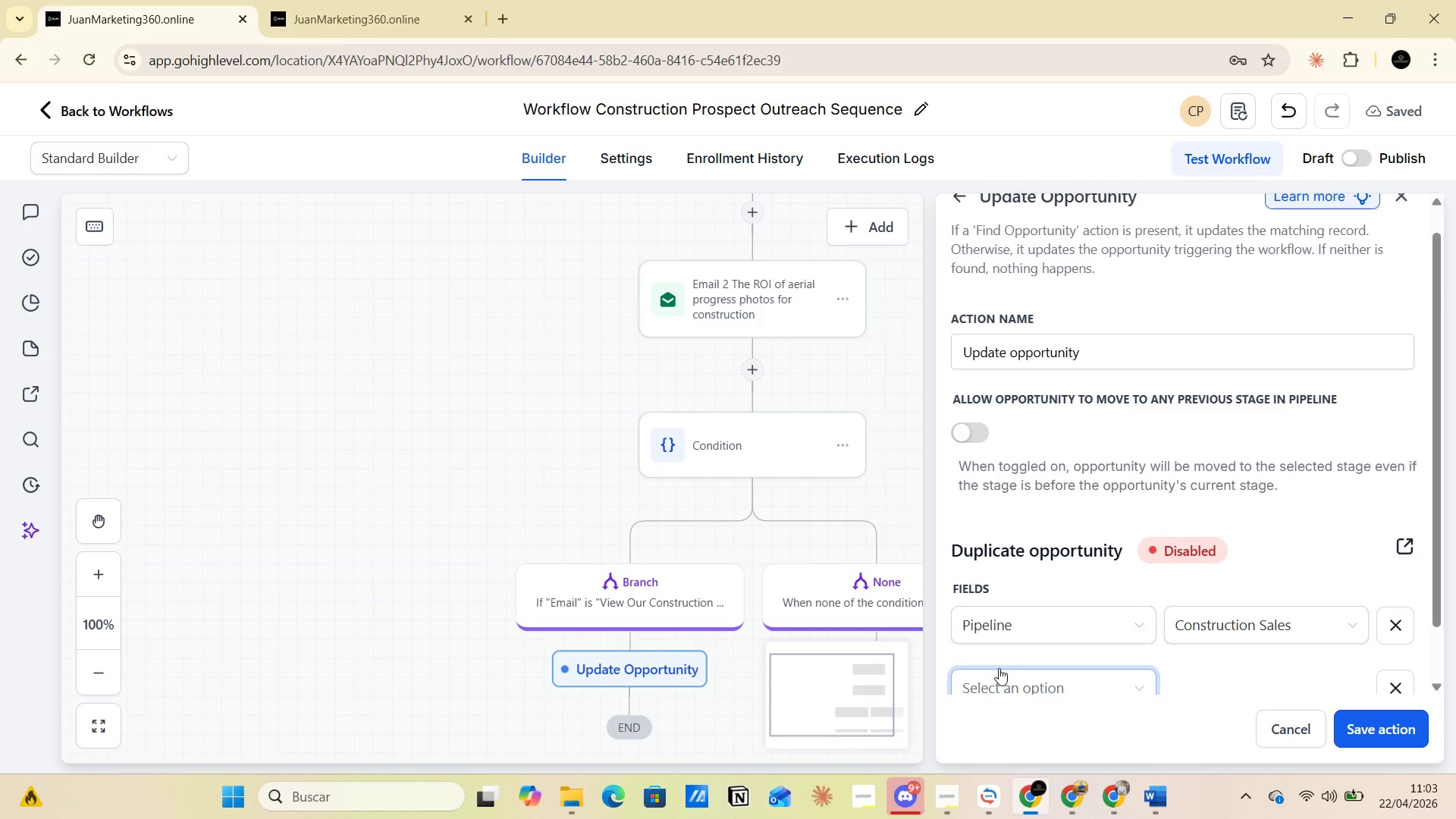 
scroll: coordinate [999, 668], scroll_direction: down, amount: 2.0
 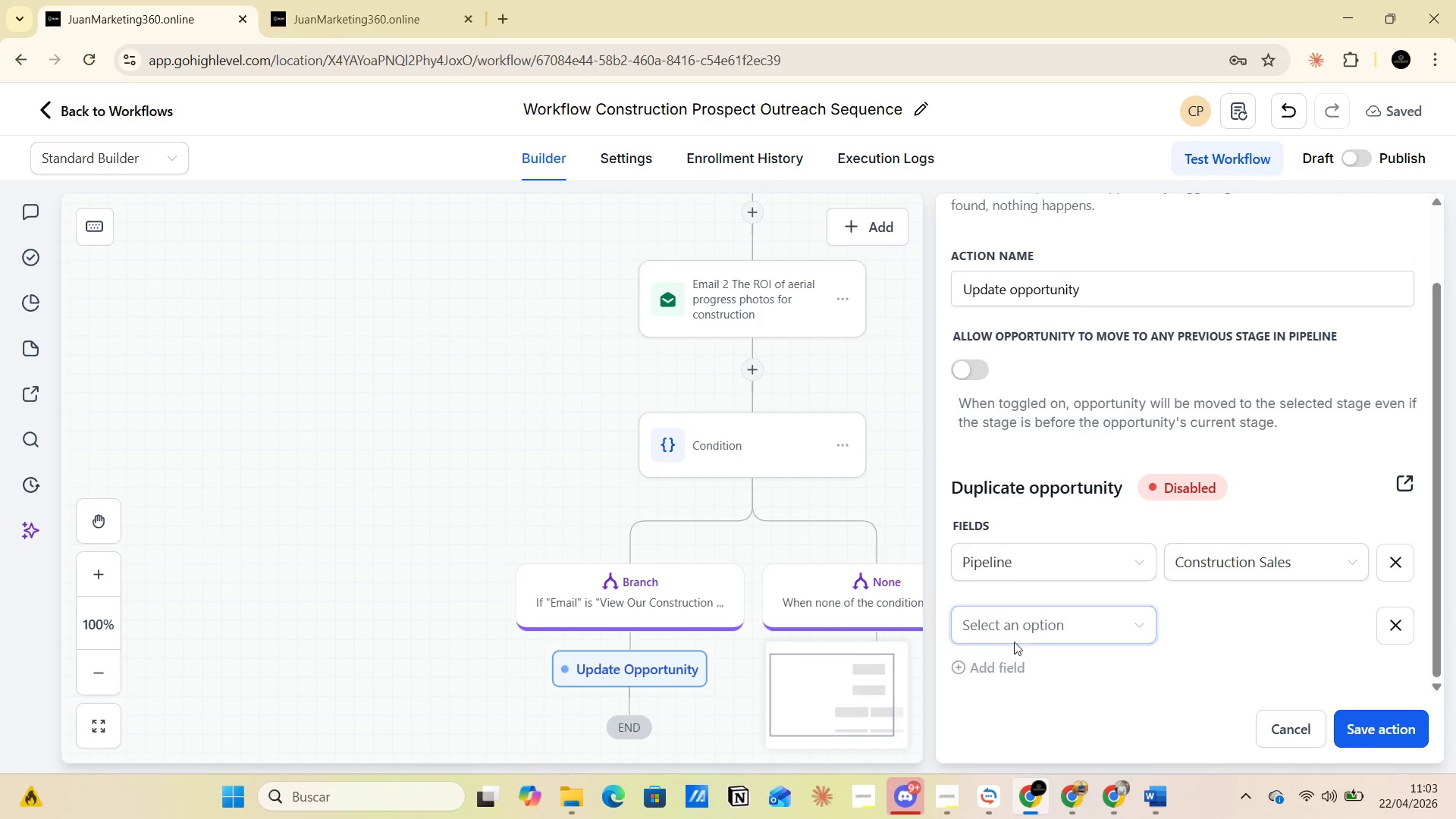 
left_click([1013, 635])
 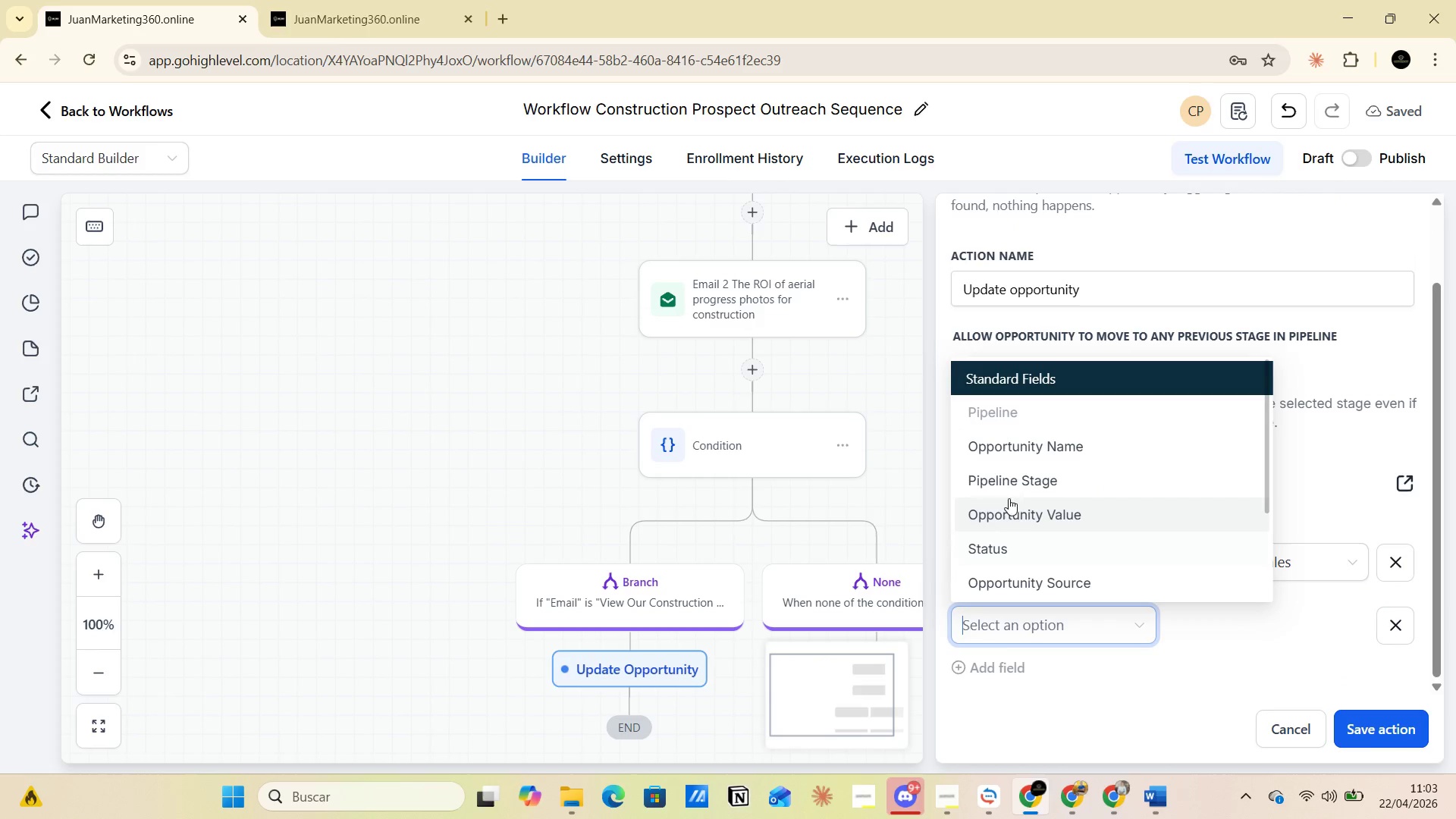 
left_click([1010, 485])
 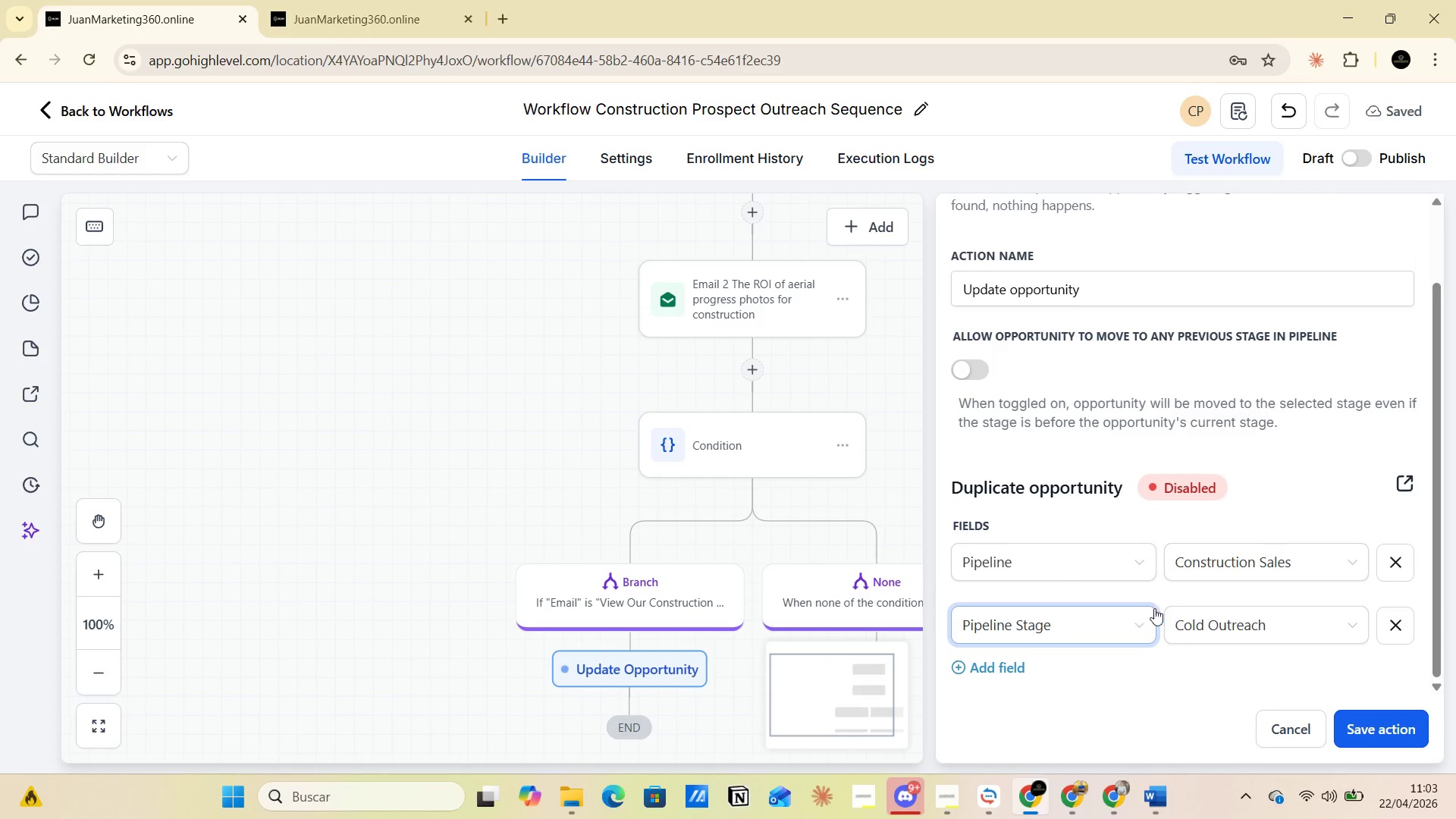 
left_click([1211, 624])
 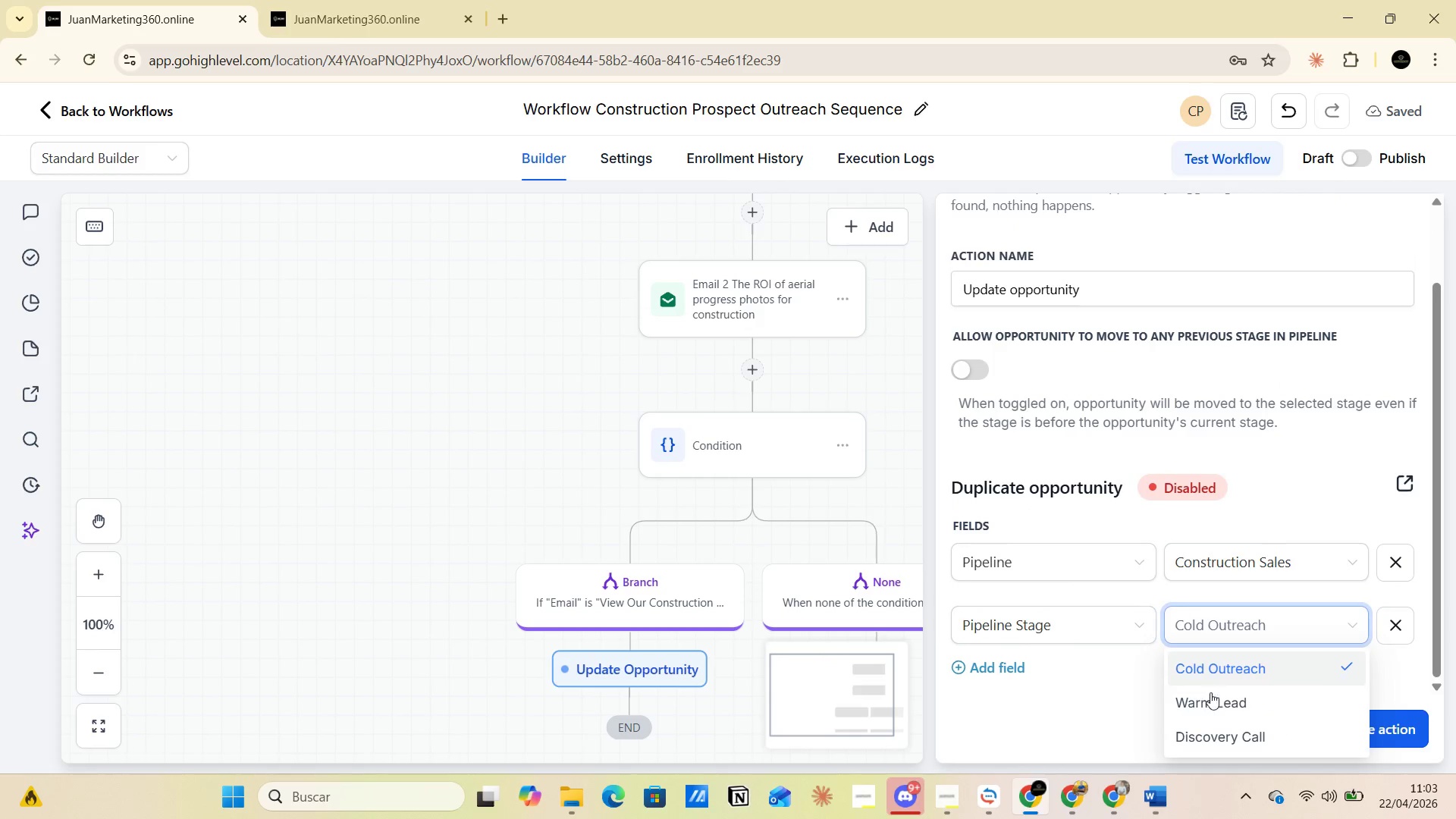 
left_click([1210, 704])
 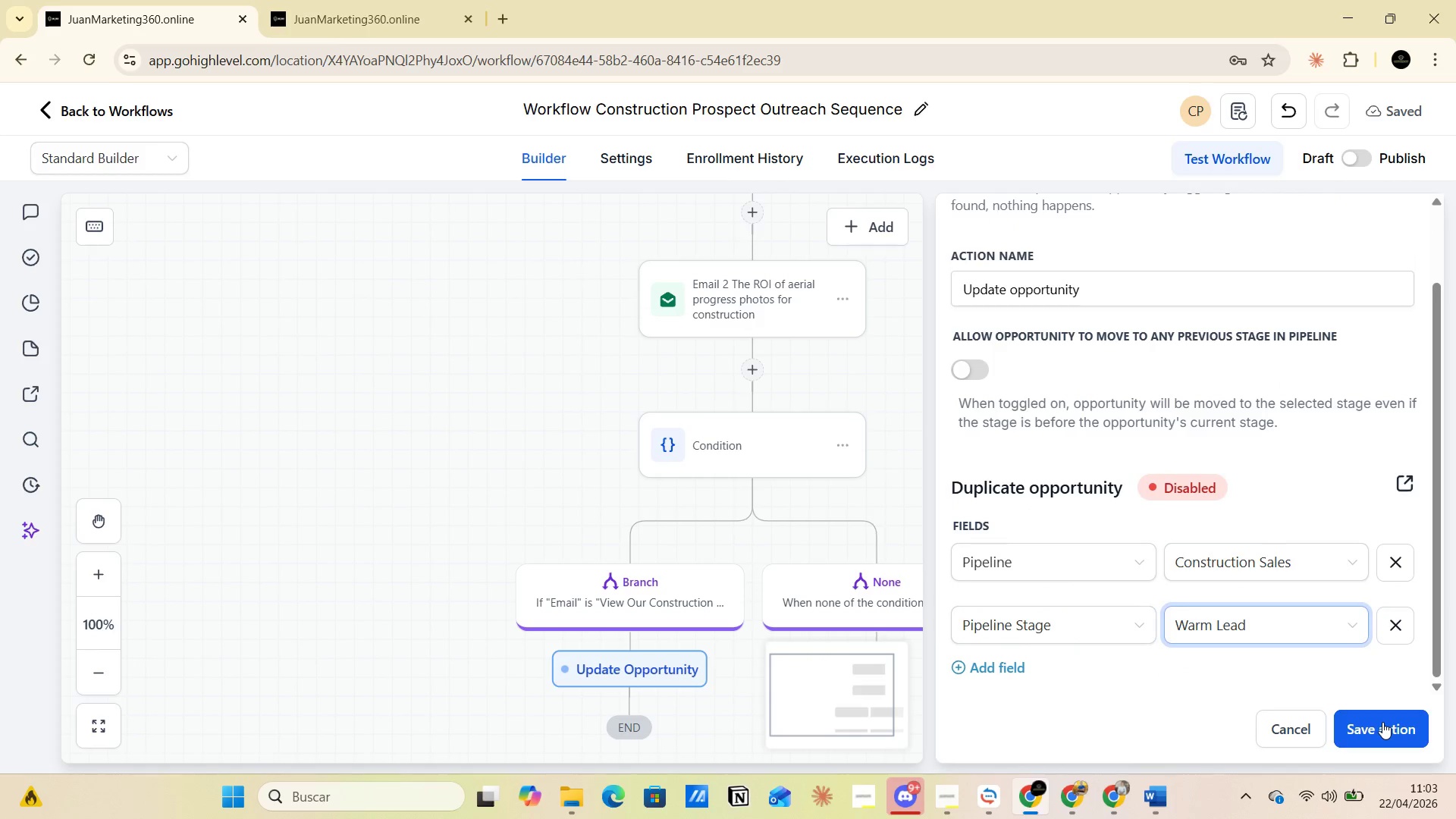 
left_click([1382, 722])
 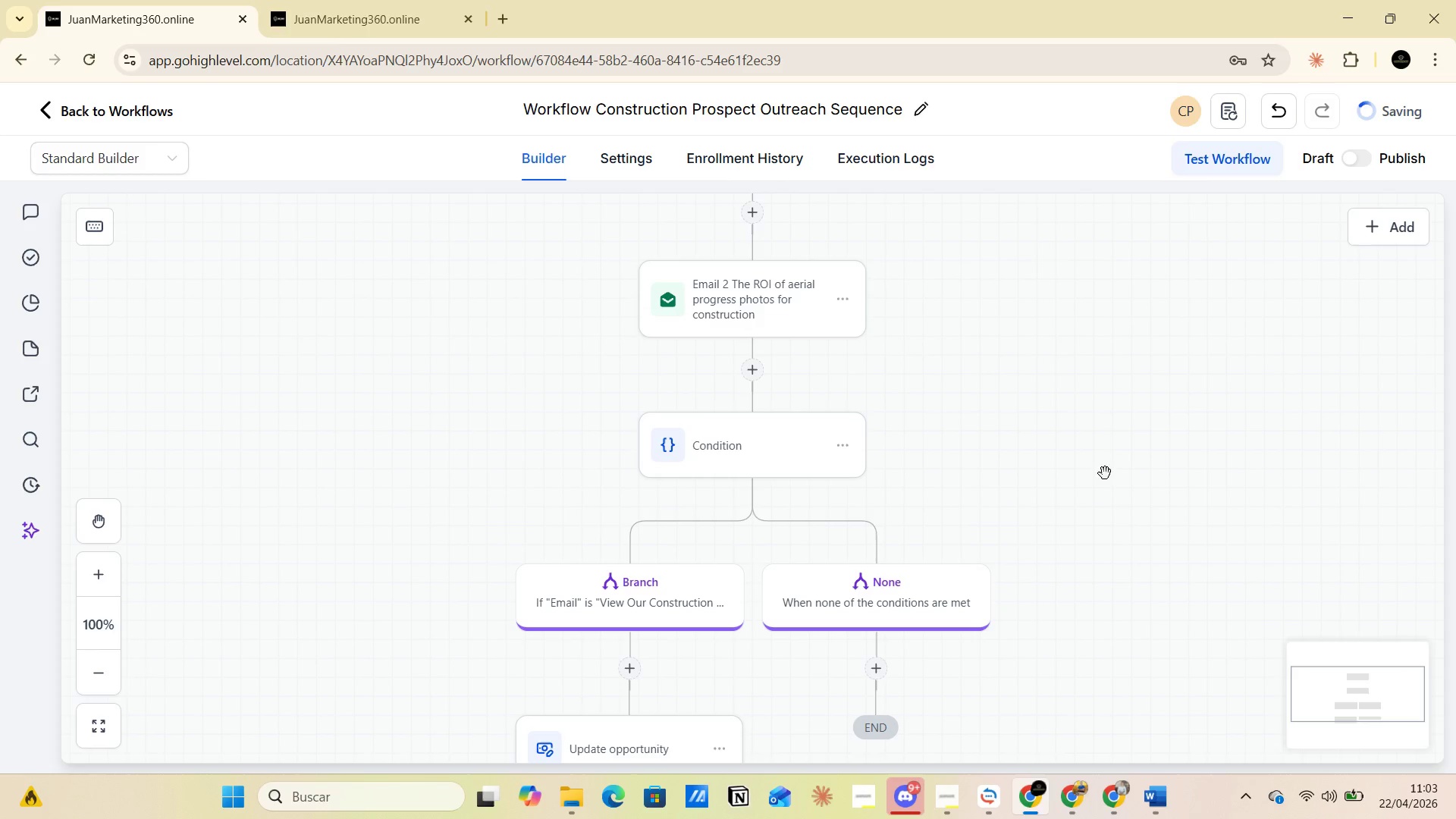 
scroll: coordinate [1112, 425], scroll_direction: down, amount: 7.0
 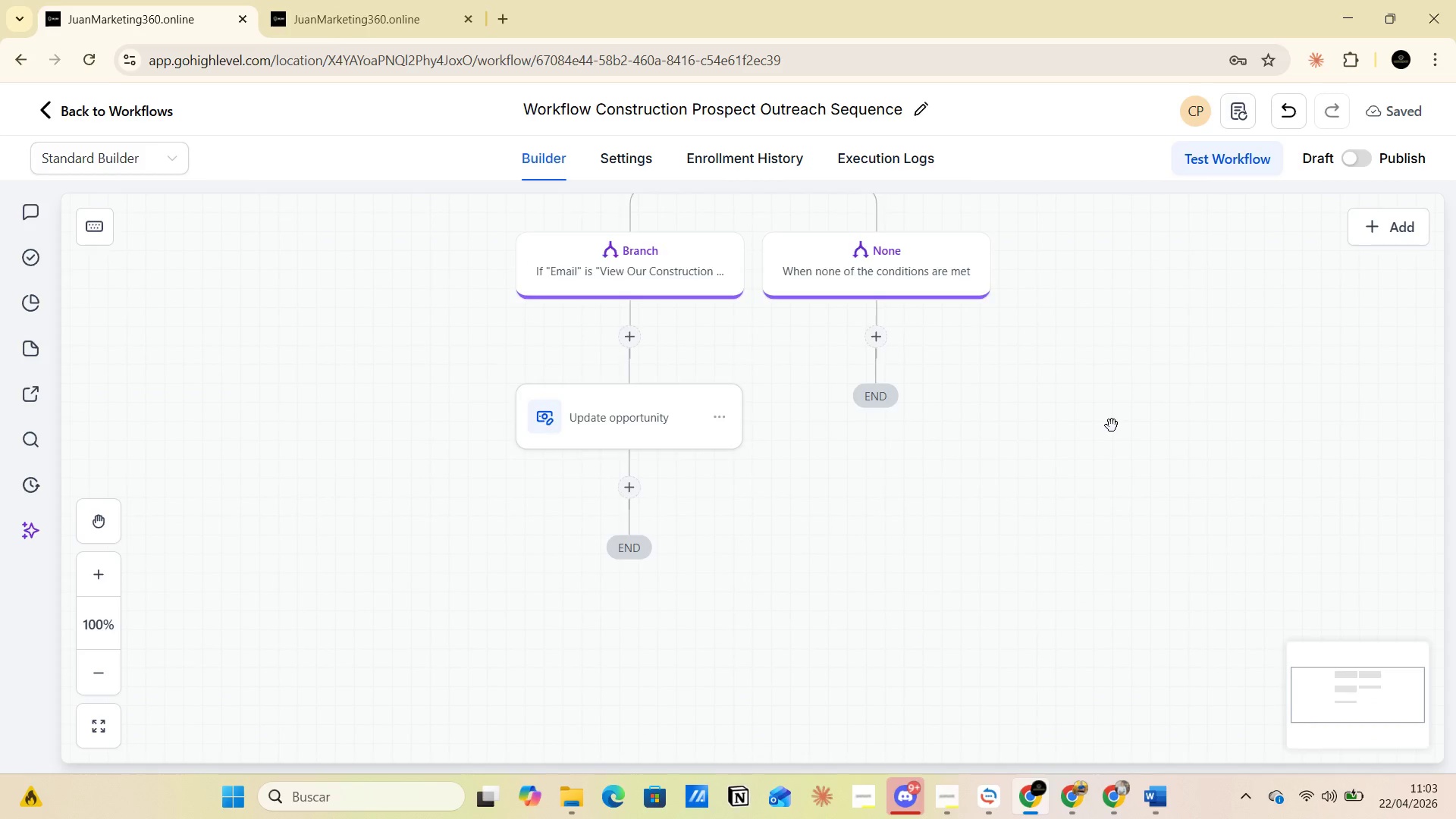 
scroll: coordinate [1112, 425], scroll_direction: up, amount: 3.0
 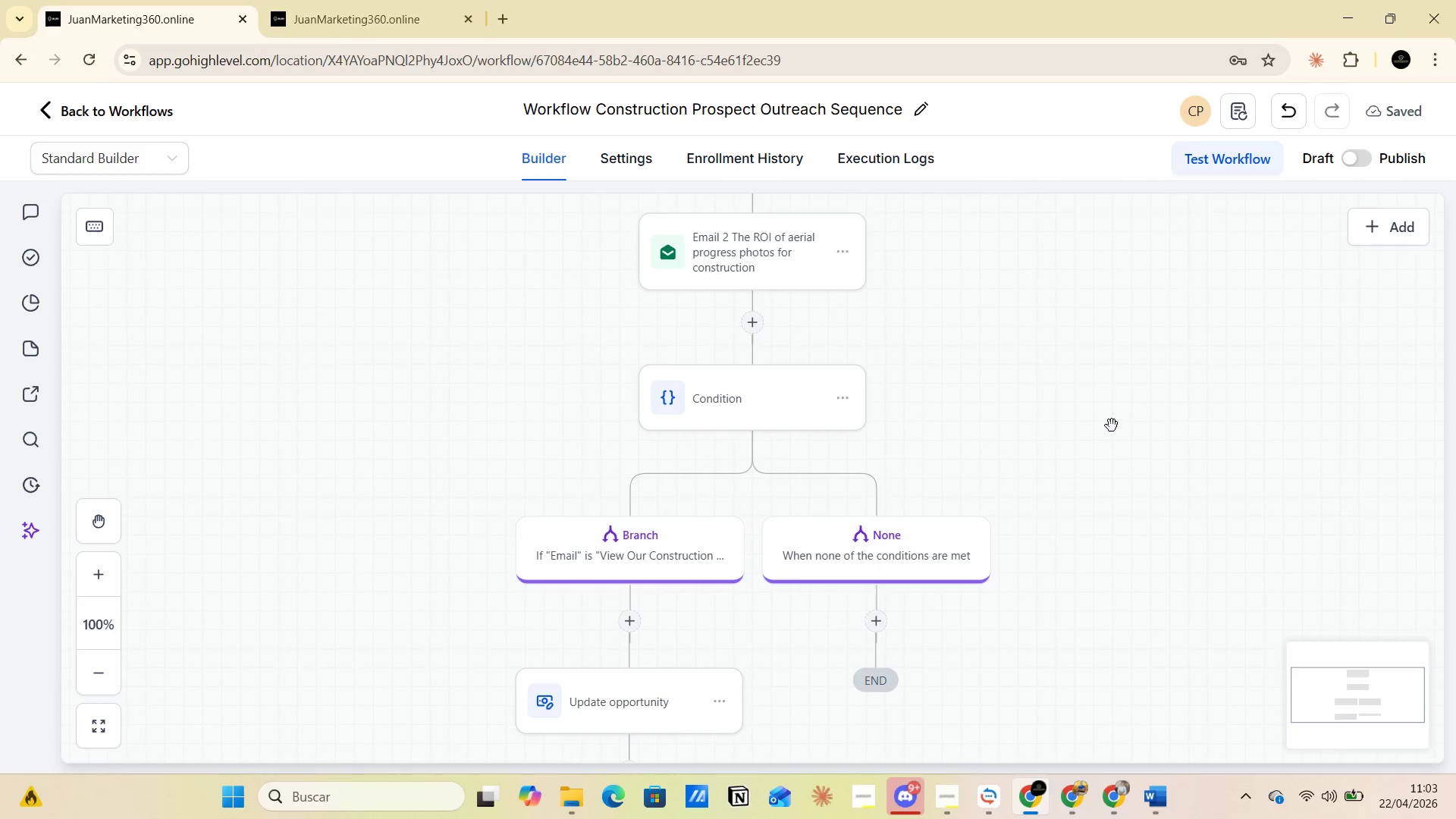 
scroll: coordinate [1113, 423], scroll_direction: down, amount: 4.0
 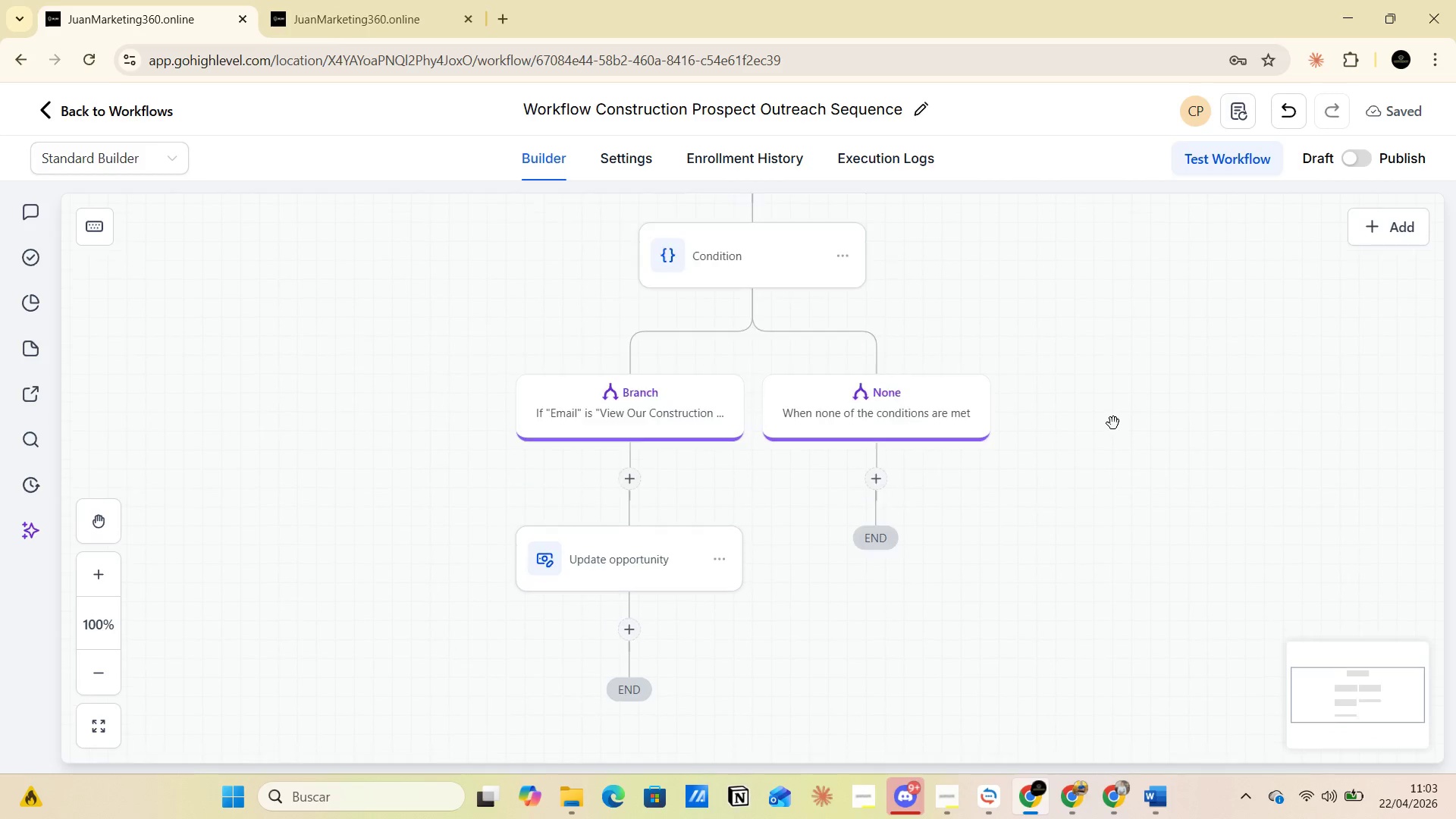 
scroll: coordinate [1114, 423], scroll_direction: up, amount: 3.0
 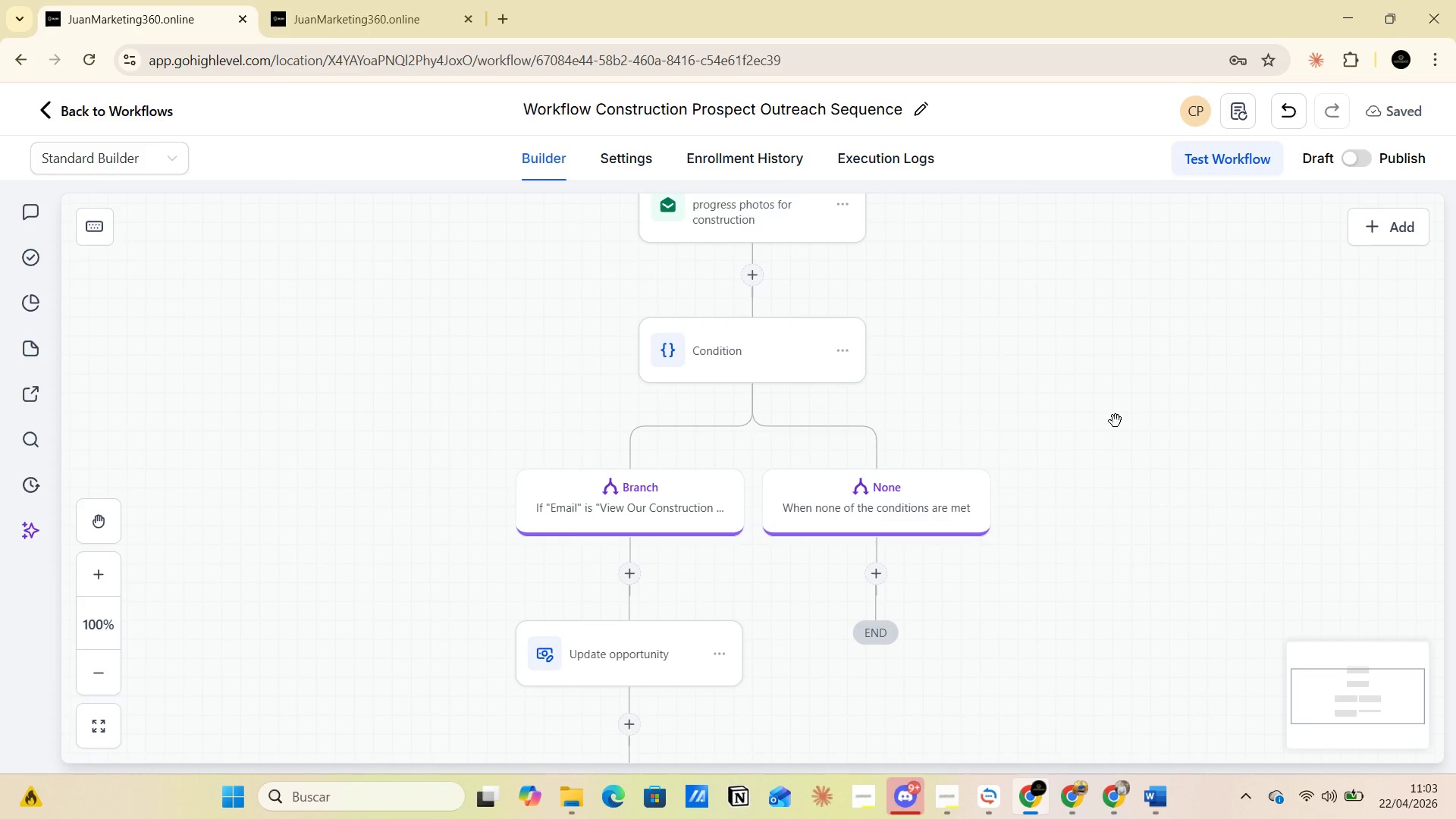 
scroll: coordinate [1116, 419], scroll_direction: down, amount: 5.0
 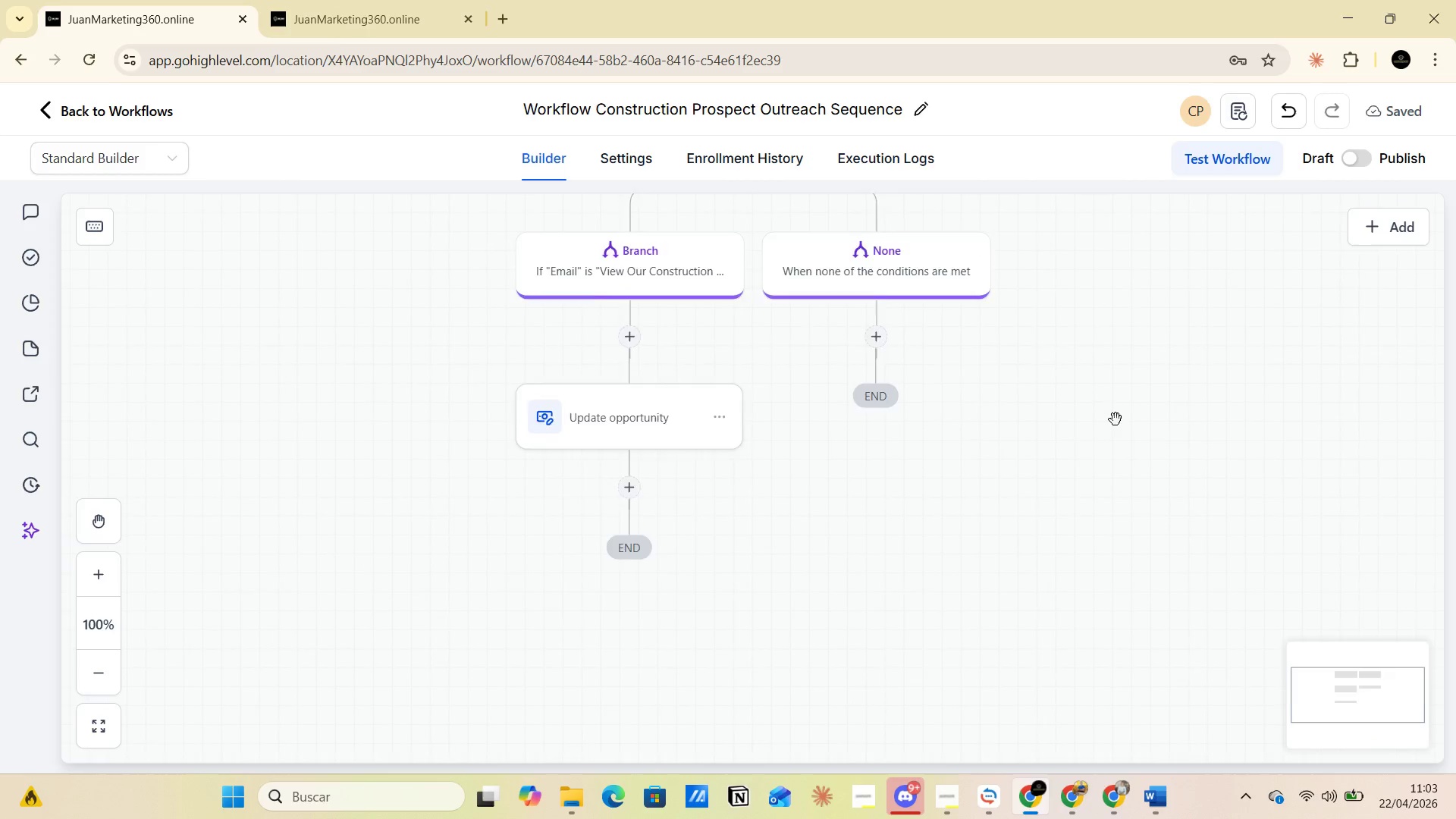 
scroll: coordinate [1116, 419], scroll_direction: up, amount: 3.0
 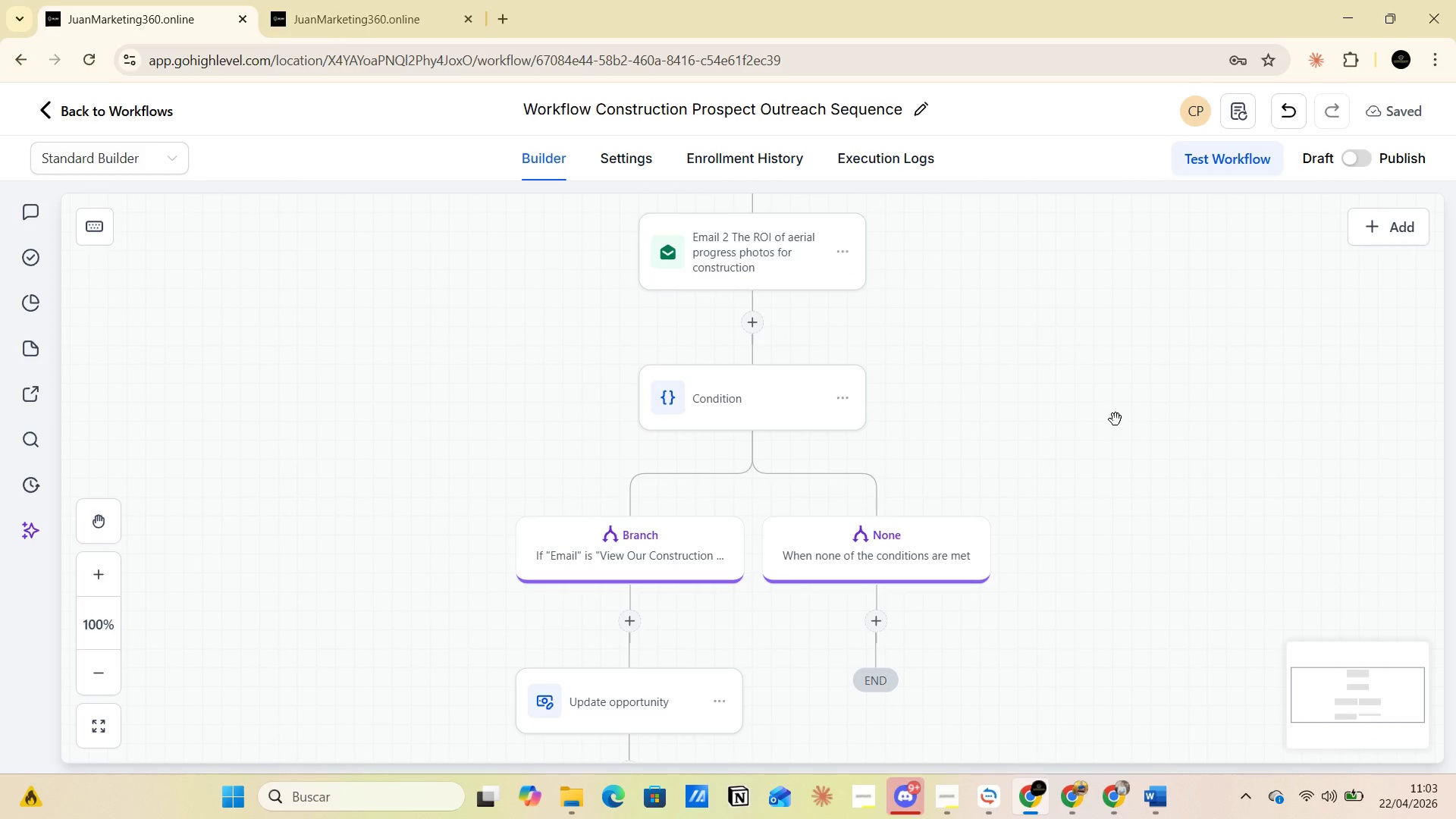 
scroll: coordinate [1116, 419], scroll_direction: down, amount: 5.0
 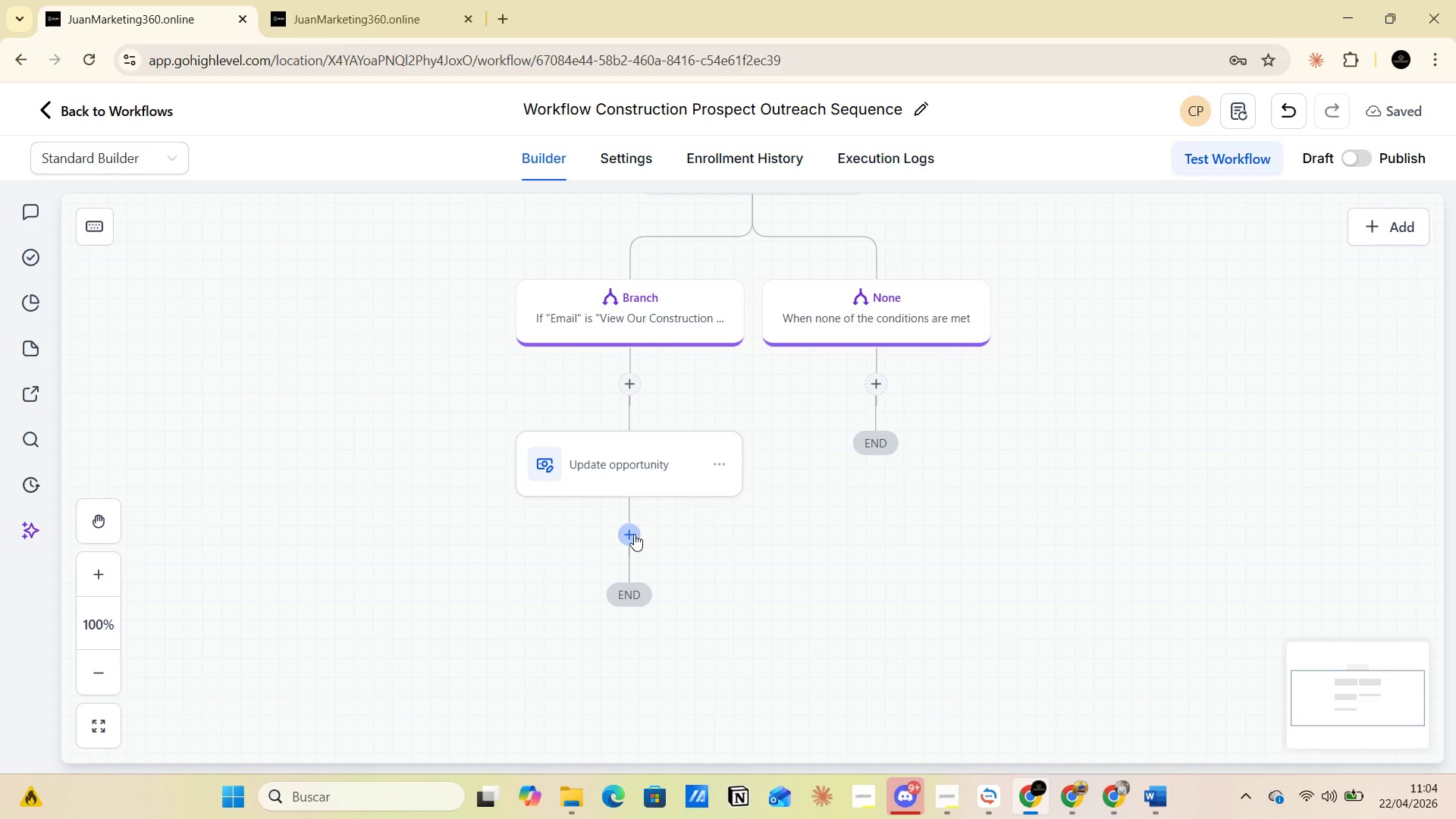 
left_click([634, 534])
 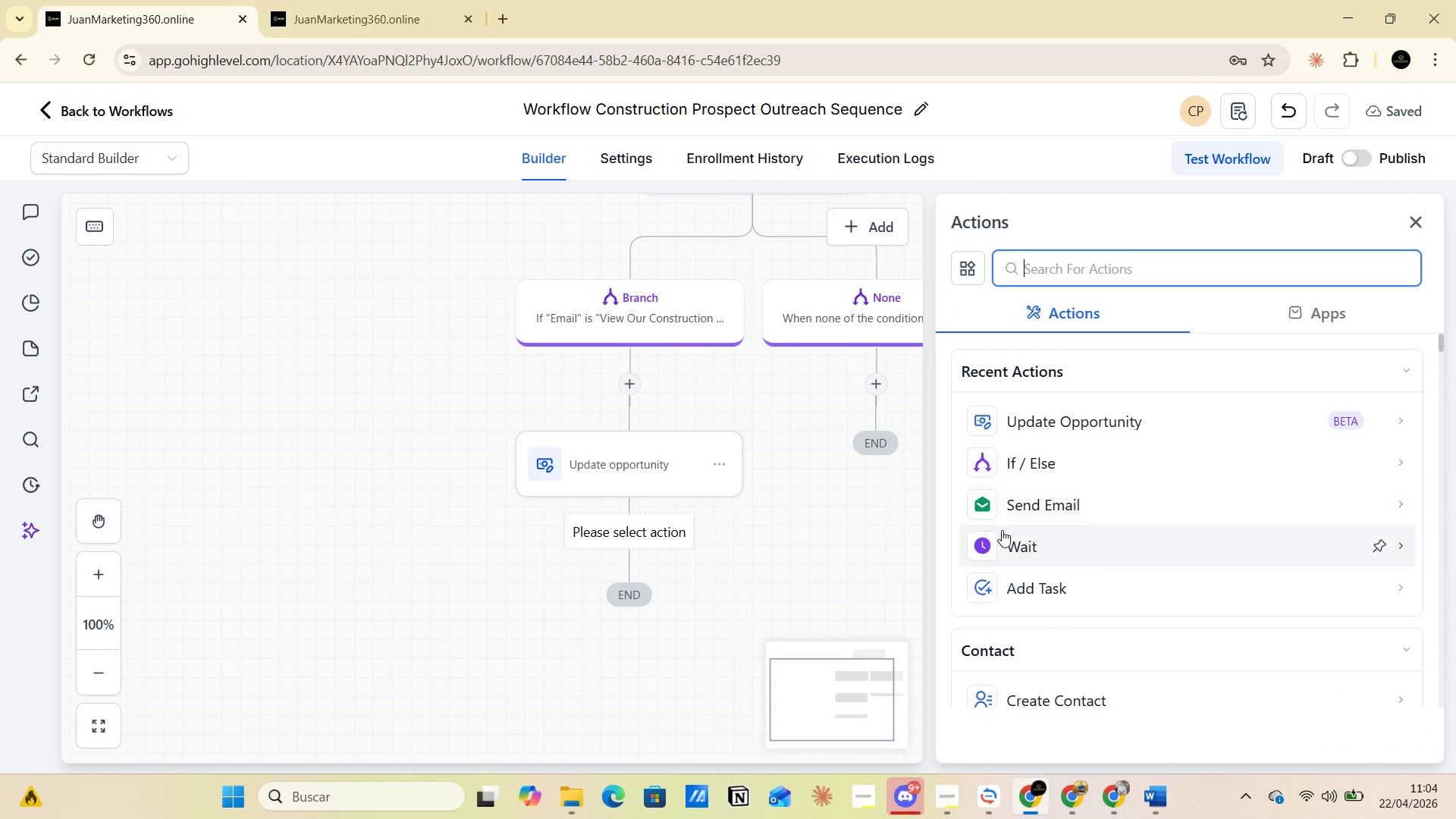 
left_click([1152, 787])
 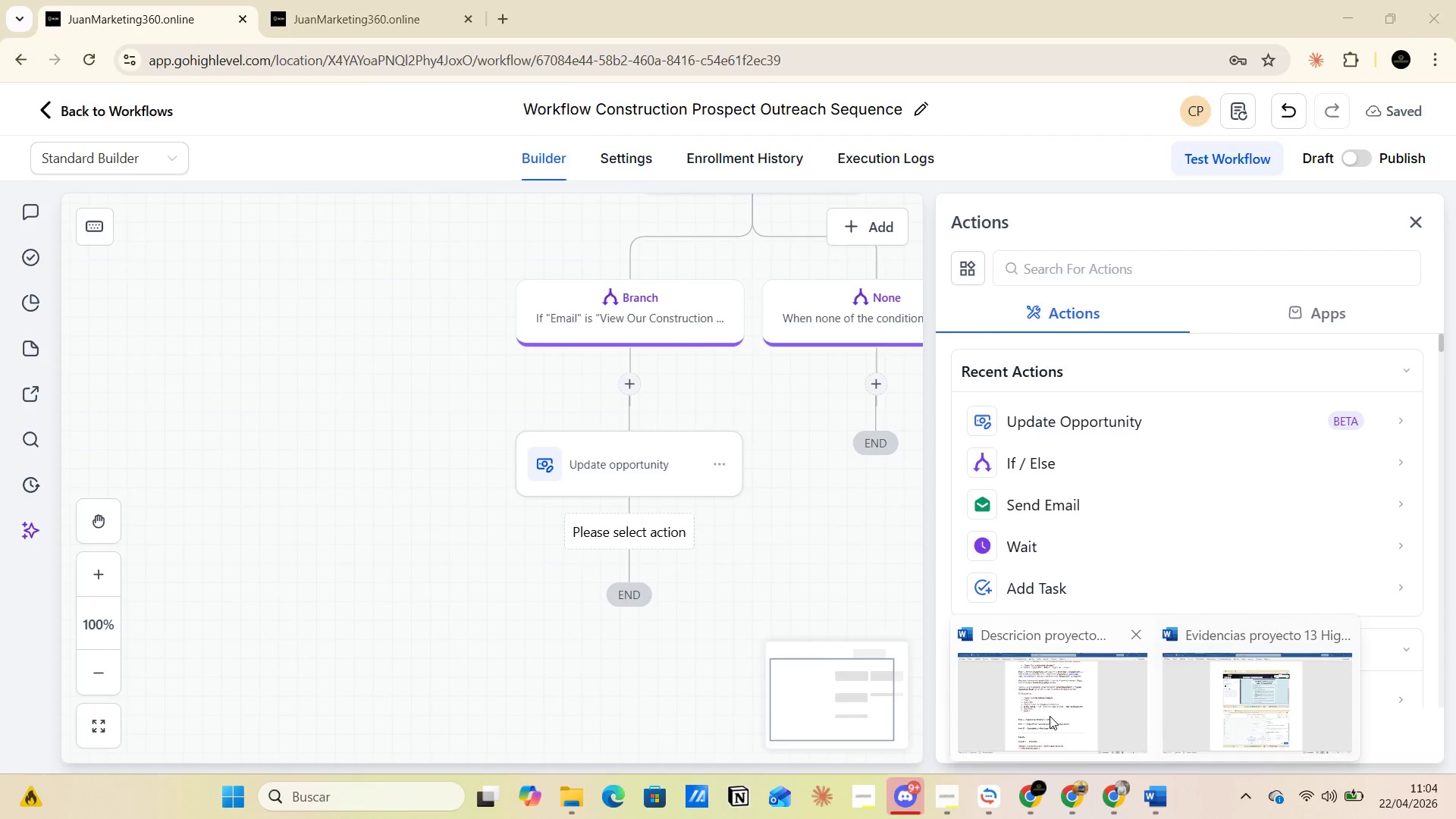 
left_click([1043, 708])
 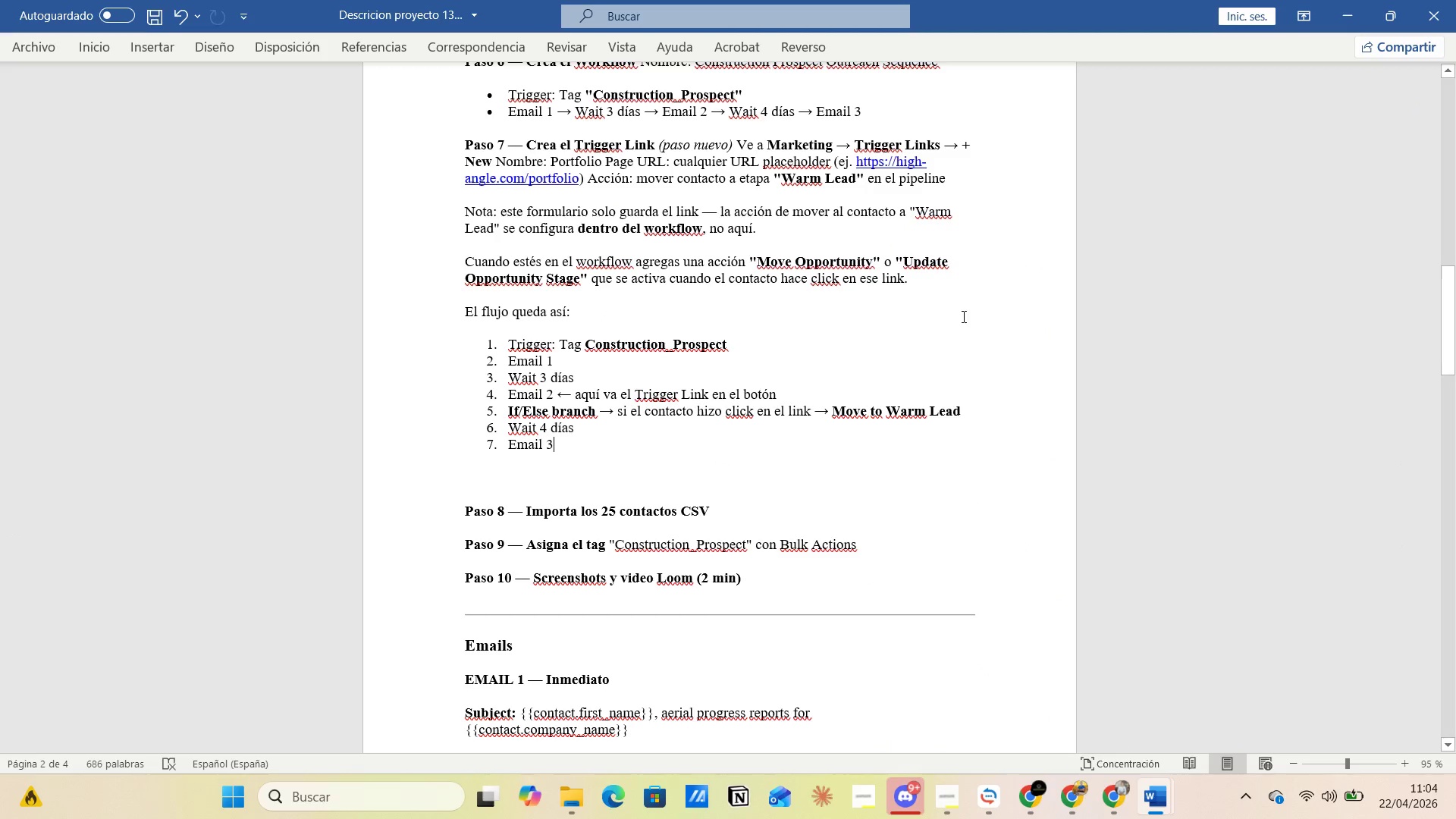 
left_click([871, 315])
 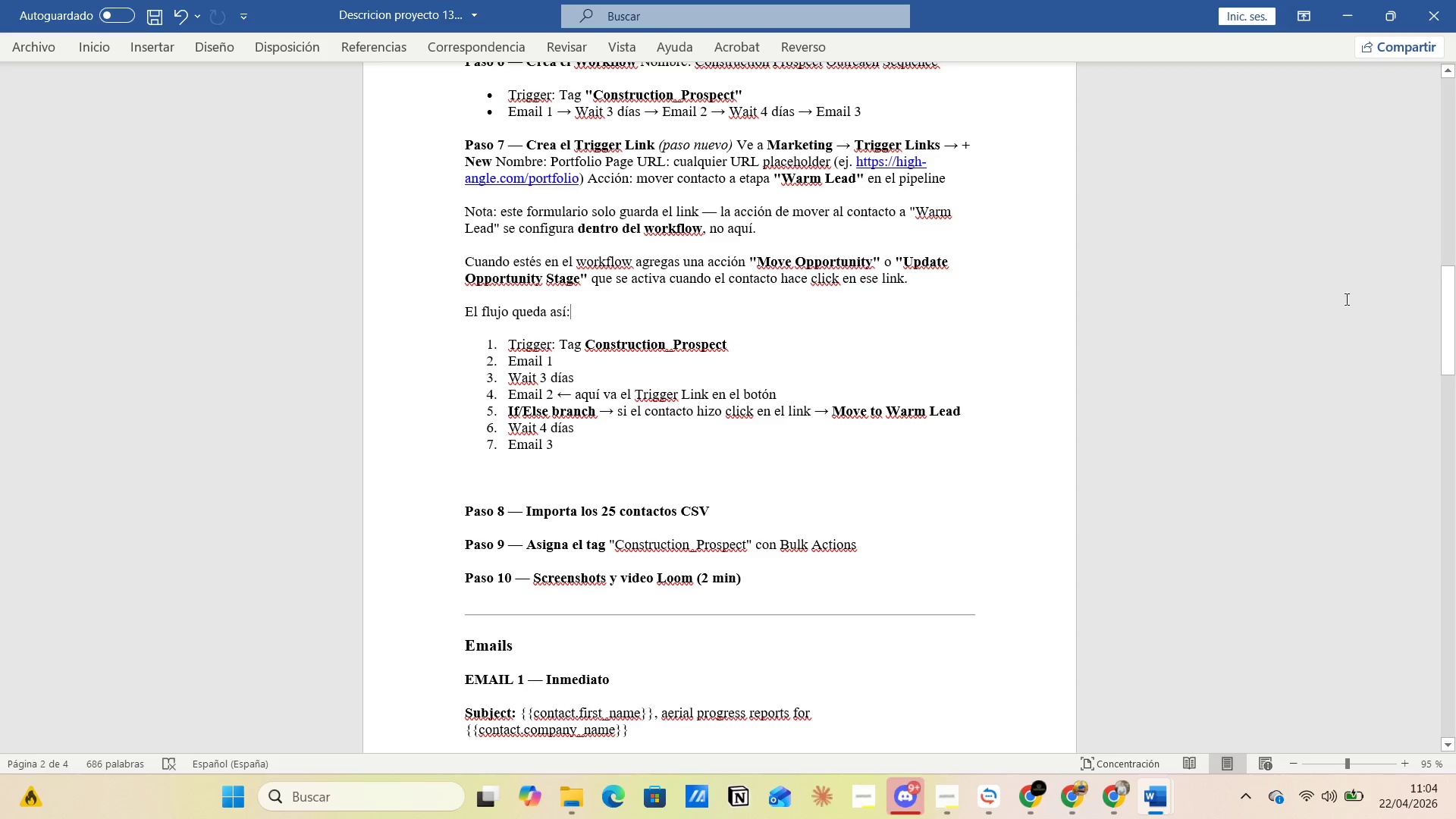 
left_click([1050, 309])
 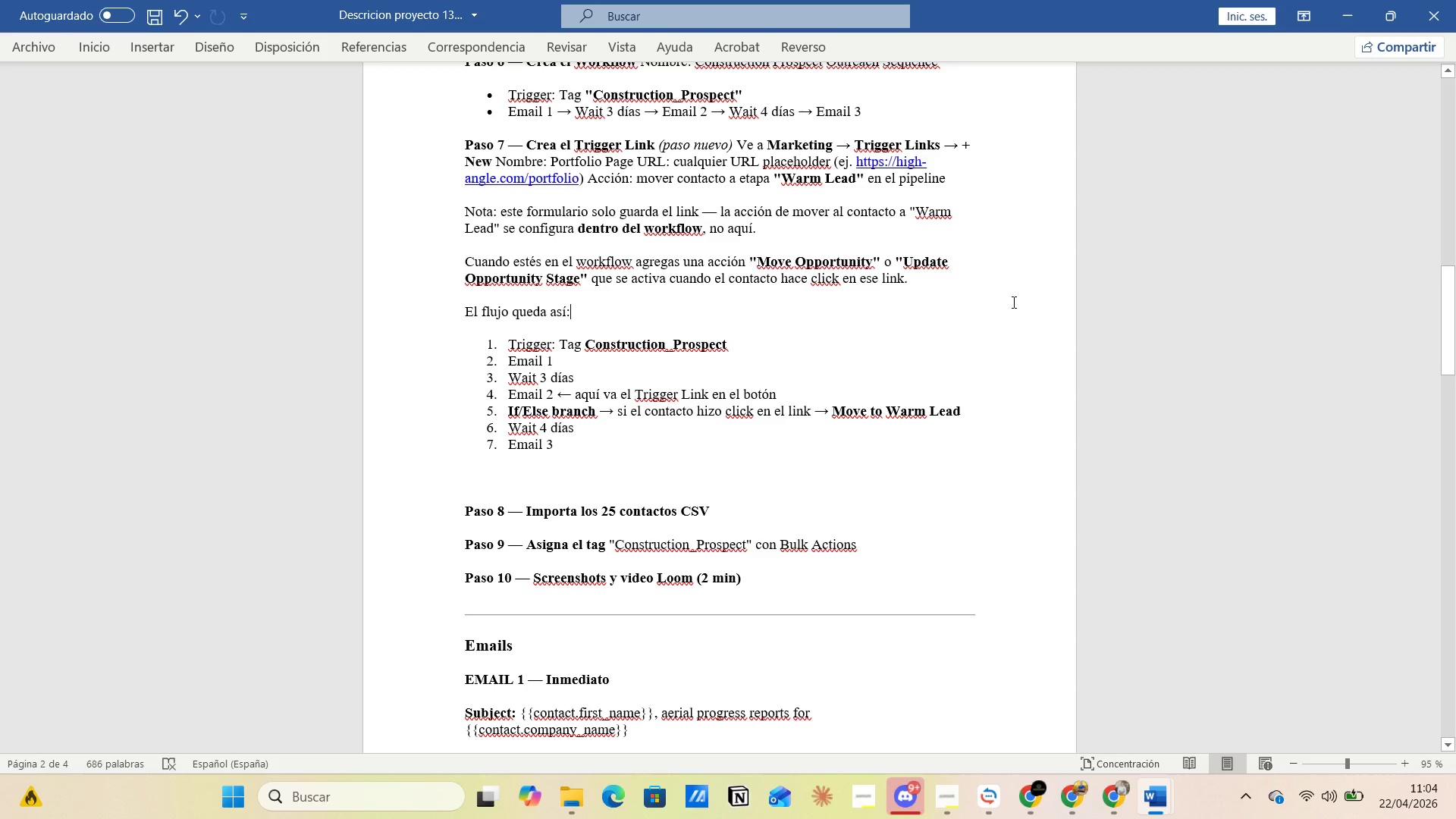 
key(Alt+Tab)
 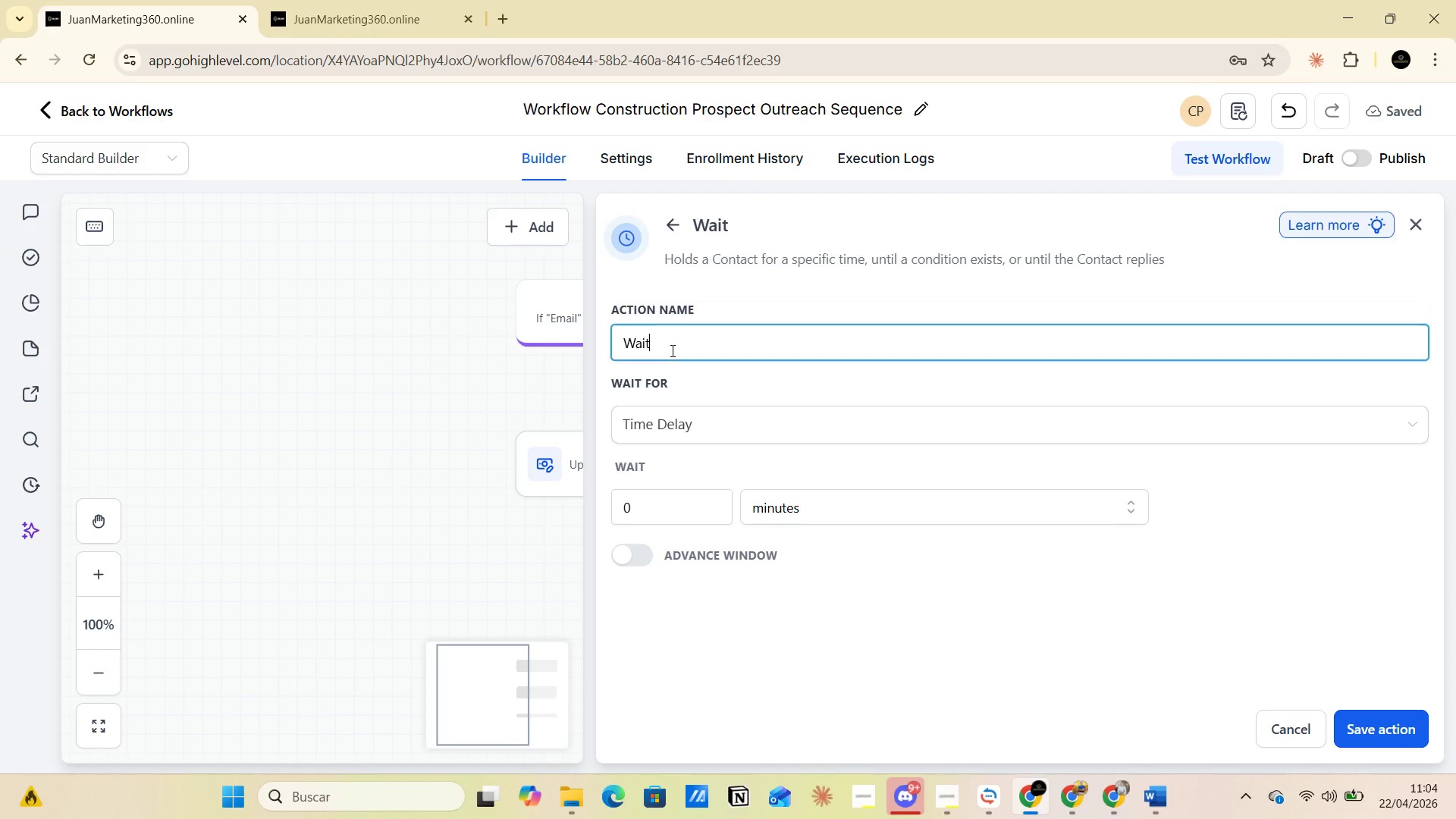 
type(-4 dias )
 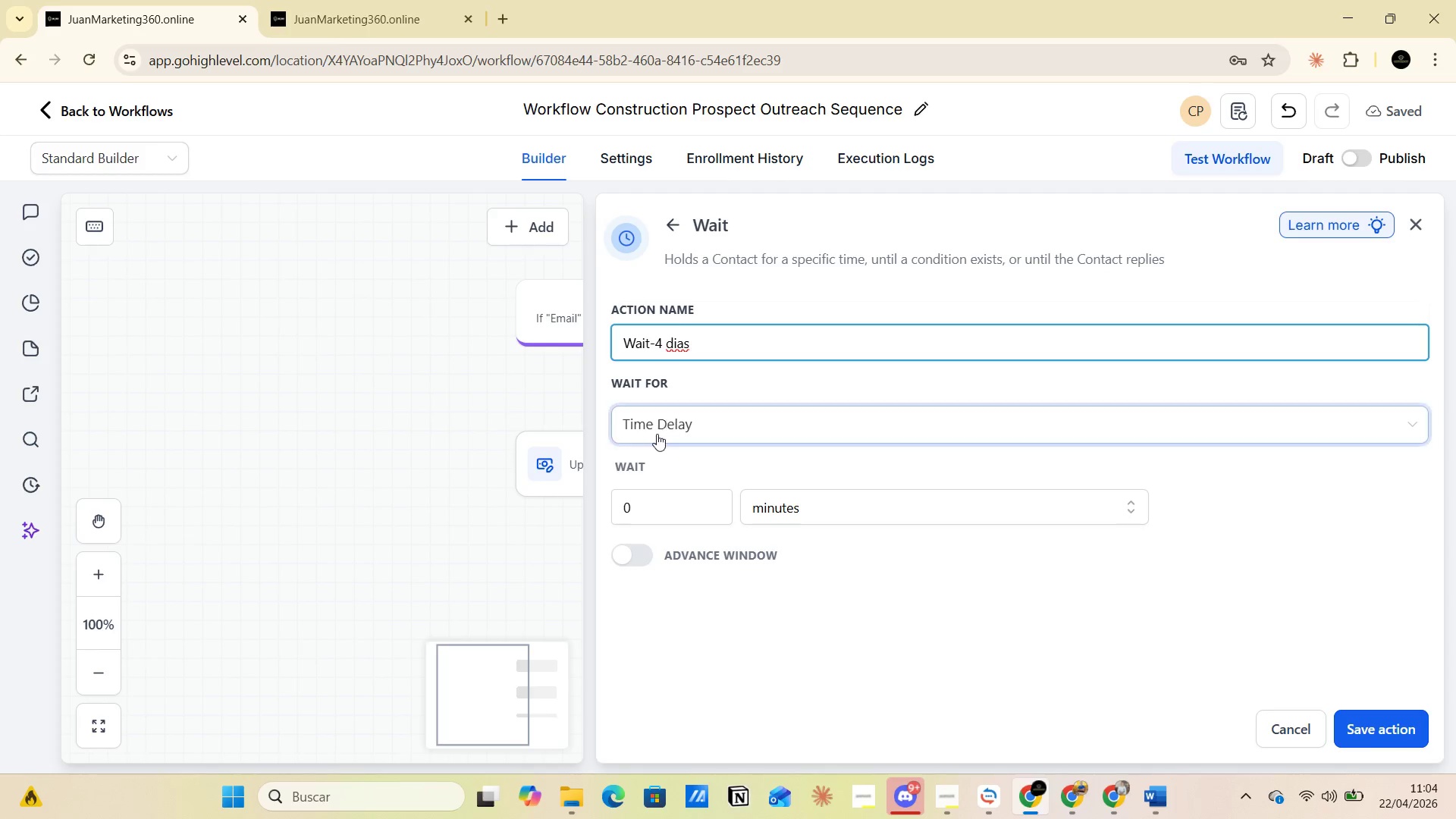 
left_click([639, 511])
 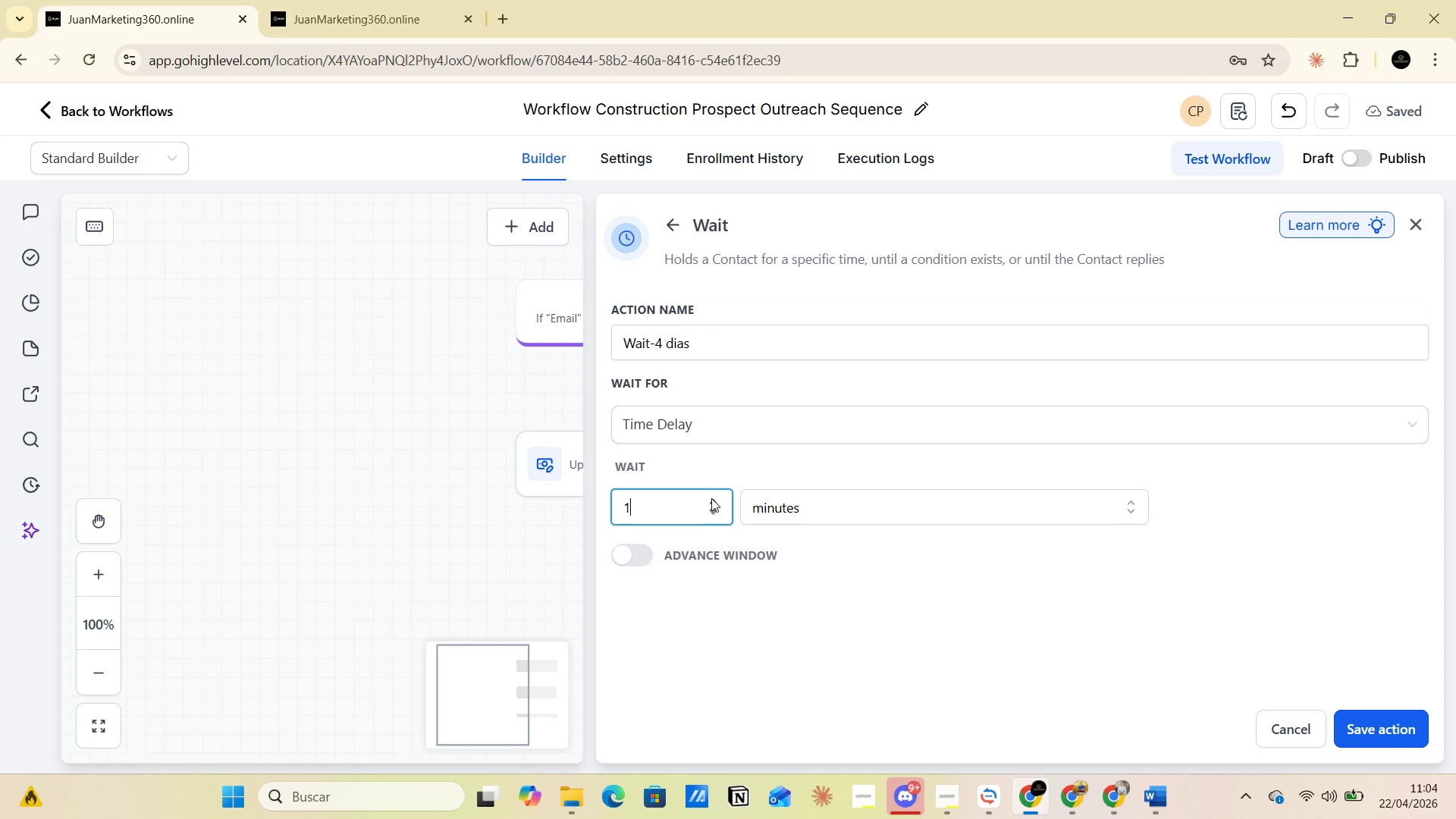 
double_click([711, 498])
 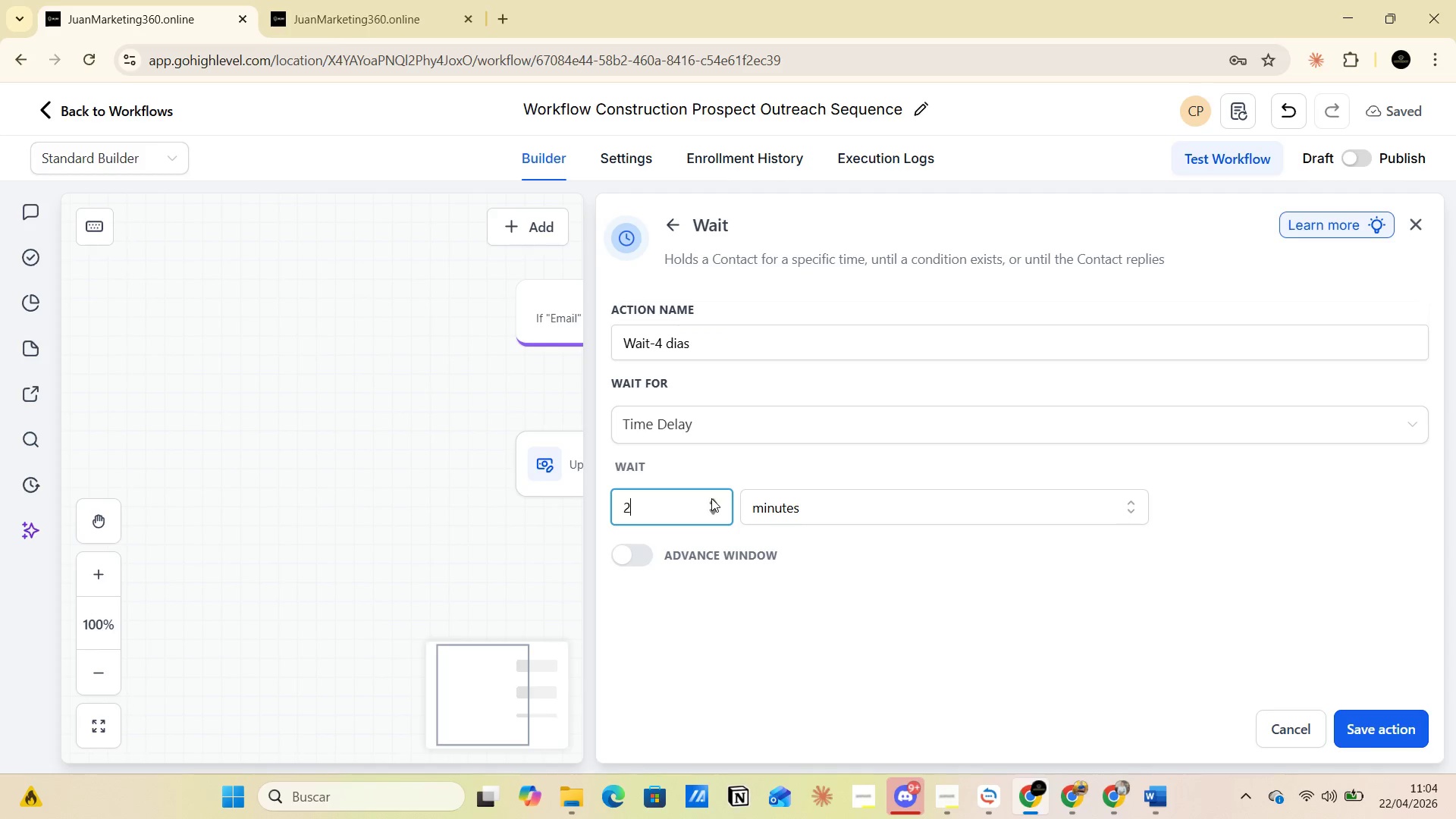 
triple_click([711, 498])
 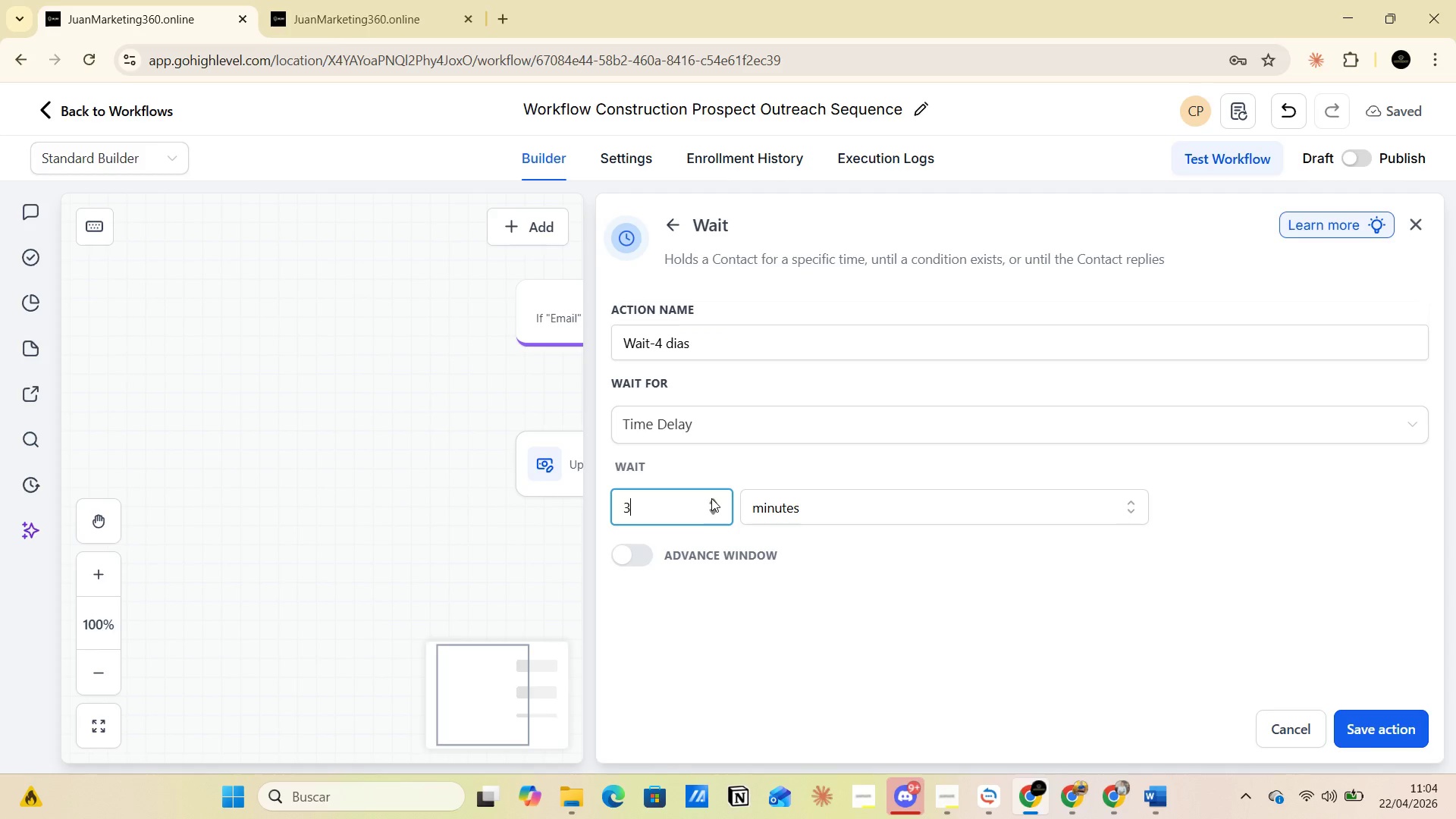 
triple_click([711, 498])
 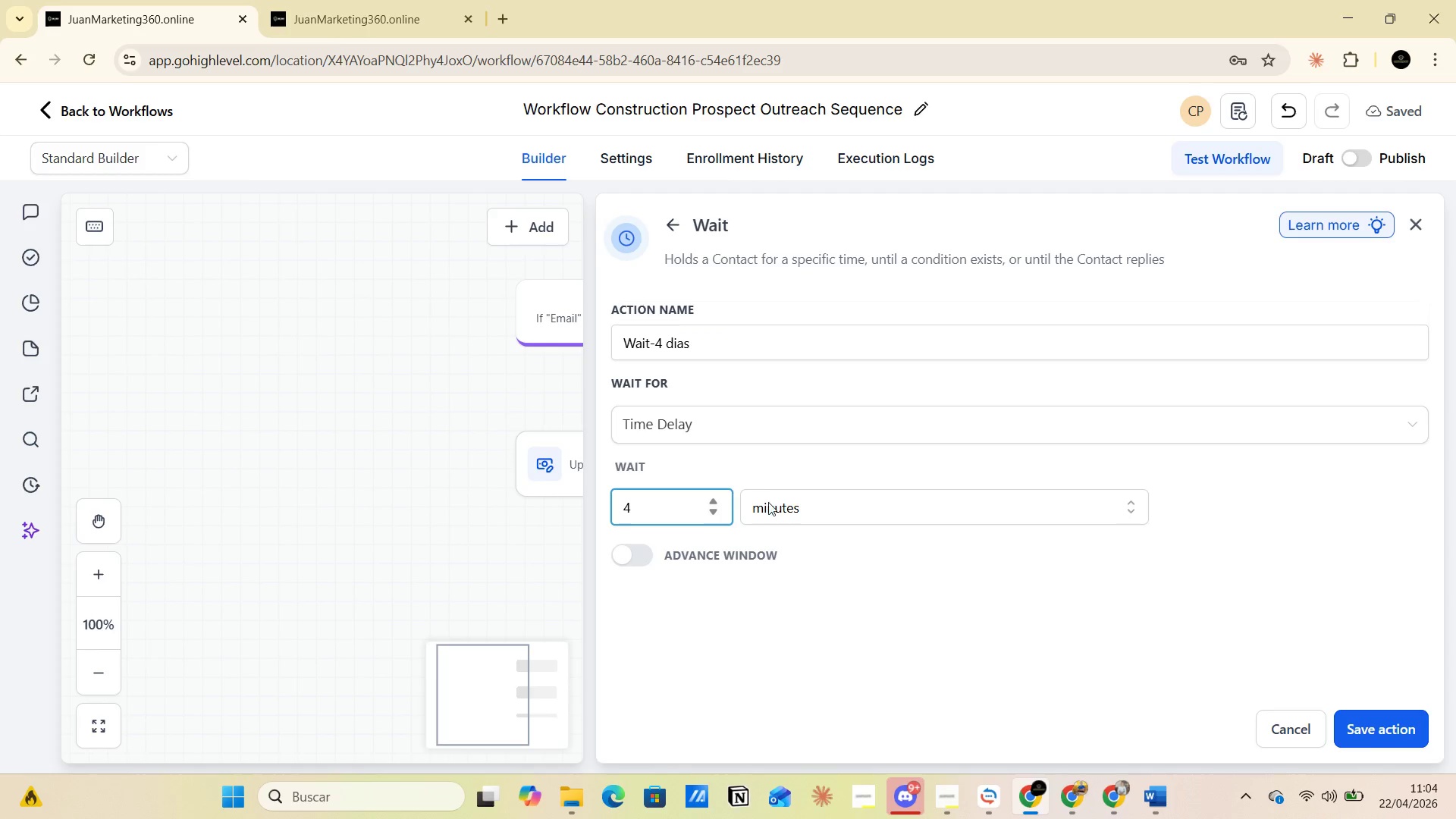 
left_click([811, 507])
 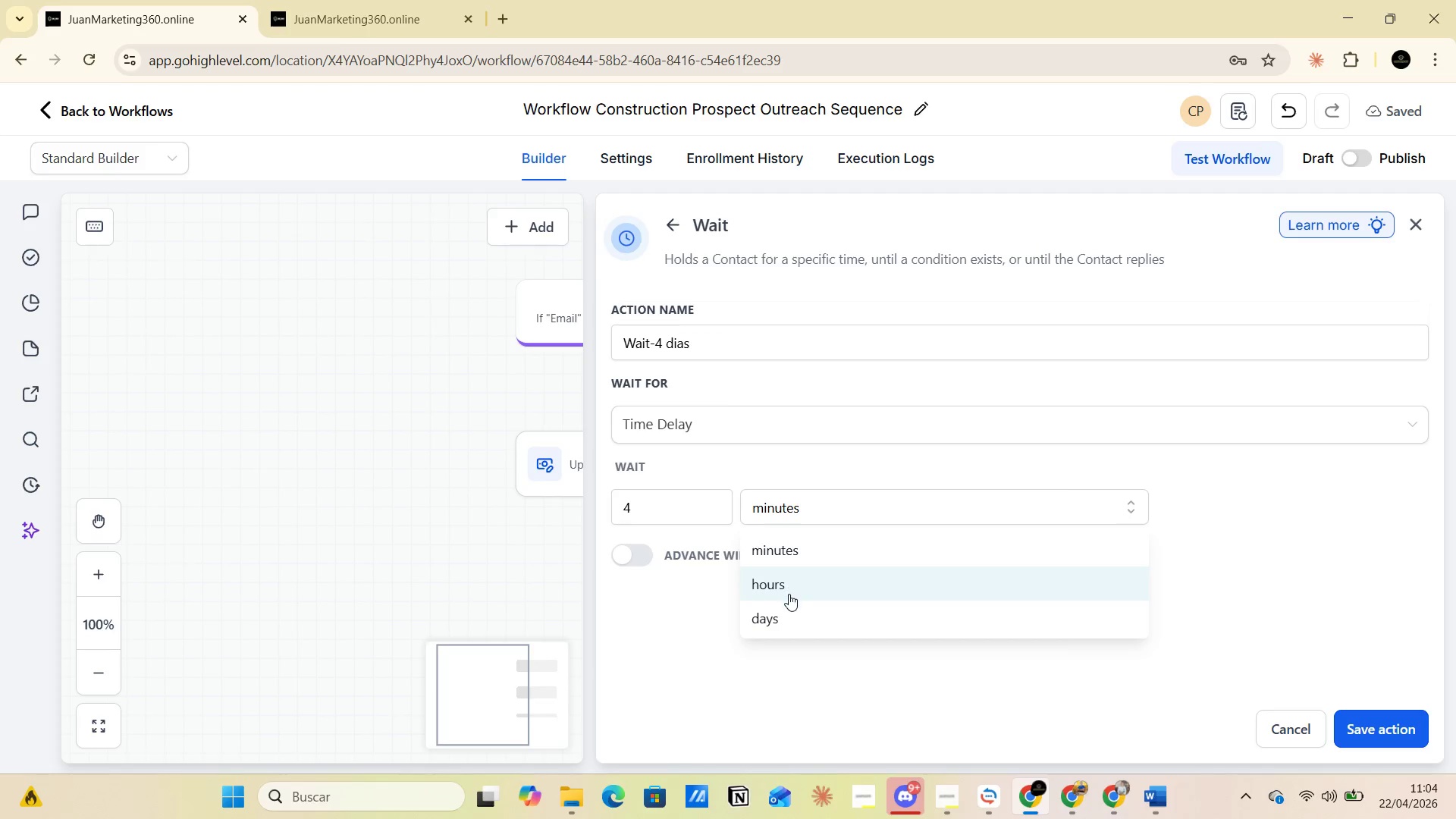 
left_click([792, 620])
 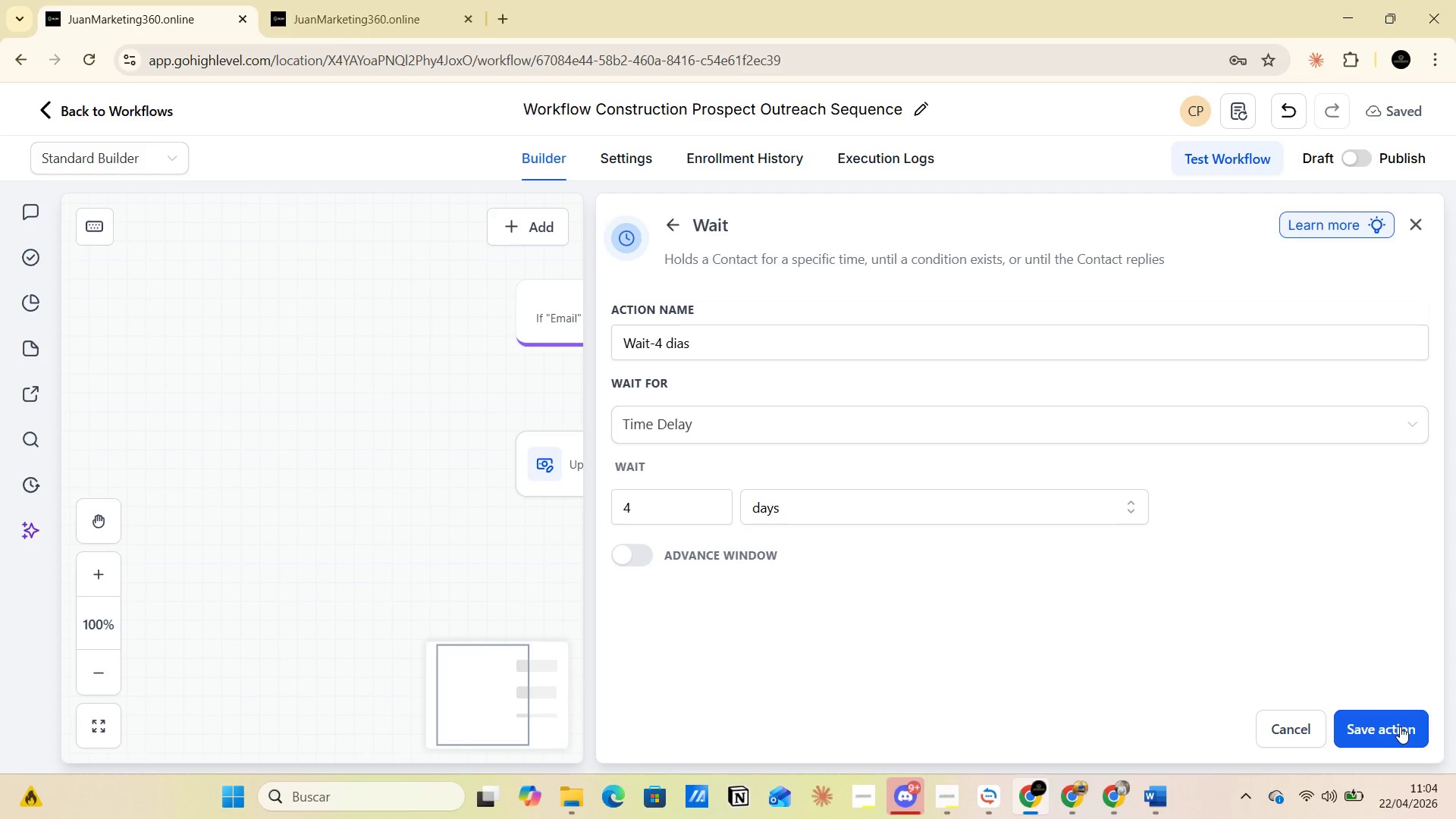 
left_click([1393, 729])
 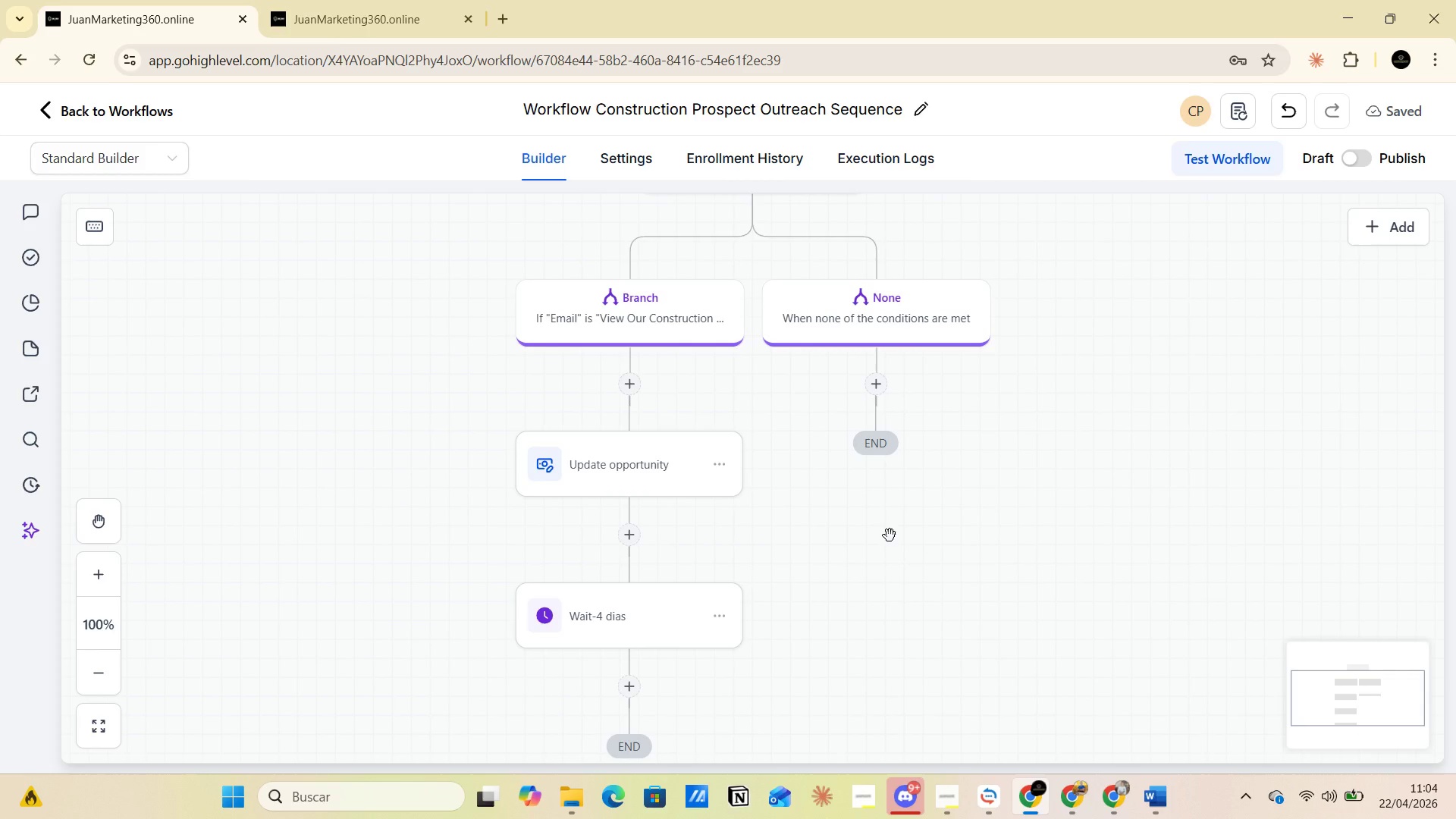 
wait(7.33)
 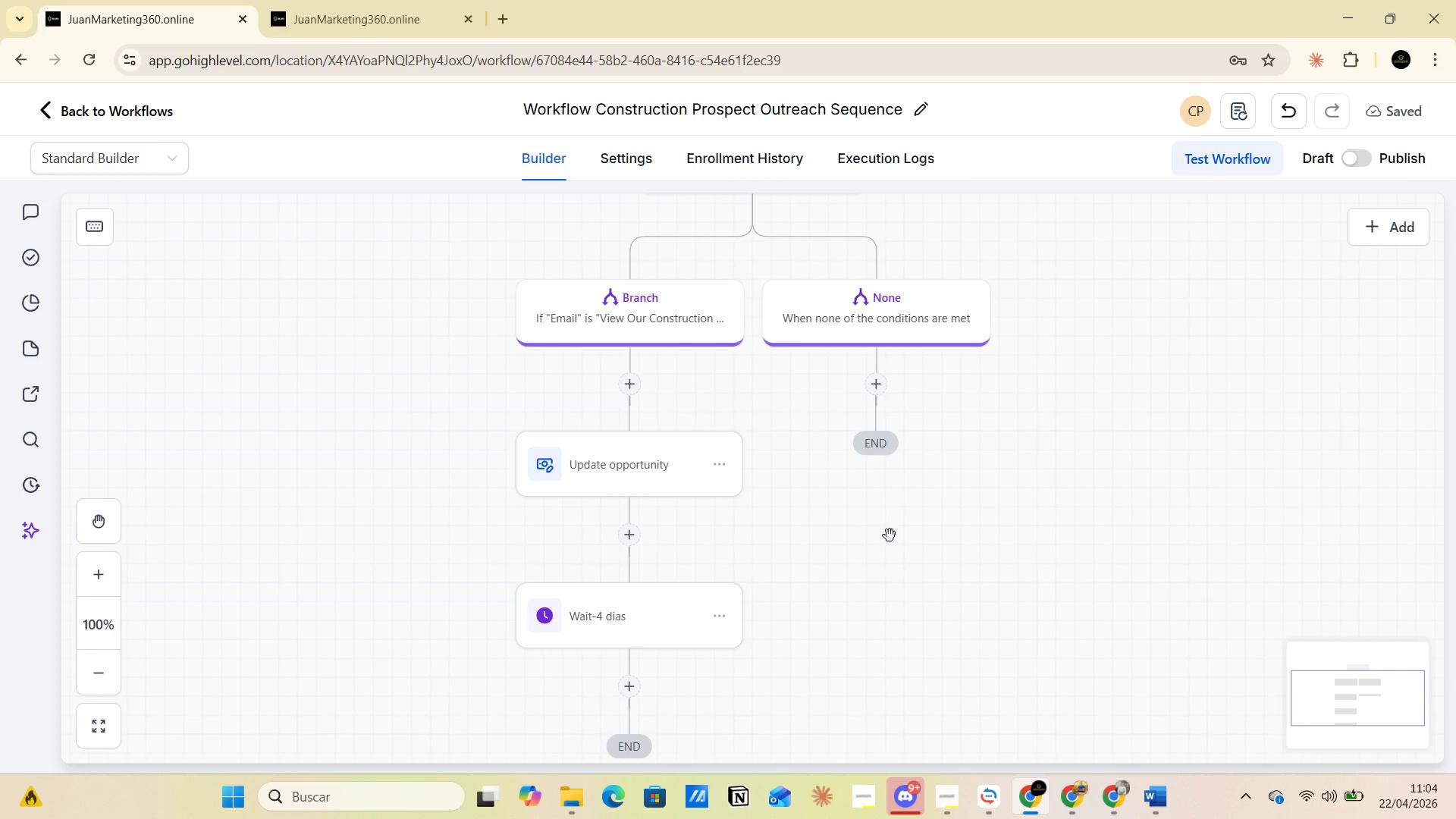 
scroll: coordinate [890, 535], scroll_direction: down, amount: 2.0
 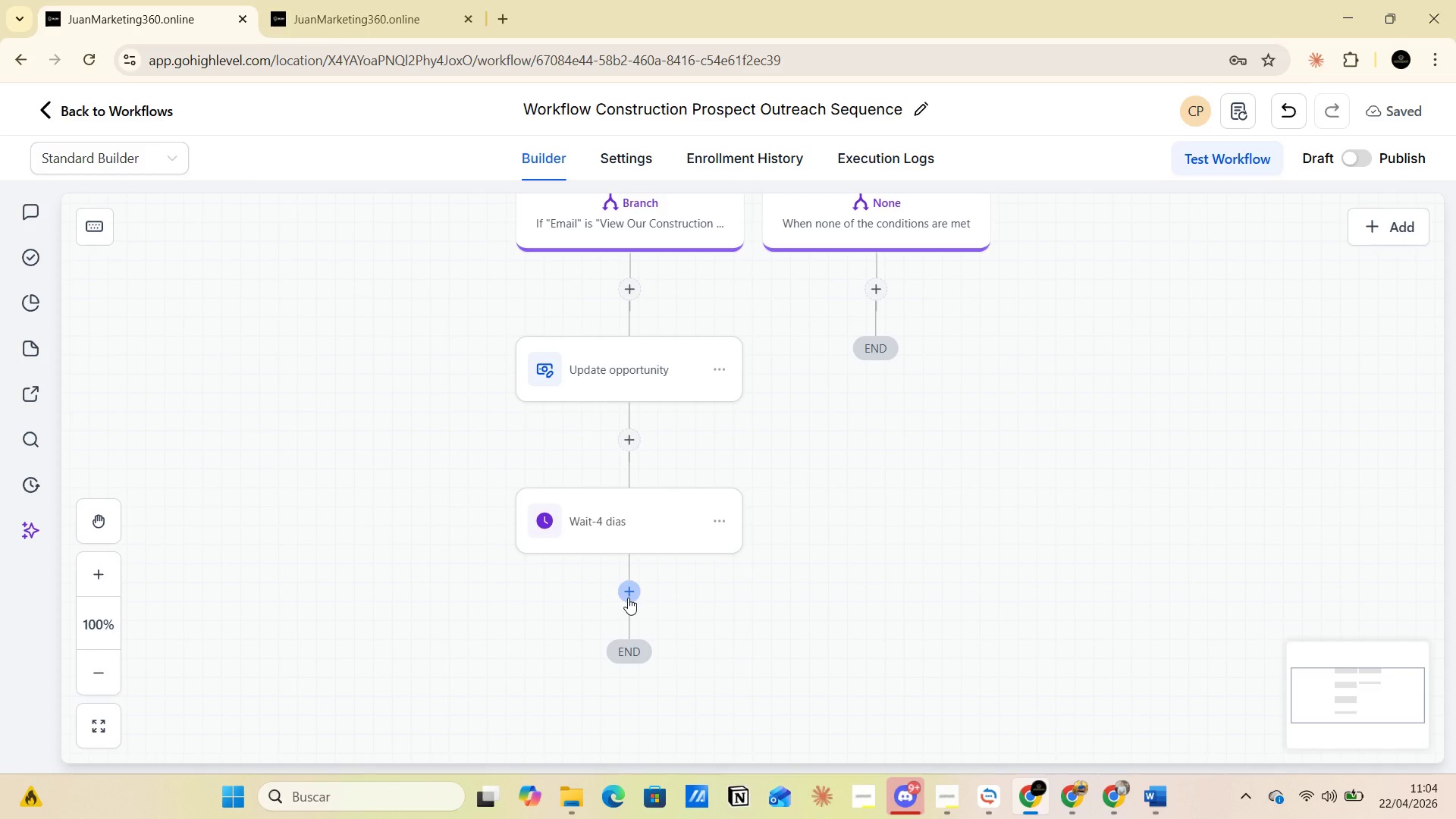 
left_click([628, 594])
 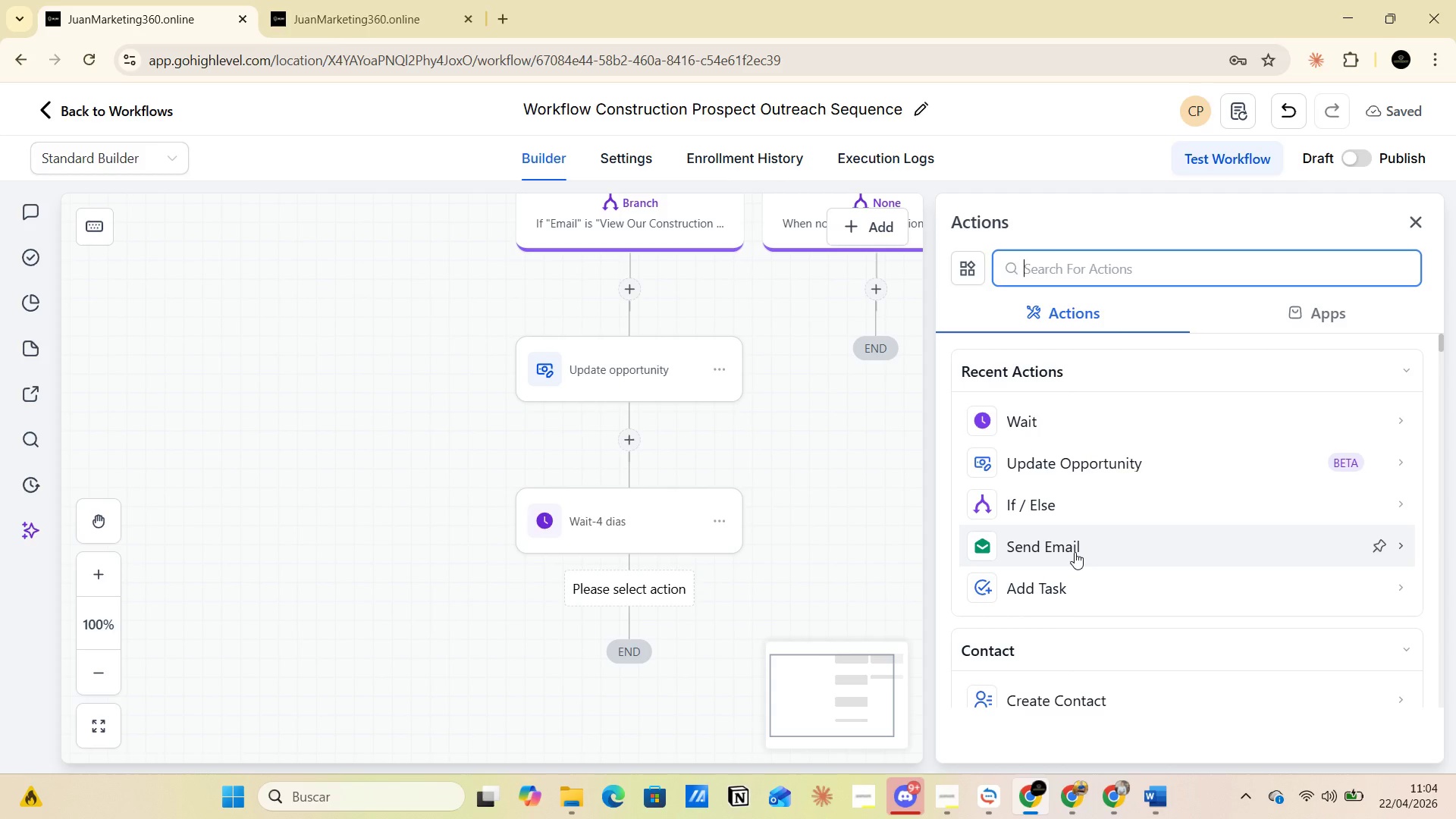 
wait(14.98)
 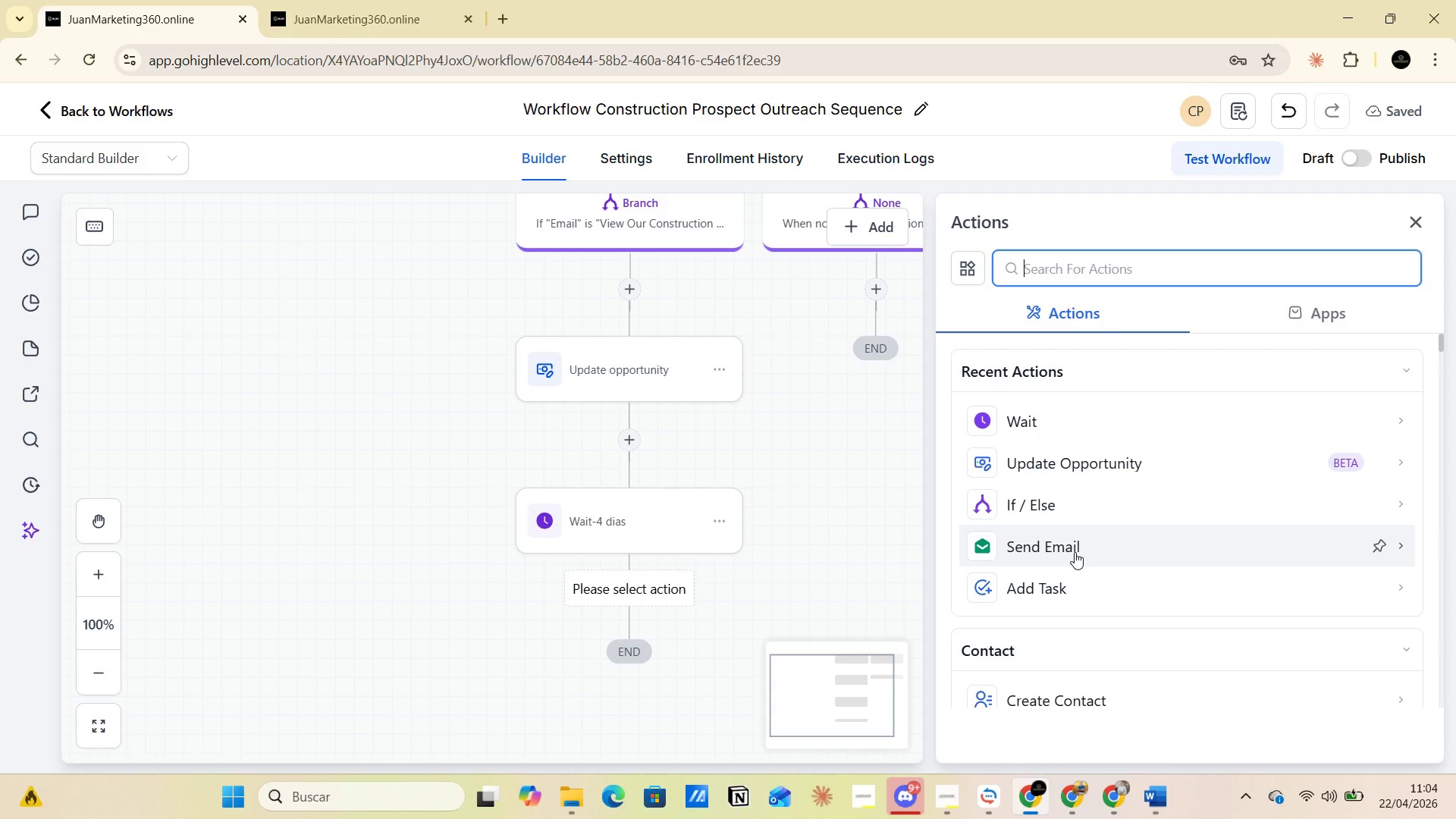 
left_click([1029, 549])
 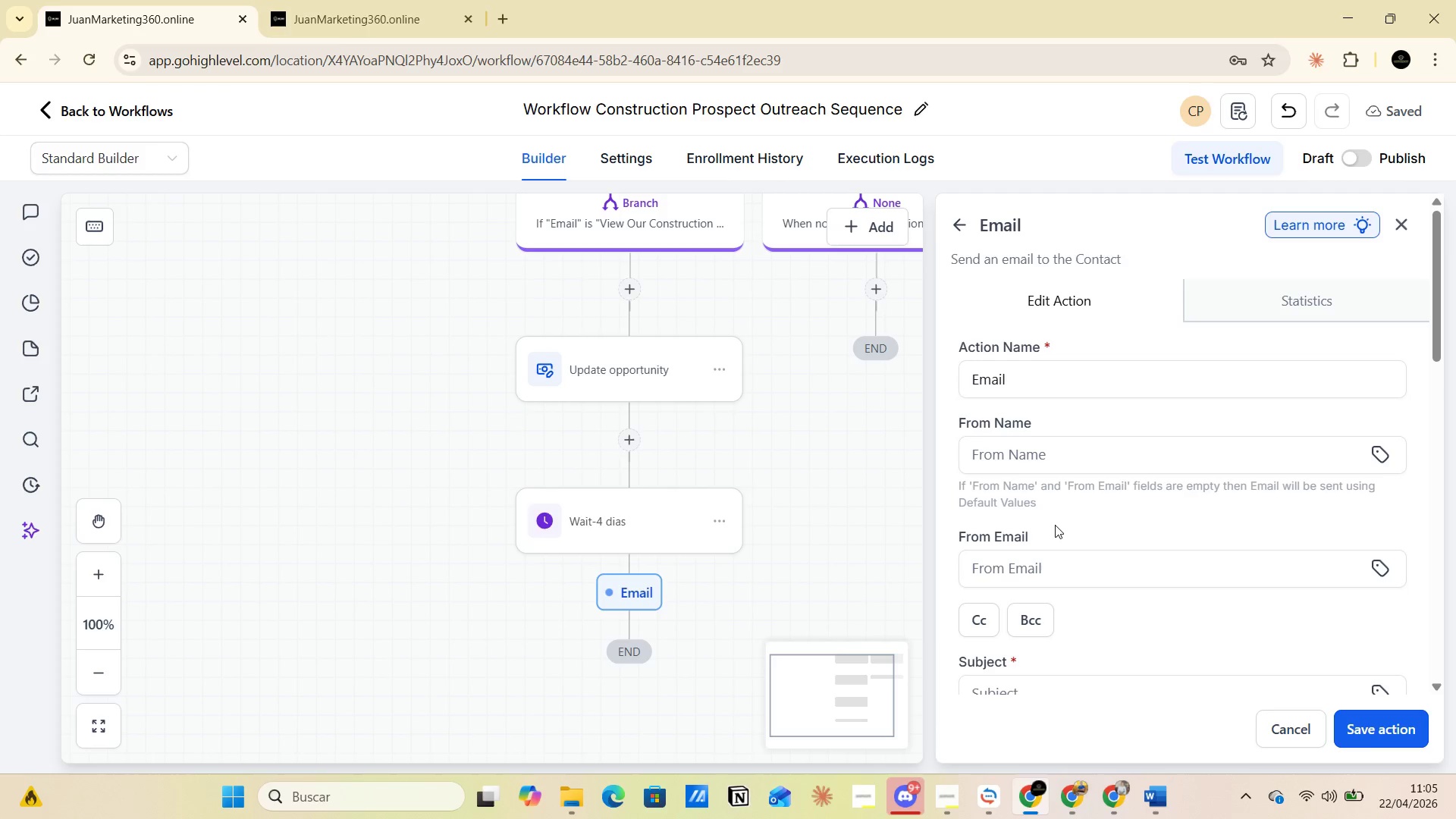 
wait(5.3)
 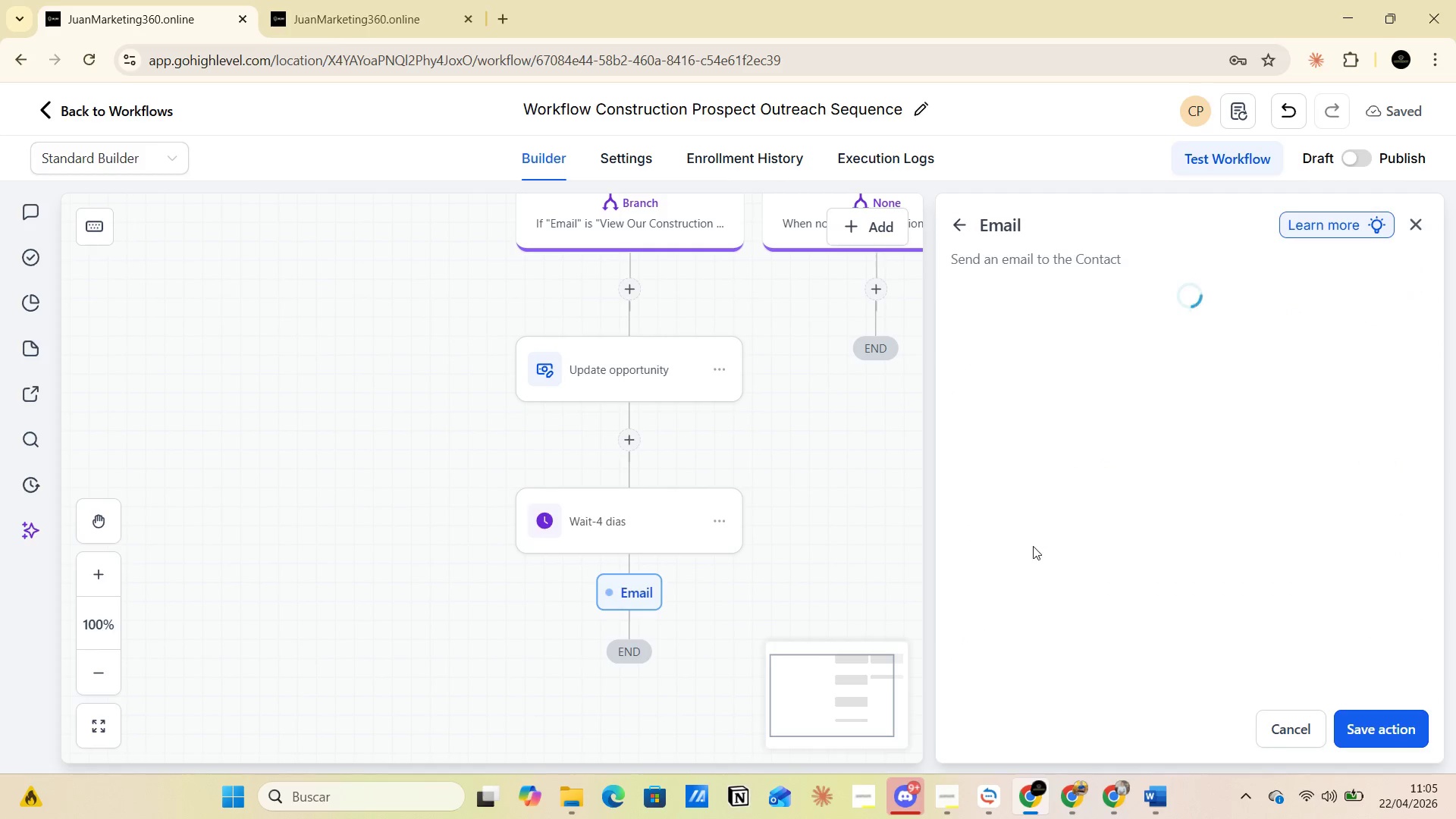 
left_click([1056, 382])
 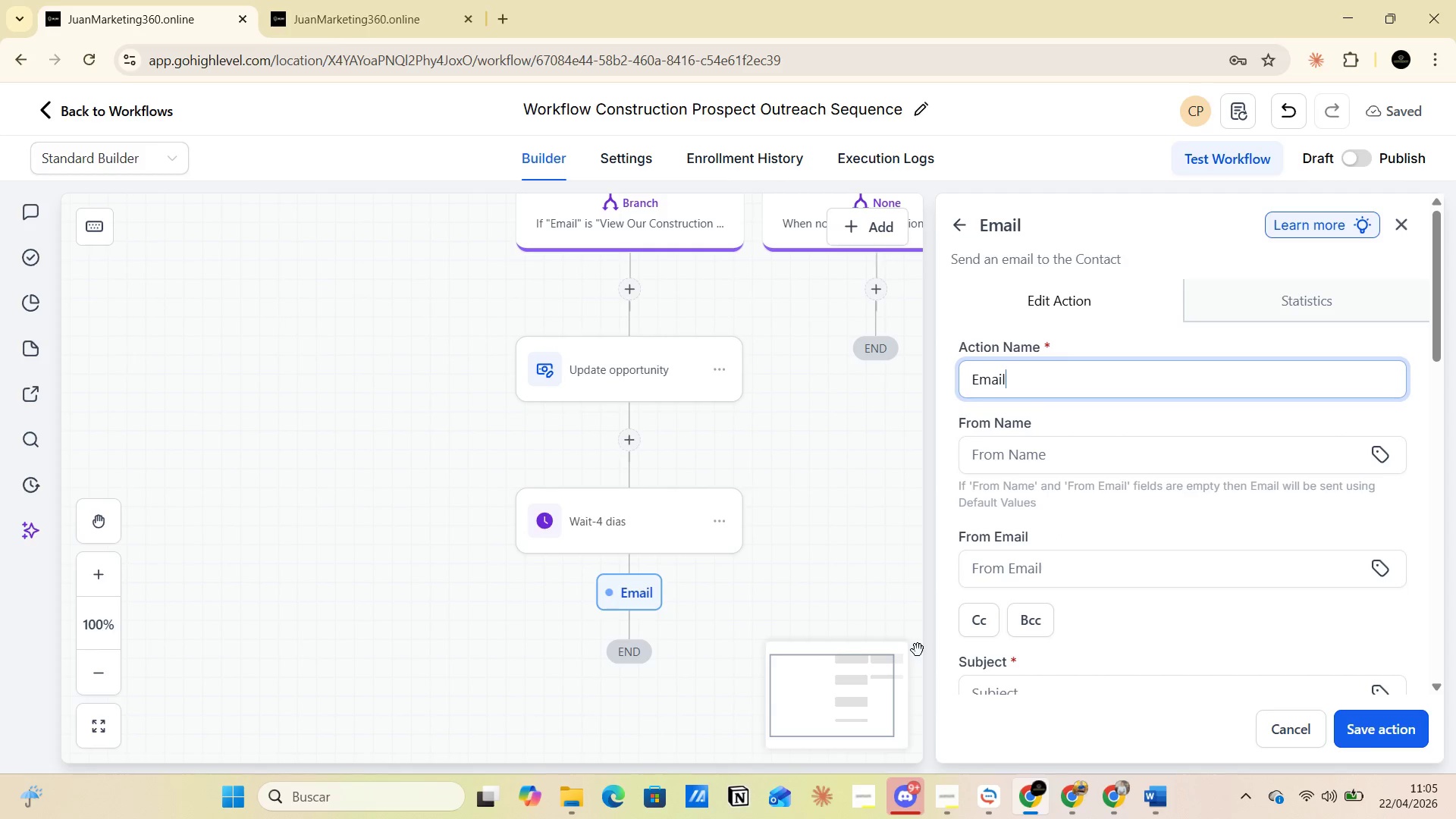 
wait(7.7)
 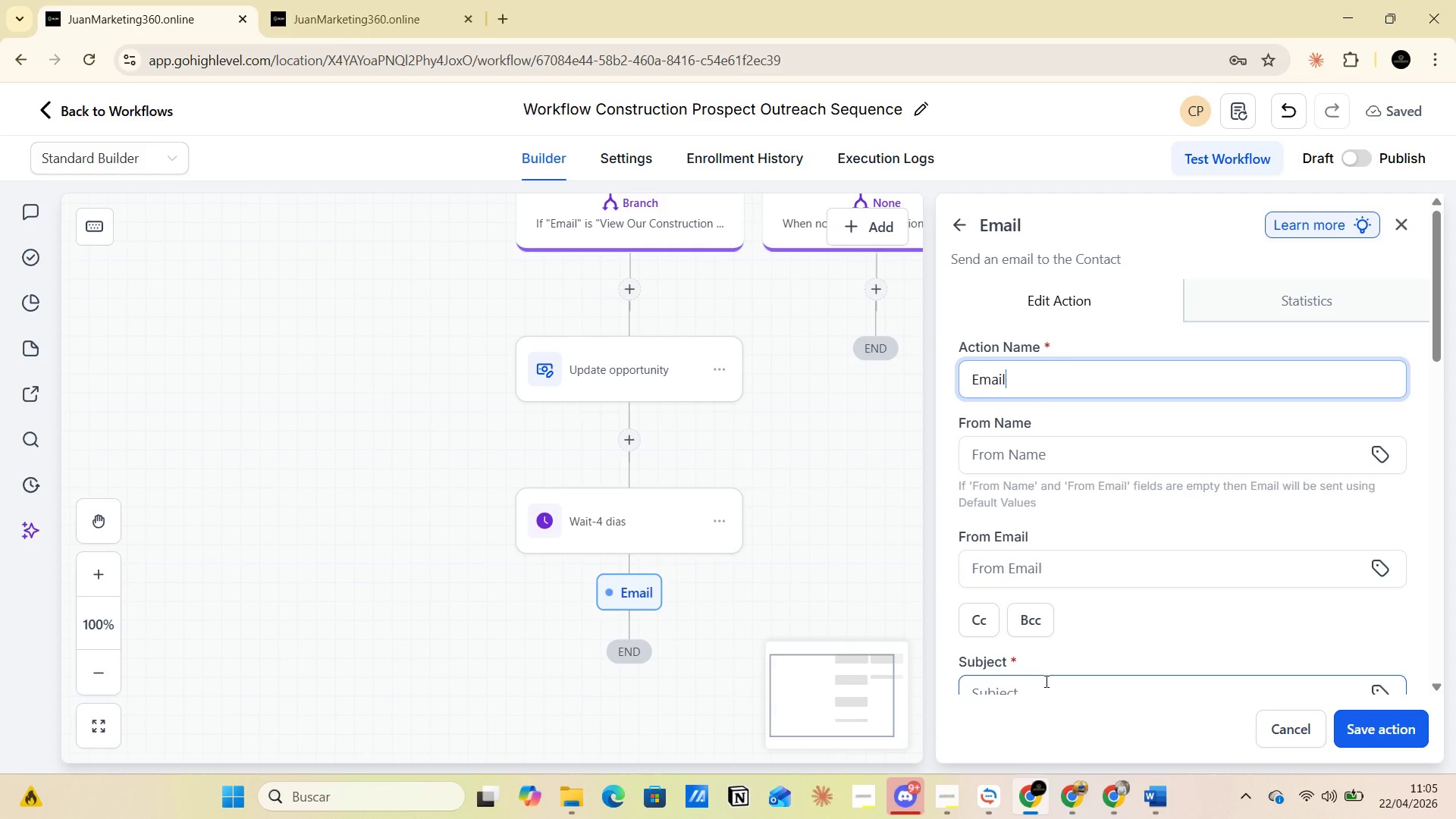 
left_click([1003, 463])
 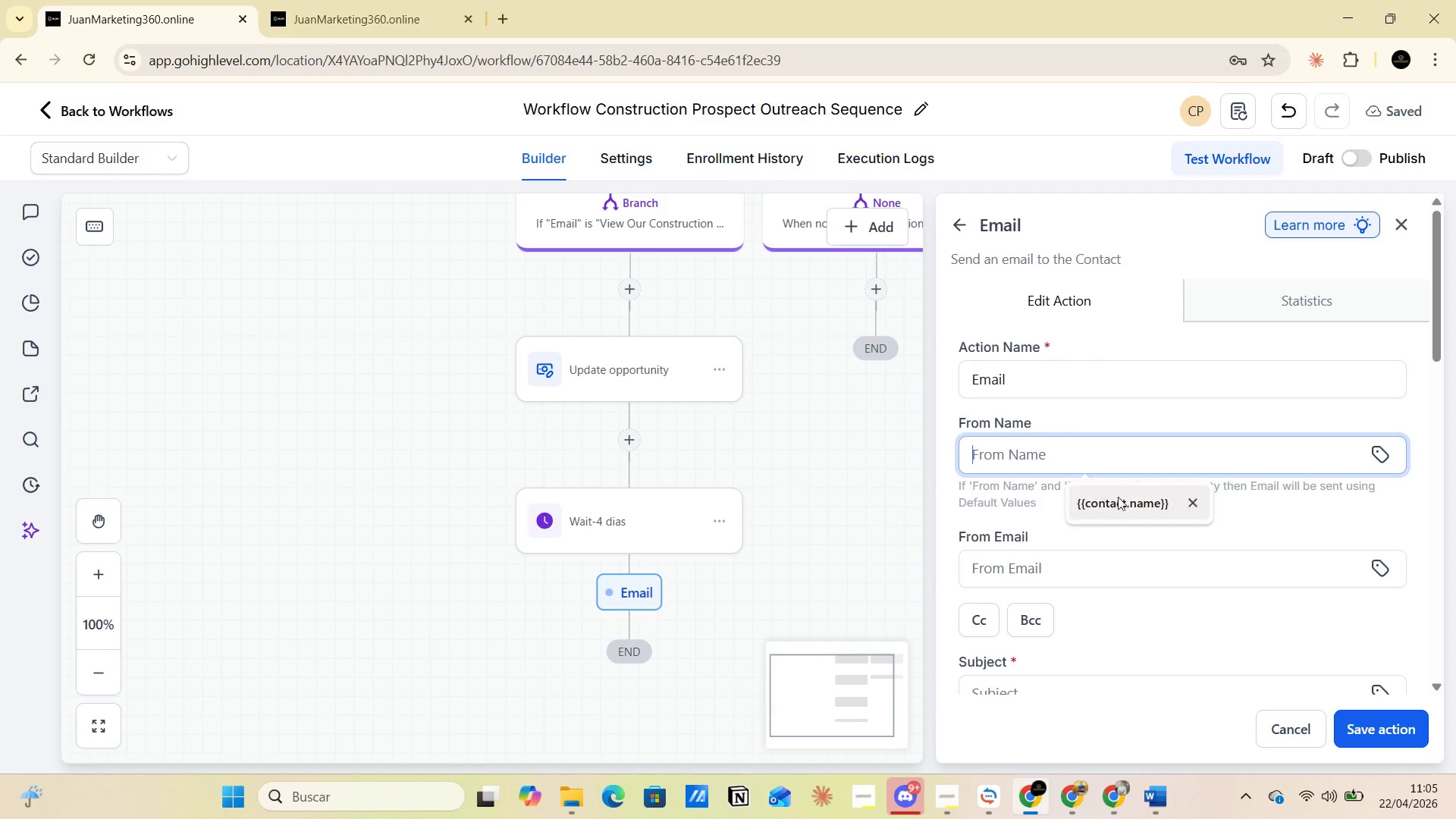 
left_click([1128, 506])
 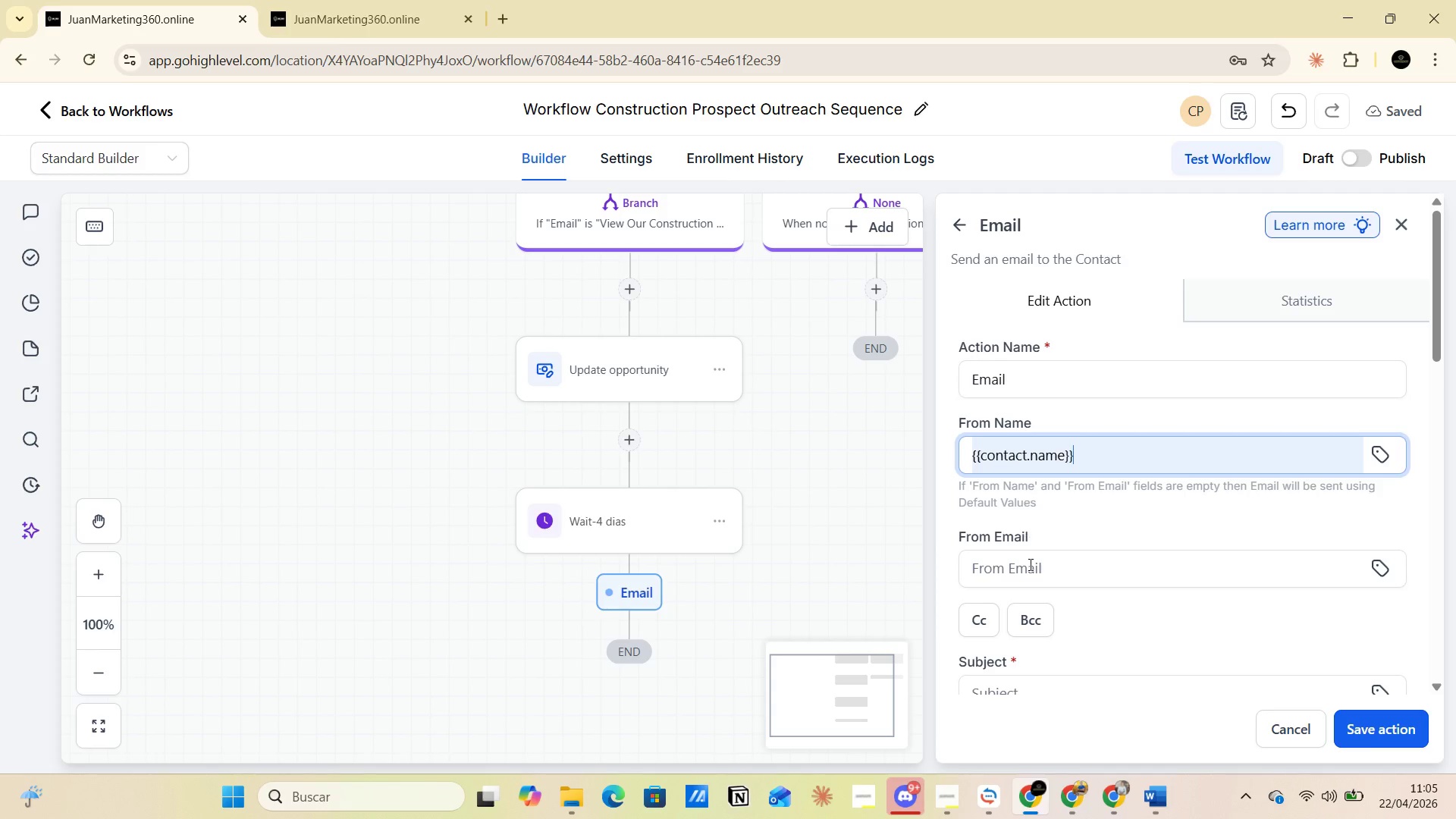 
left_click([1032, 576])
 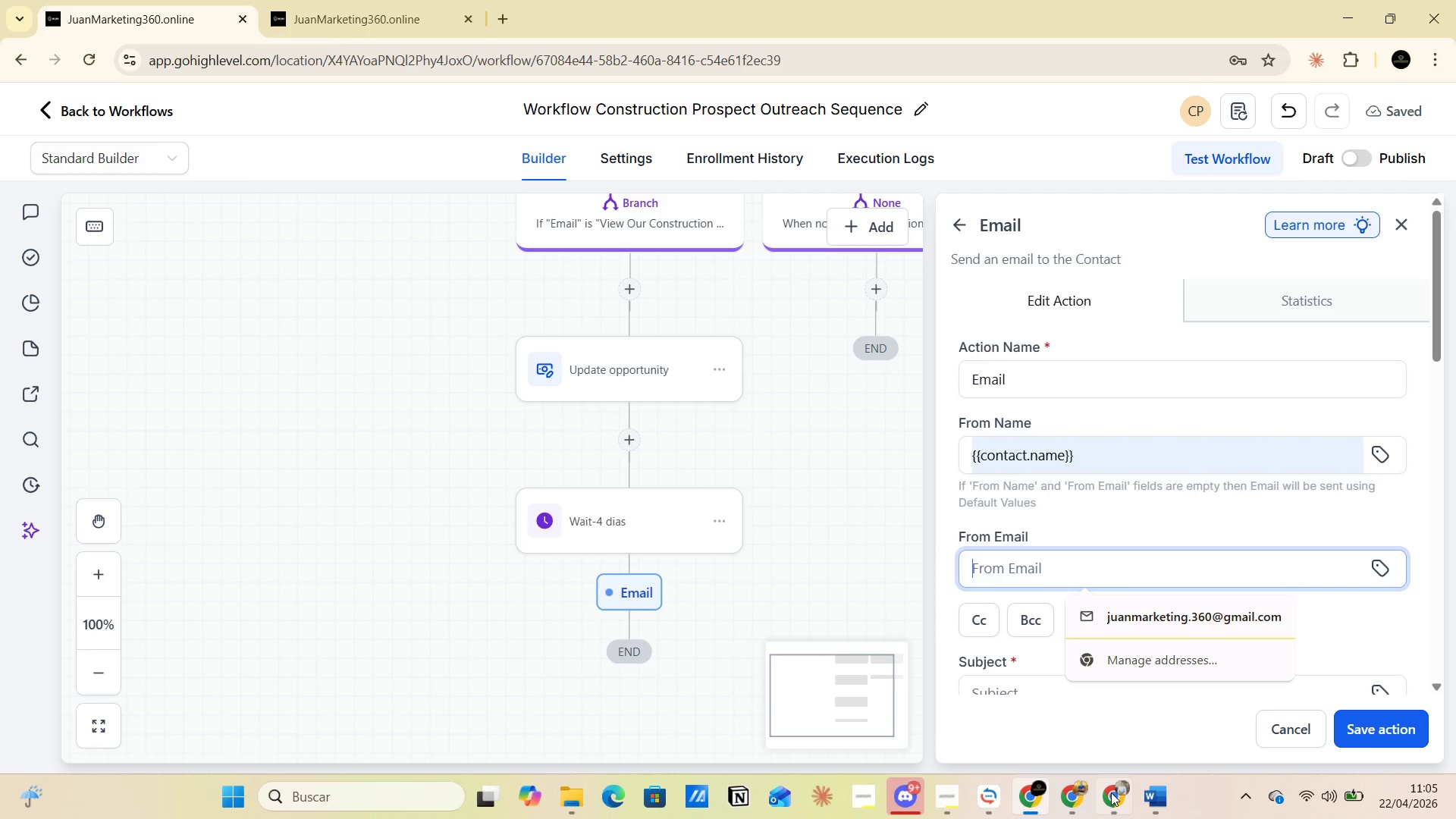 
left_click([1146, 796])
 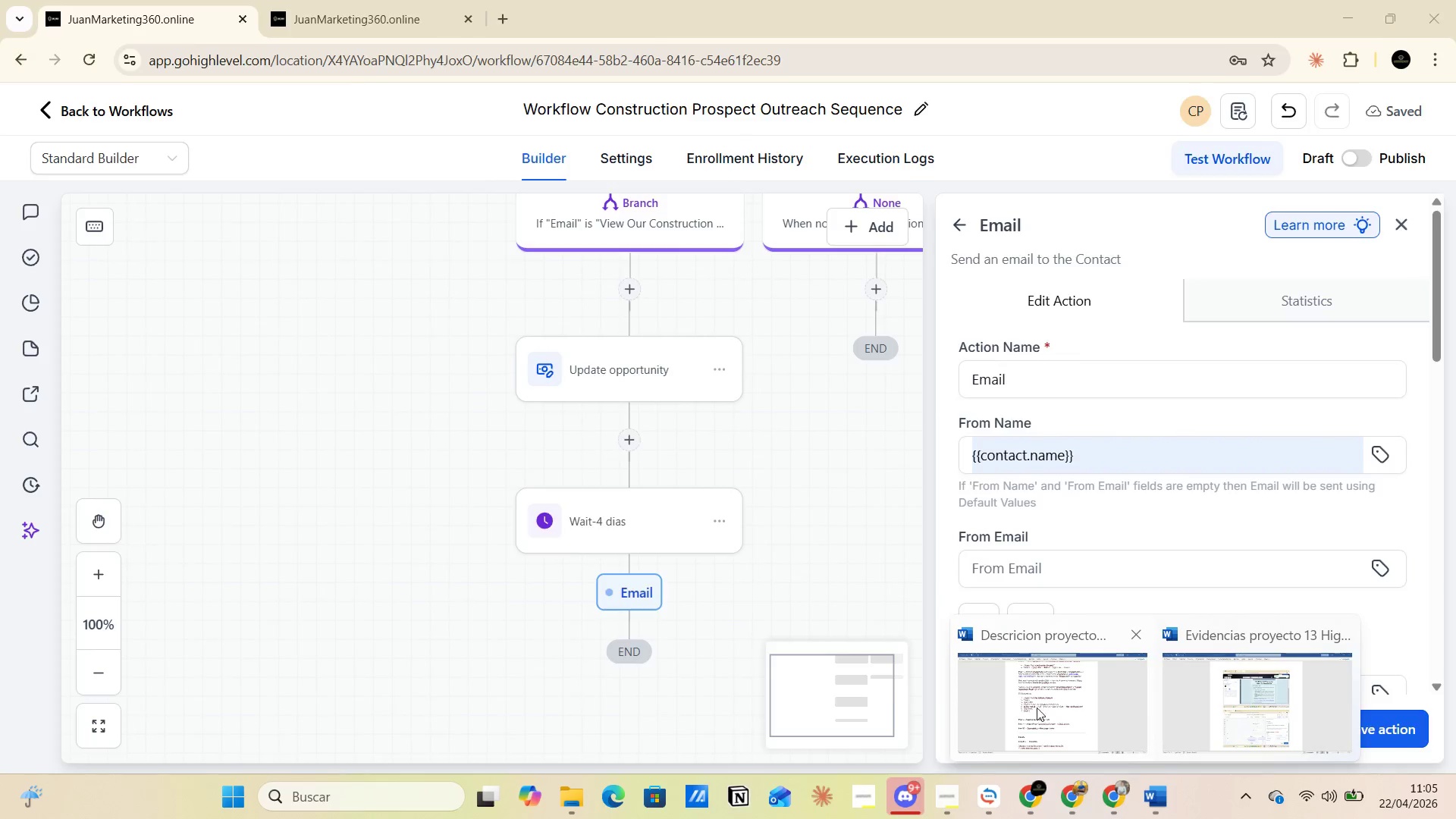 
left_click([1032, 695])
 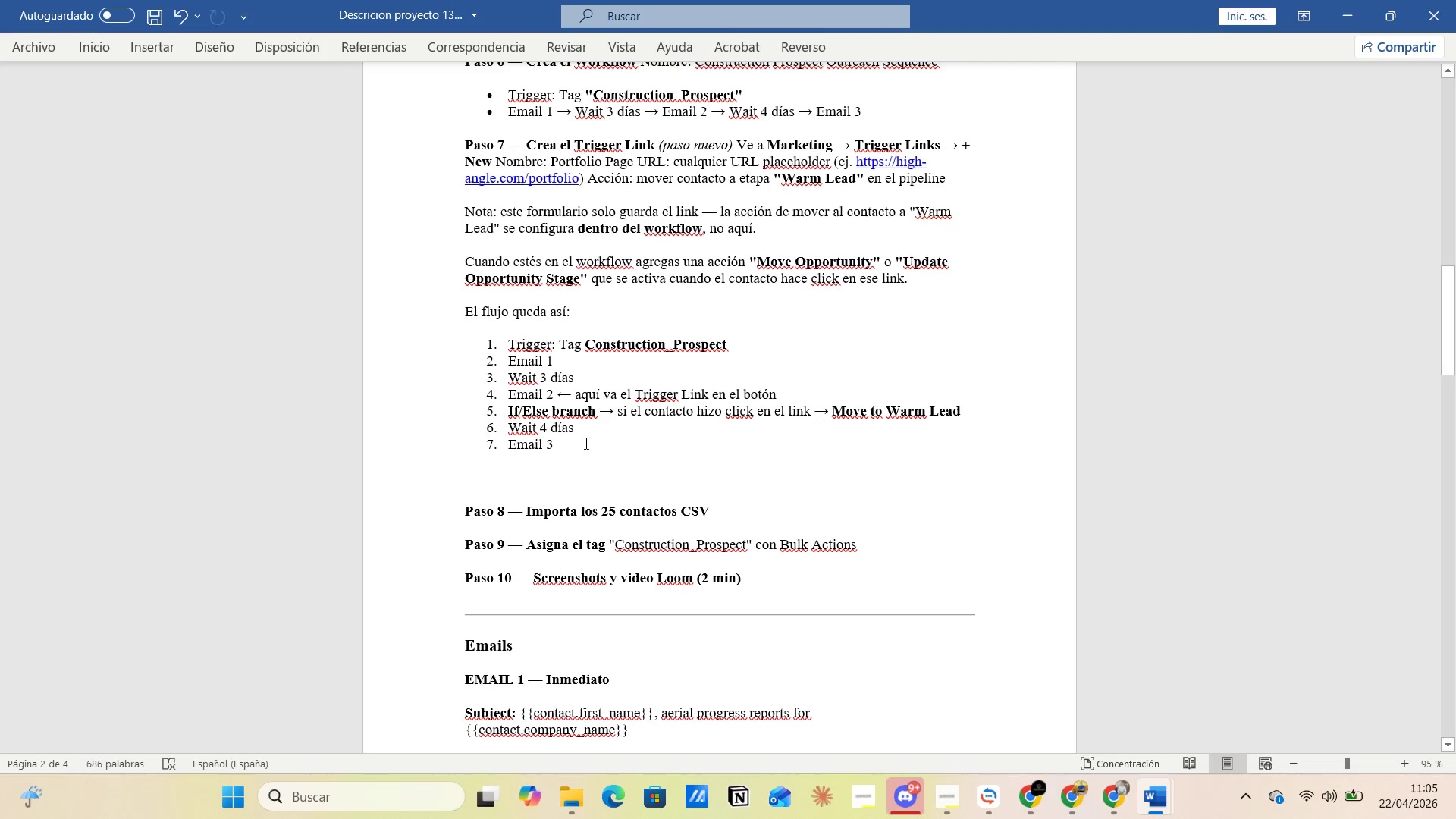 
scroll: coordinate [625, 403], scroll_direction: up, amount: 27.0
 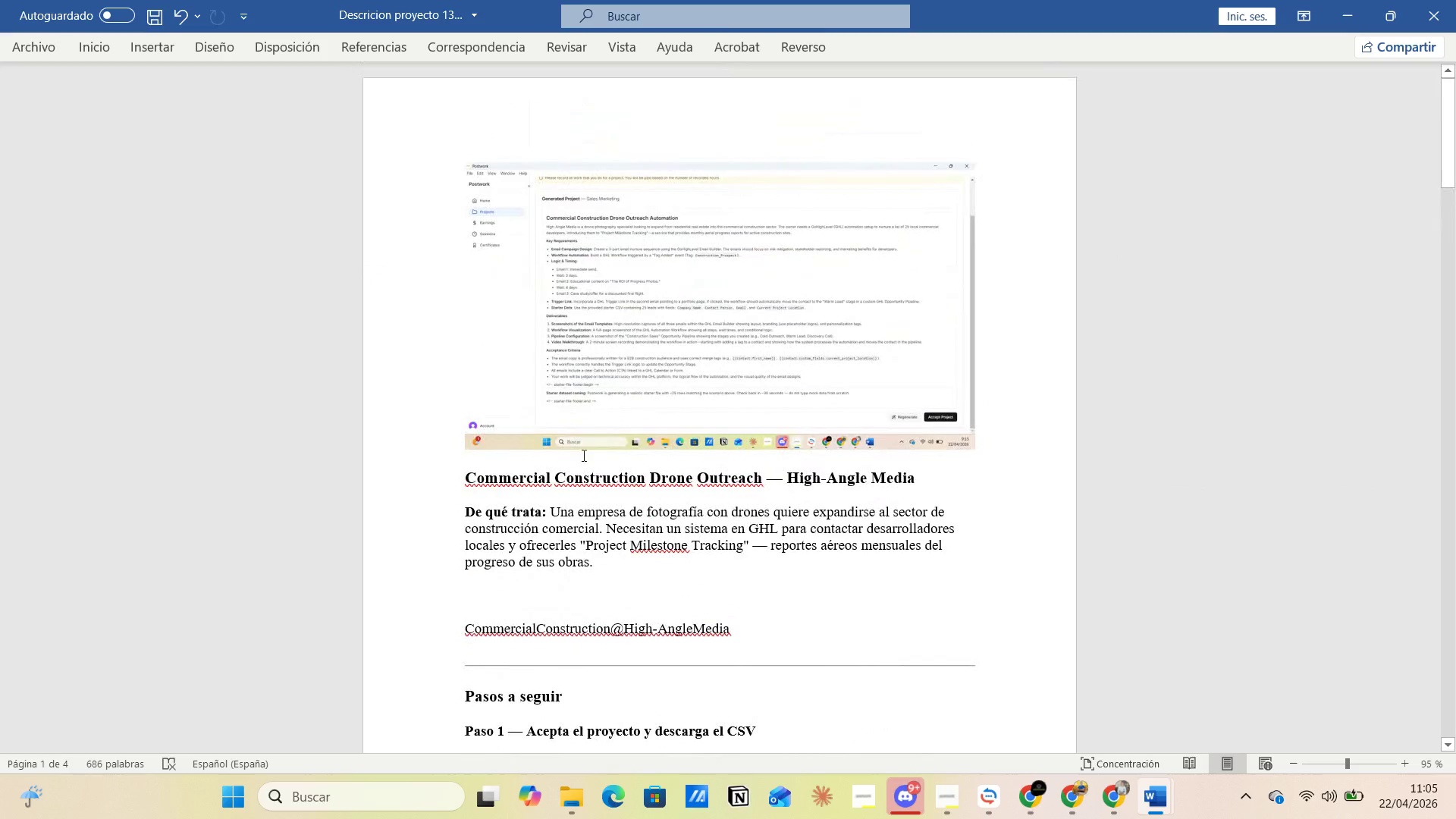 
scroll: coordinate [543, 507], scroll_direction: down, amount: 3.0
 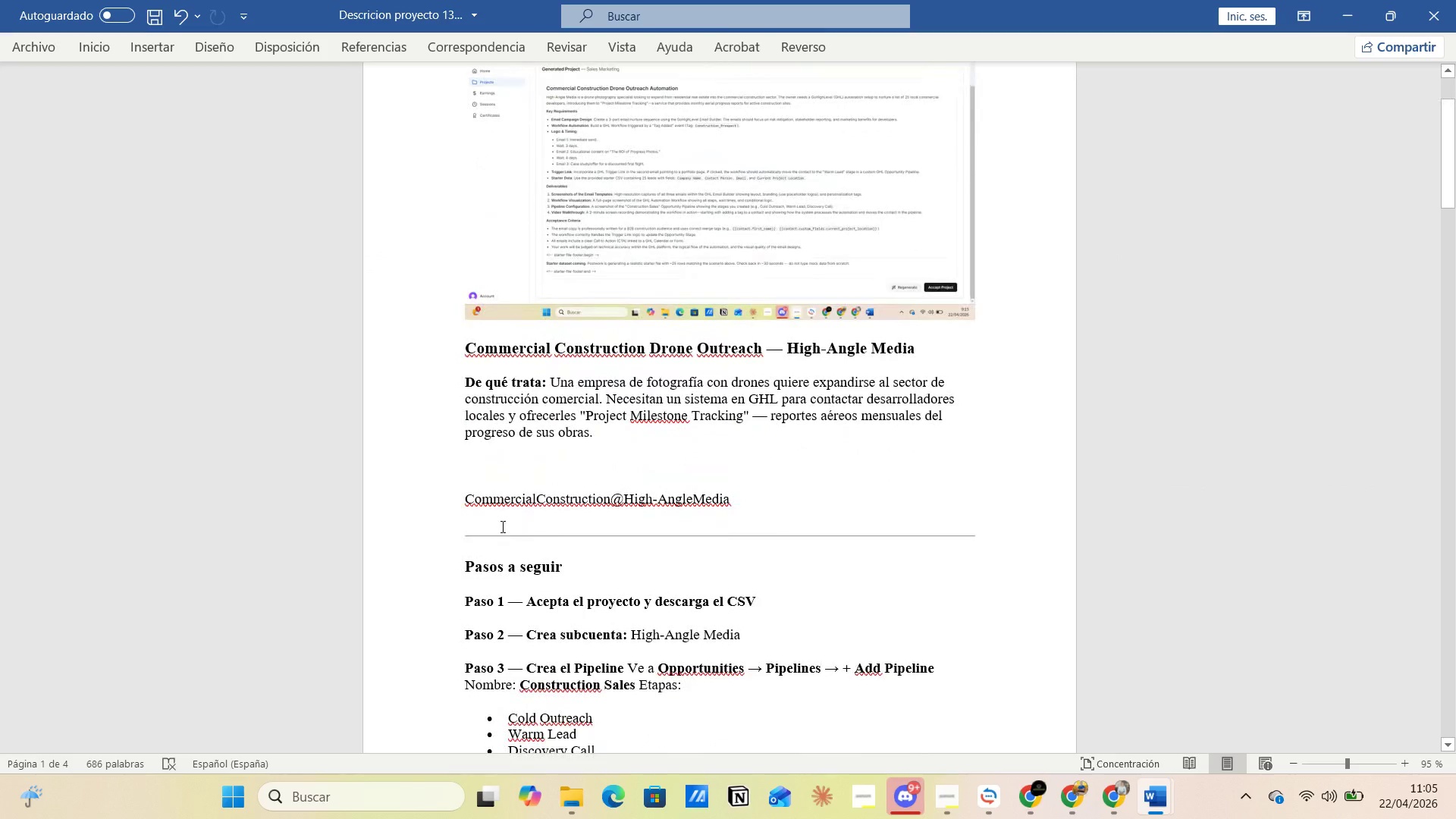 
left_click([501, 524])
 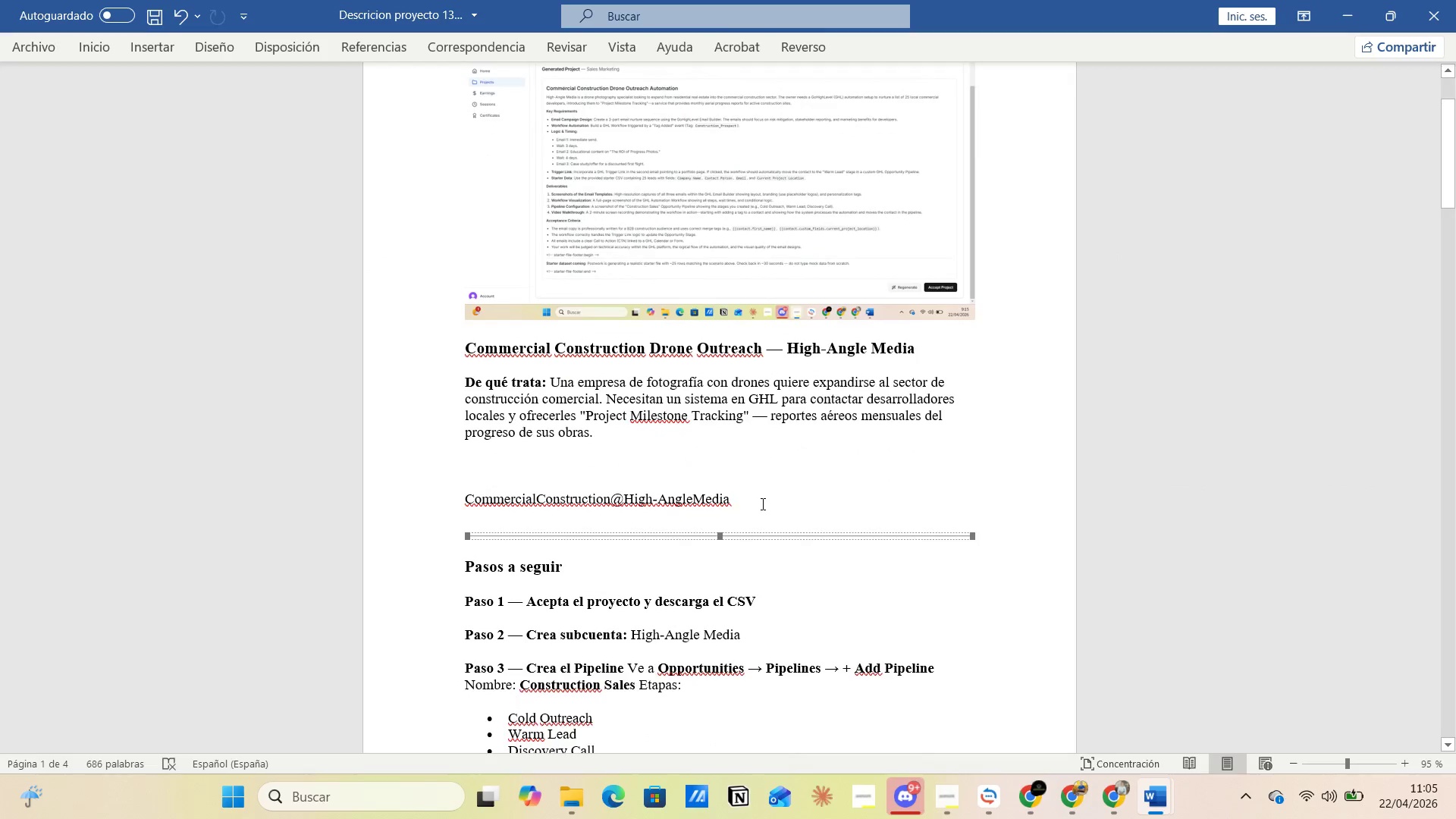 
left_click([761, 504])
 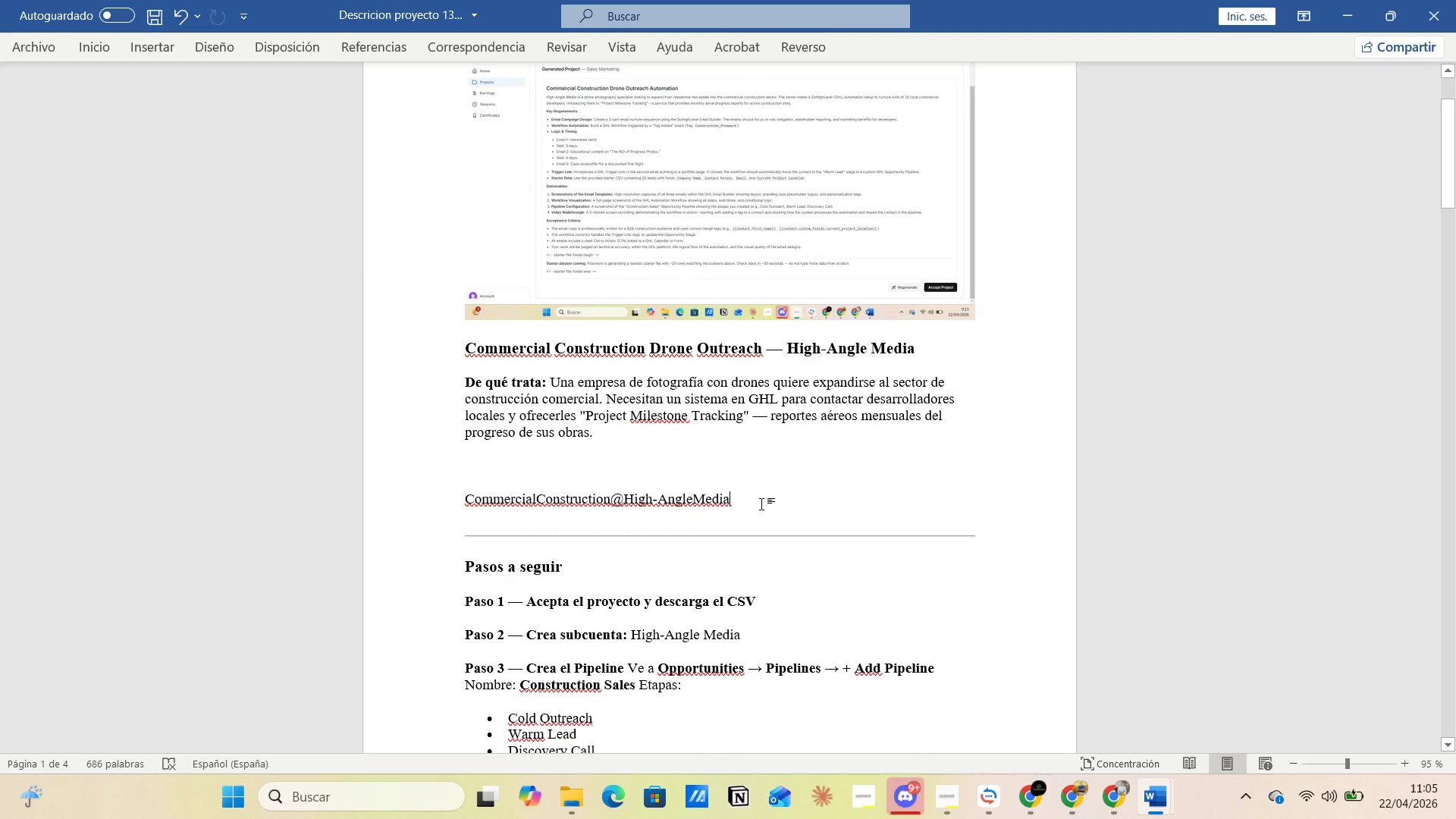 
left_click_drag(start_coordinate=[761, 504], to_coordinate=[485, 504])
 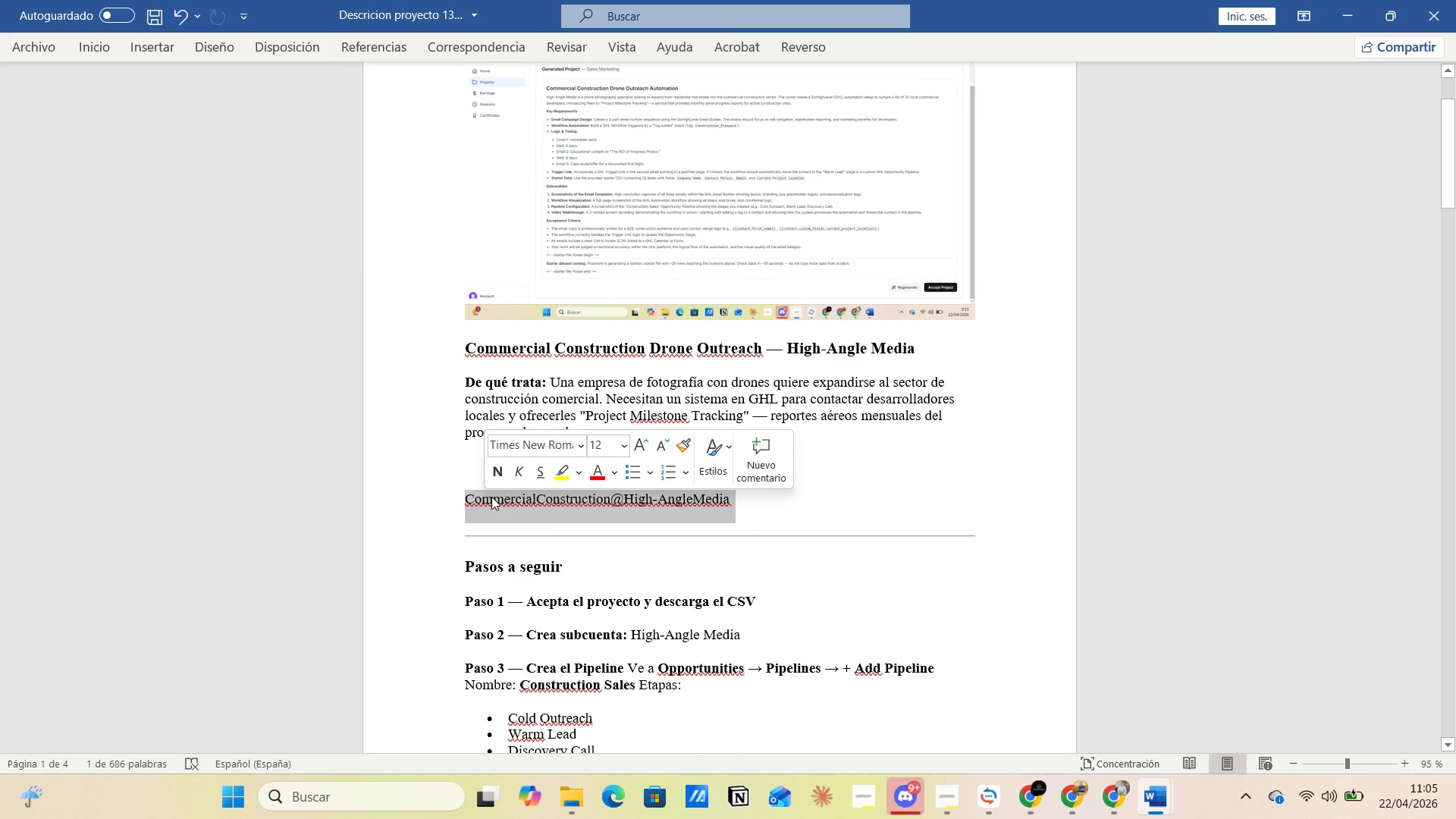 
key(Control+C)
 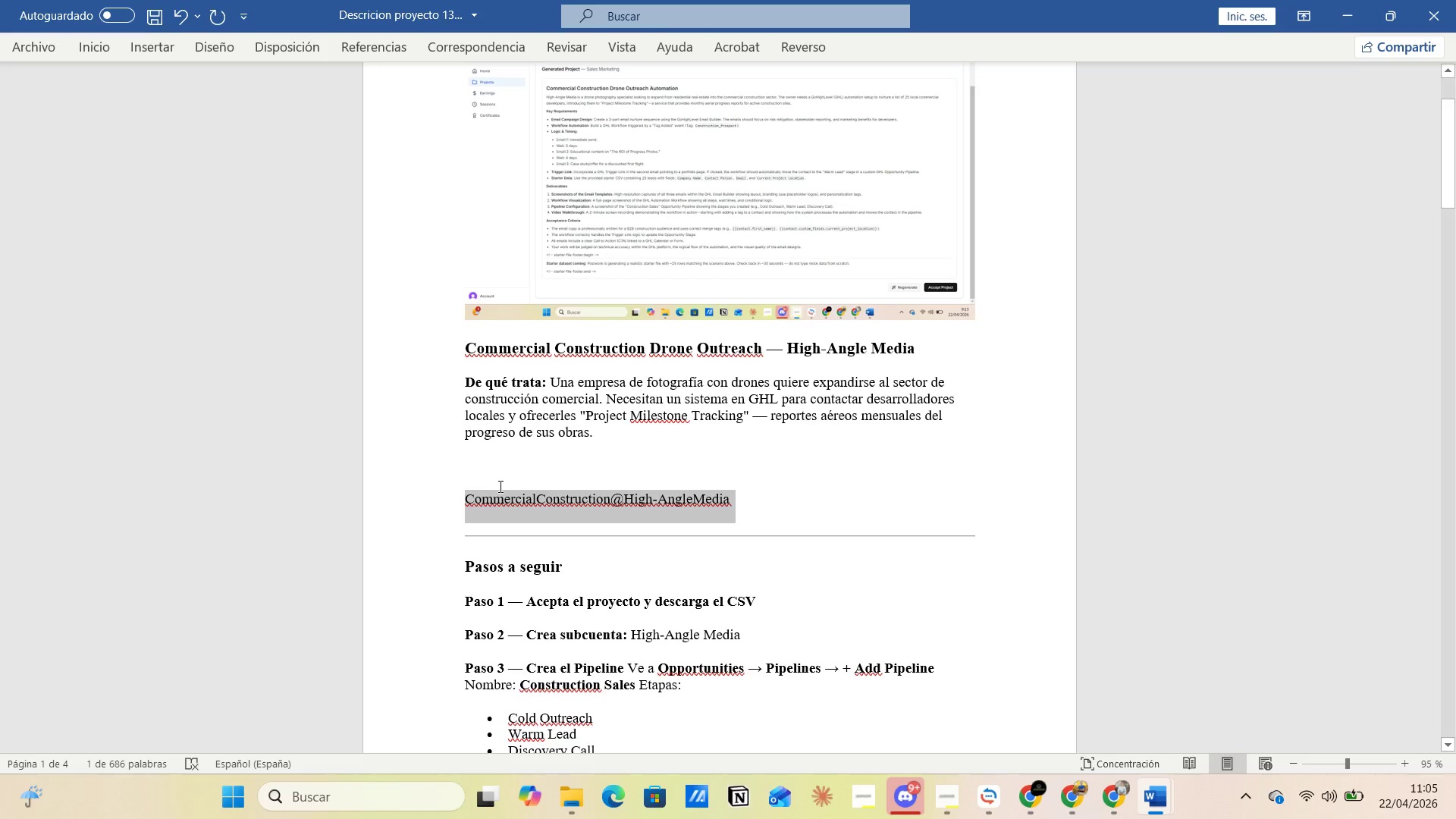 
key(Alt+Tab)
 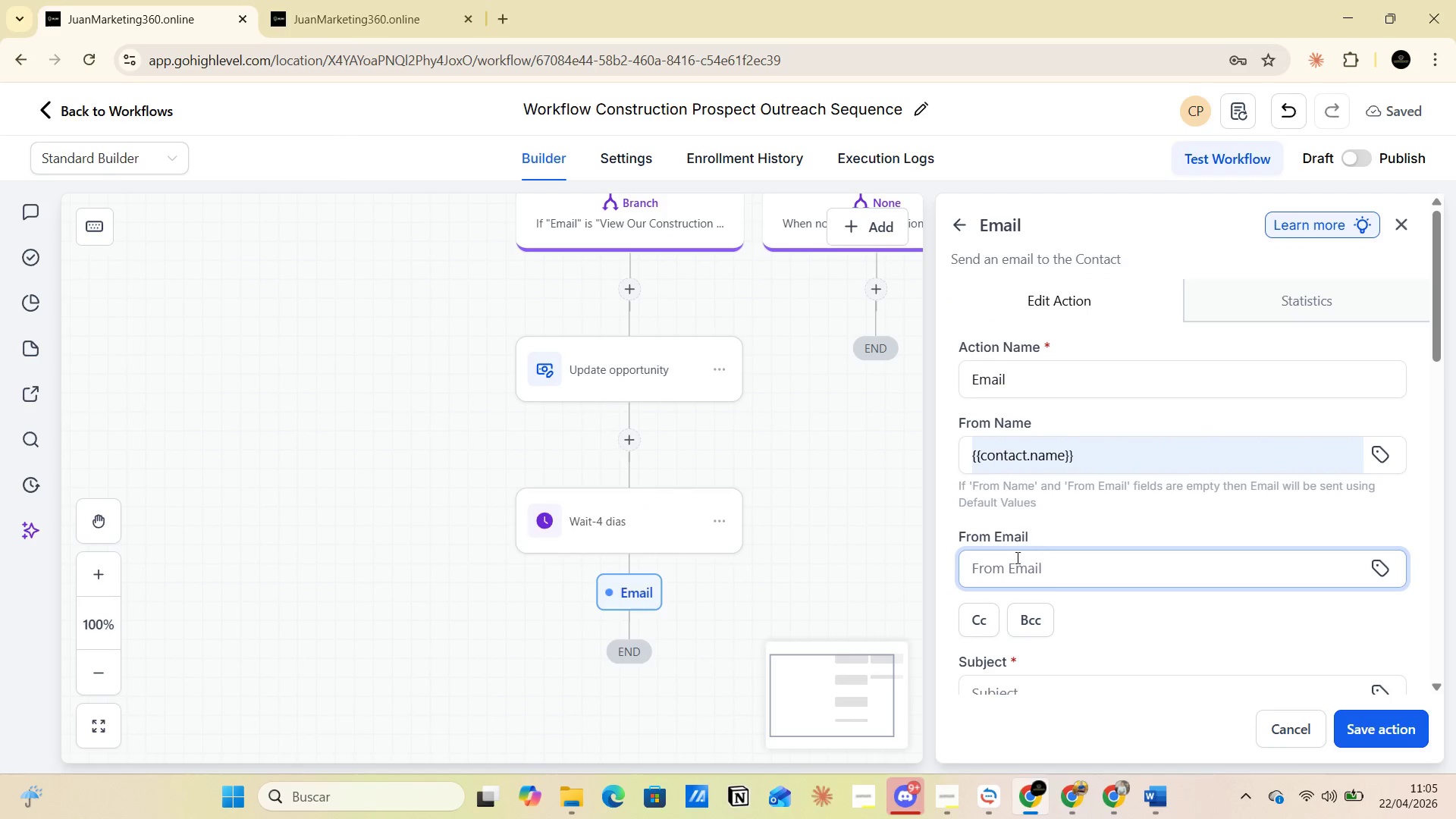 
left_click([999, 570])
 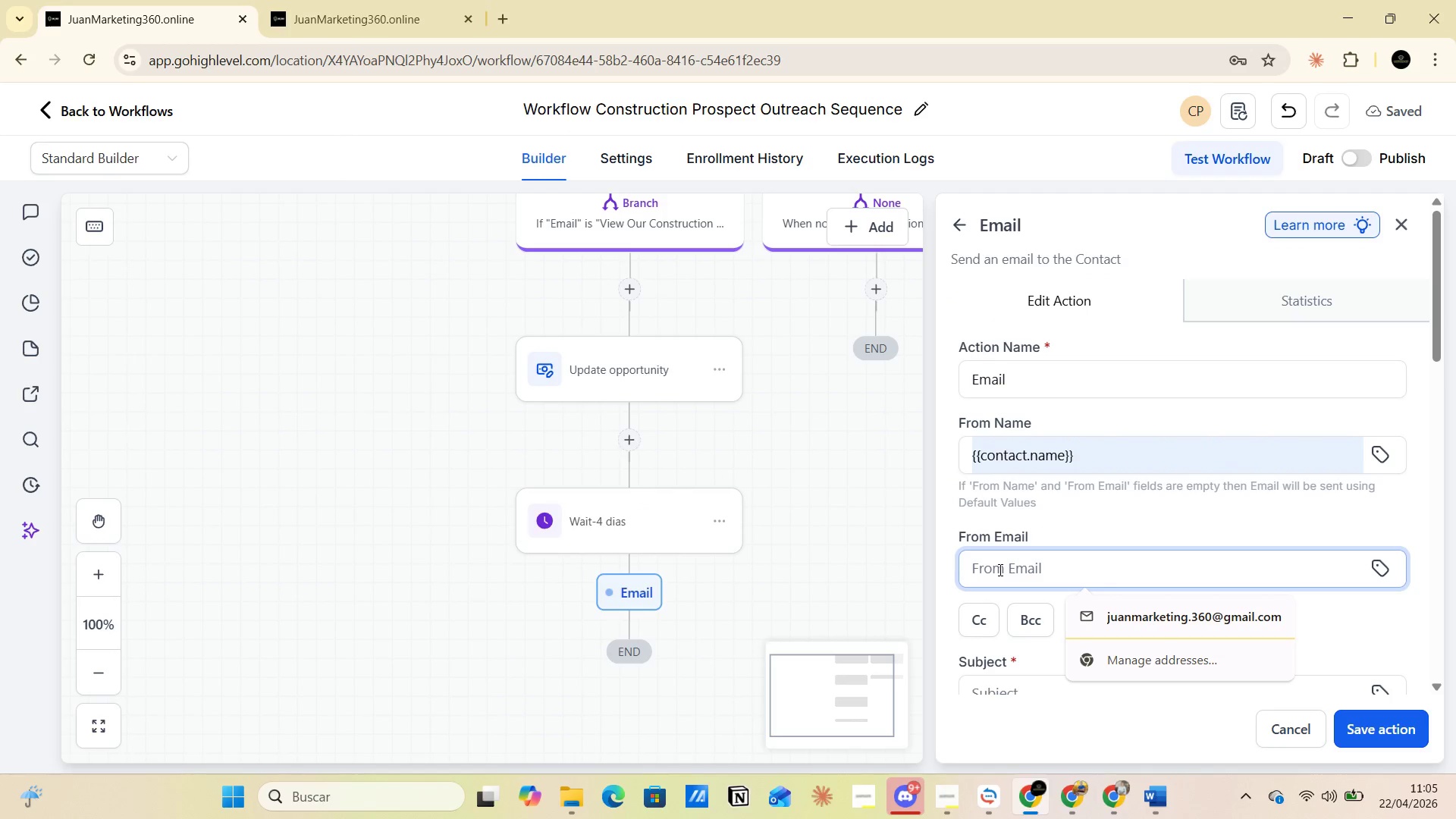 
key(Control+V)
 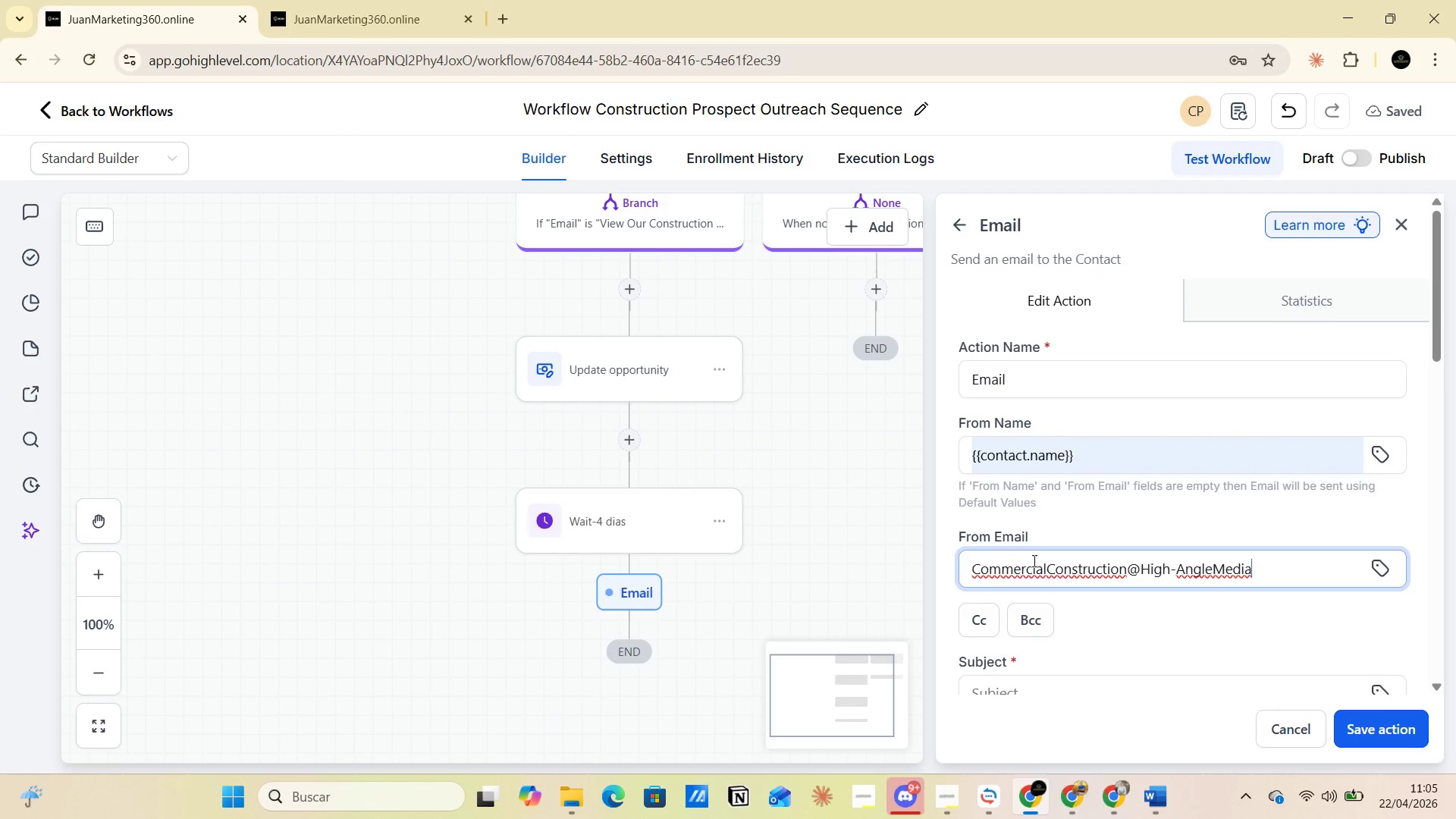 
scroll: coordinate [1037, 557], scroll_direction: down, amount: 3.0
 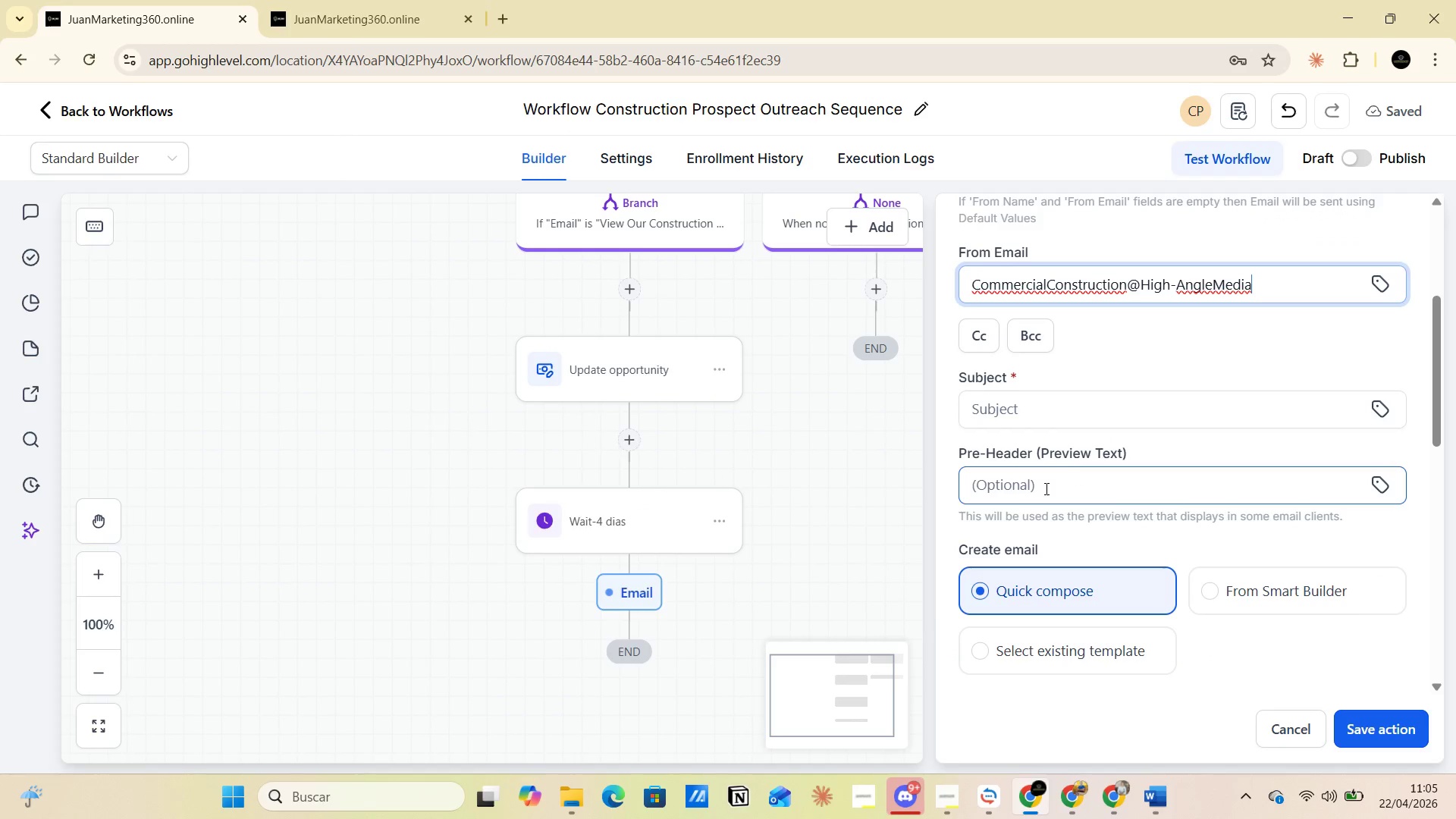 
left_click([995, 412])
 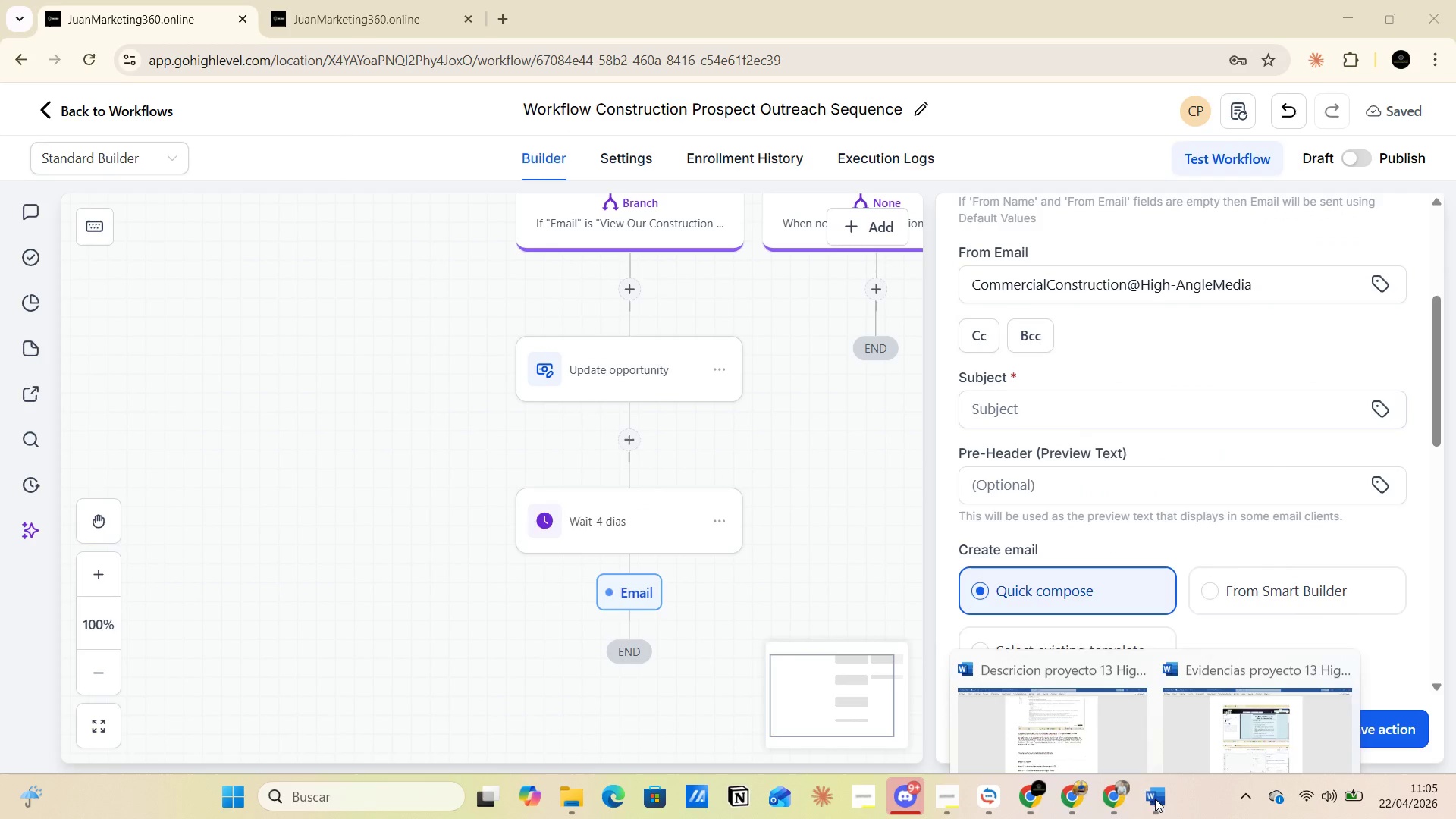 
left_click([1066, 723])
 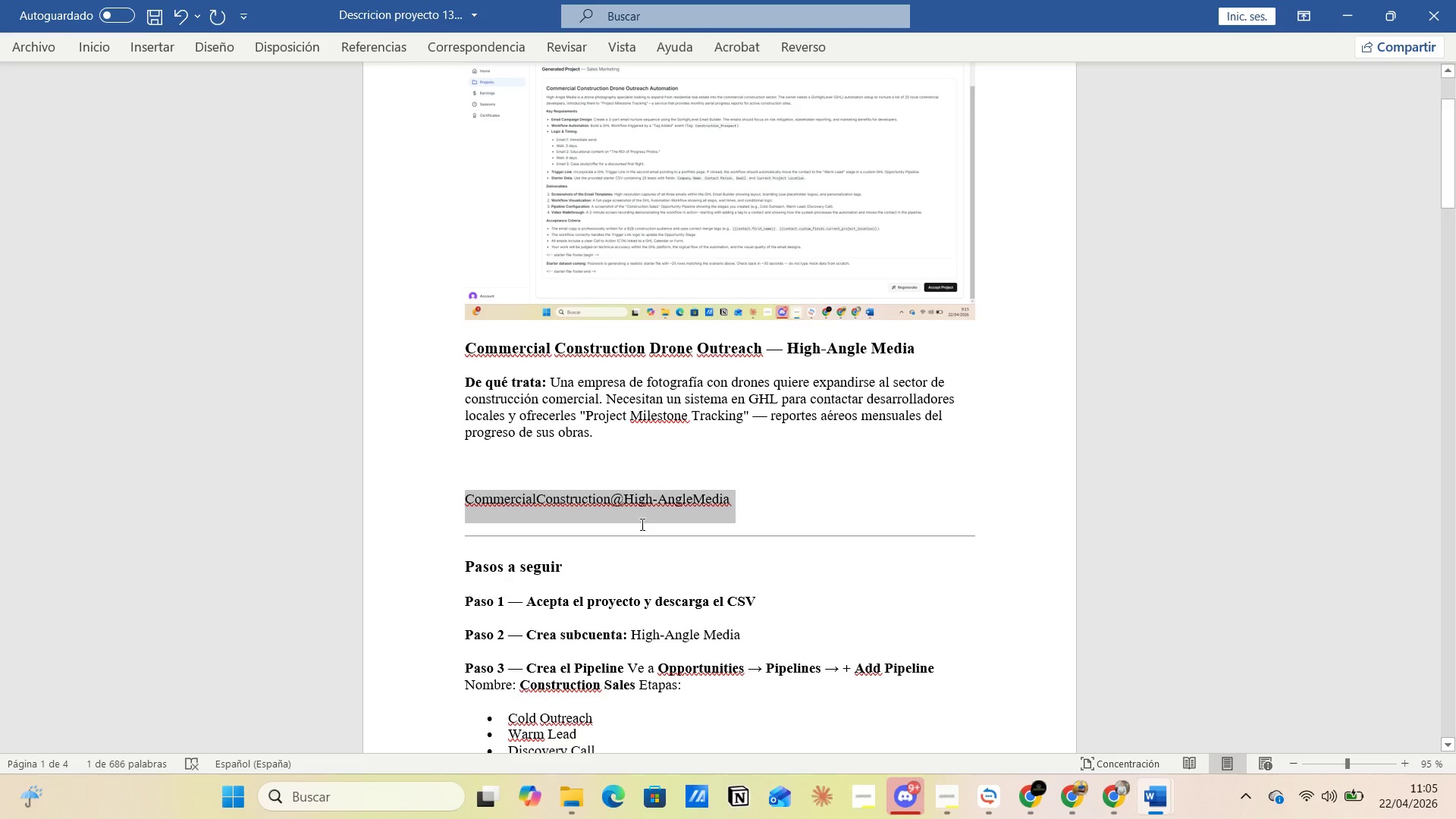 
scroll: coordinate [661, 529], scroll_direction: down, amount: 63.0
 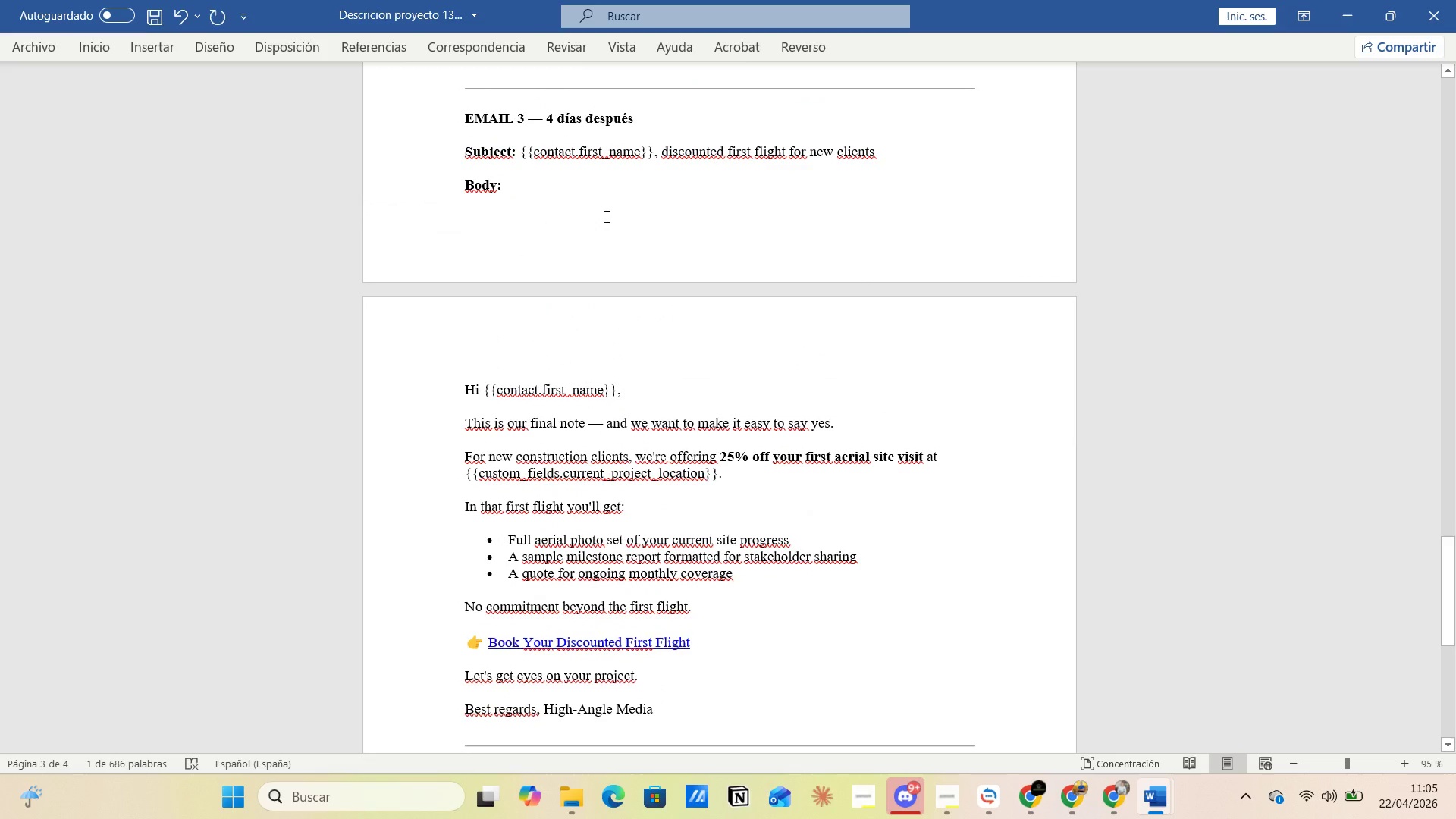 
left_click([595, 168])
 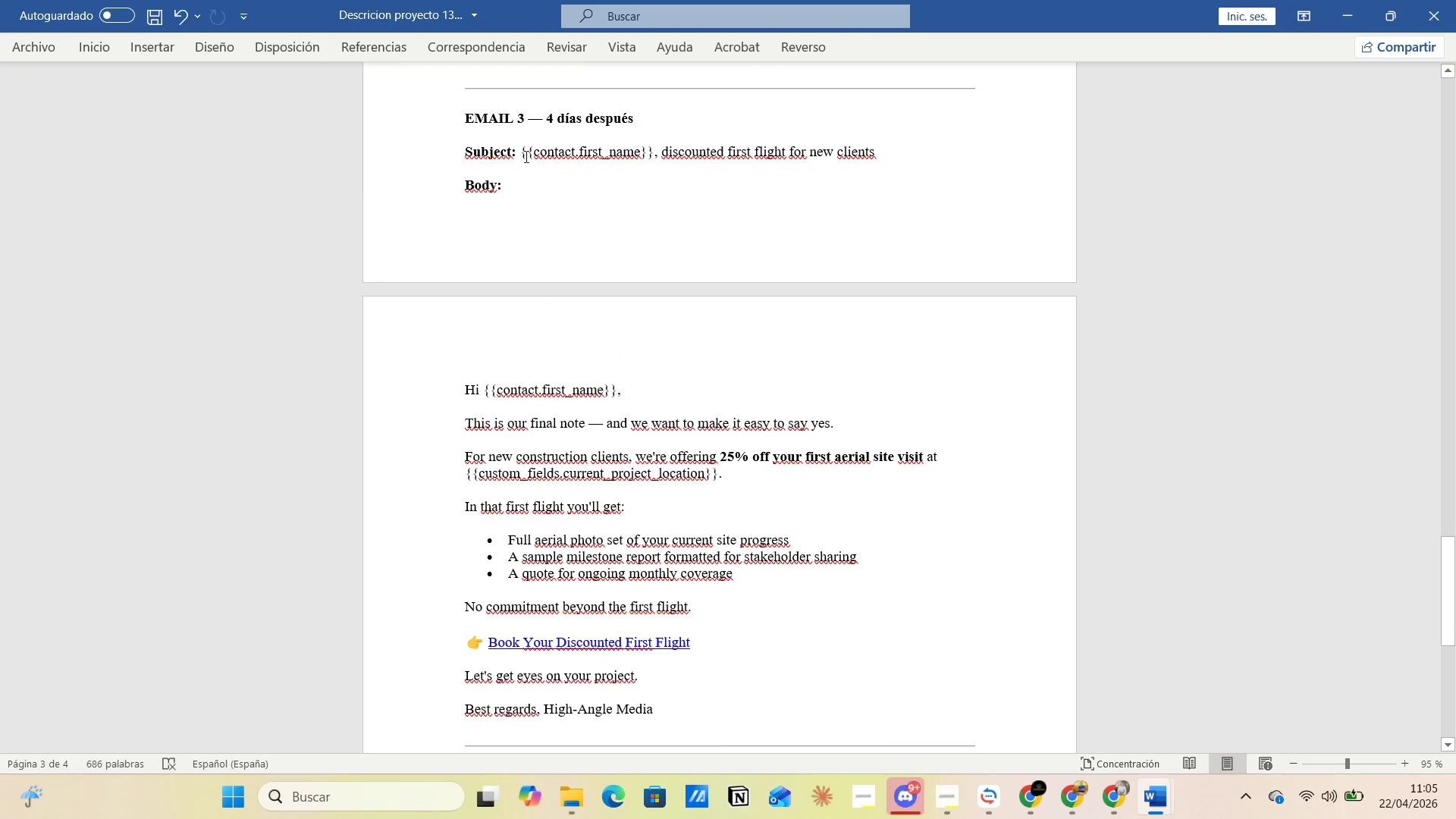 
left_click([525, 156])
 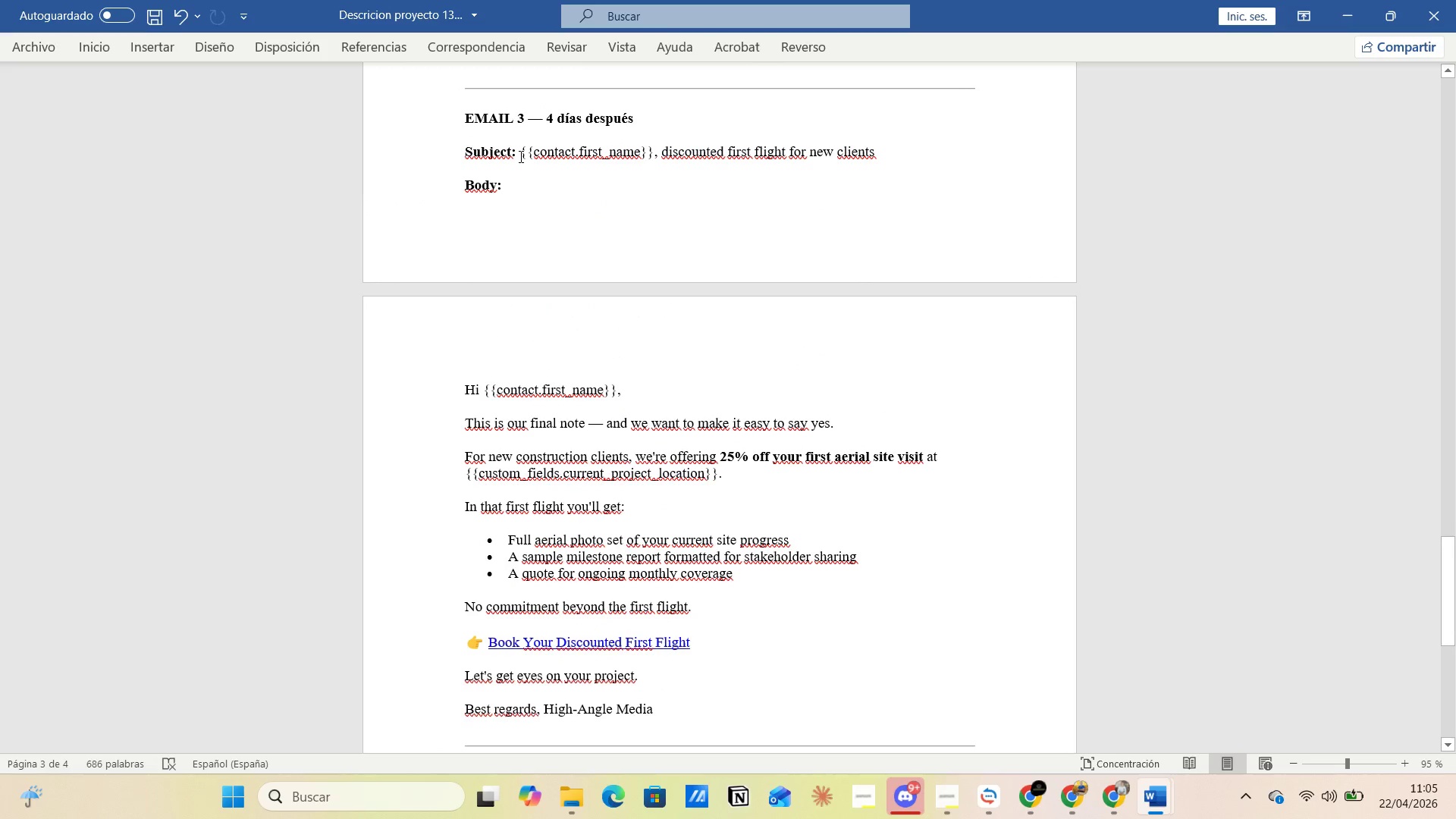 
left_click([519, 156])
 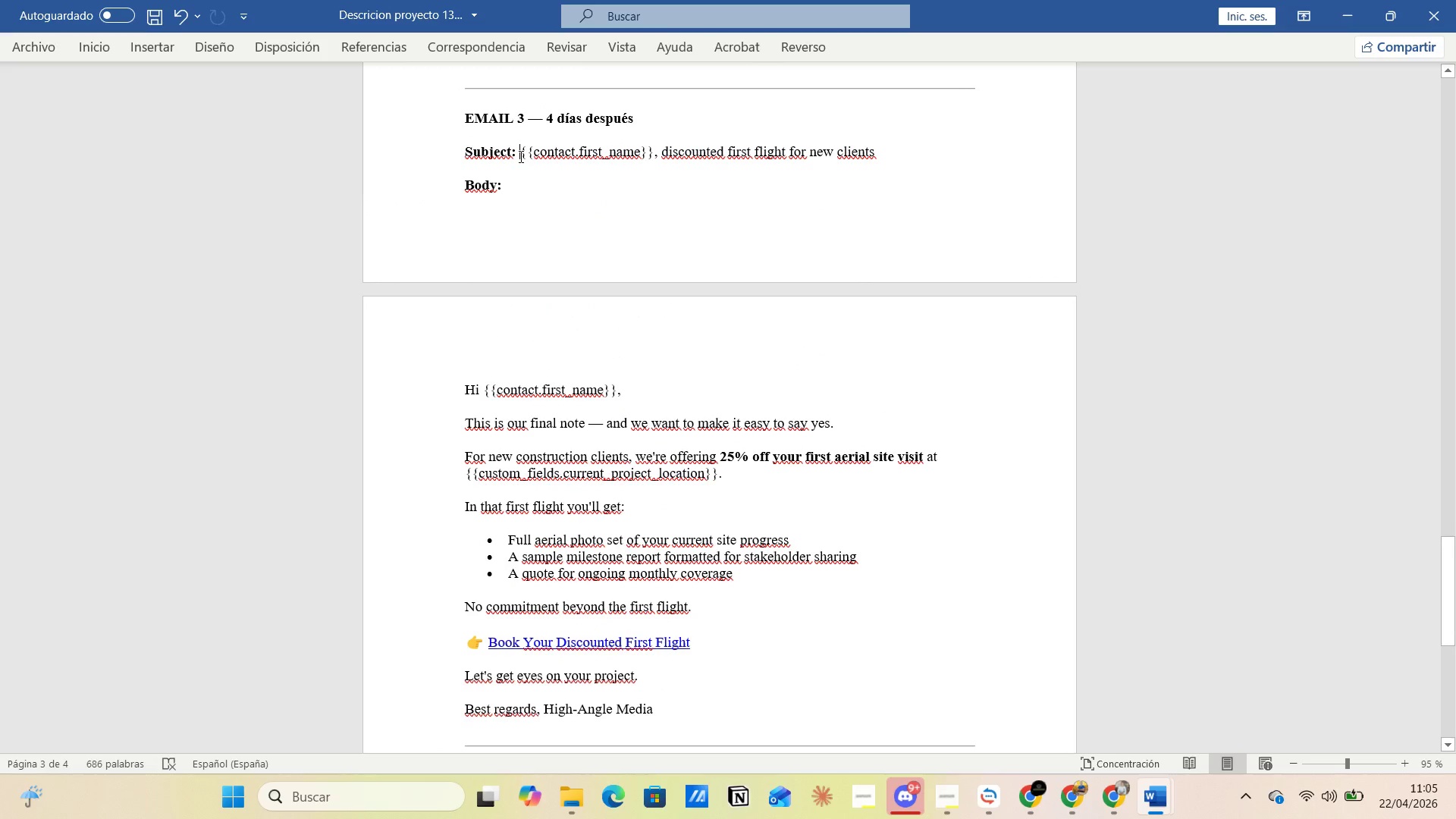 
left_click_drag(start_coordinate=[519, 156], to_coordinate=[884, 170])
 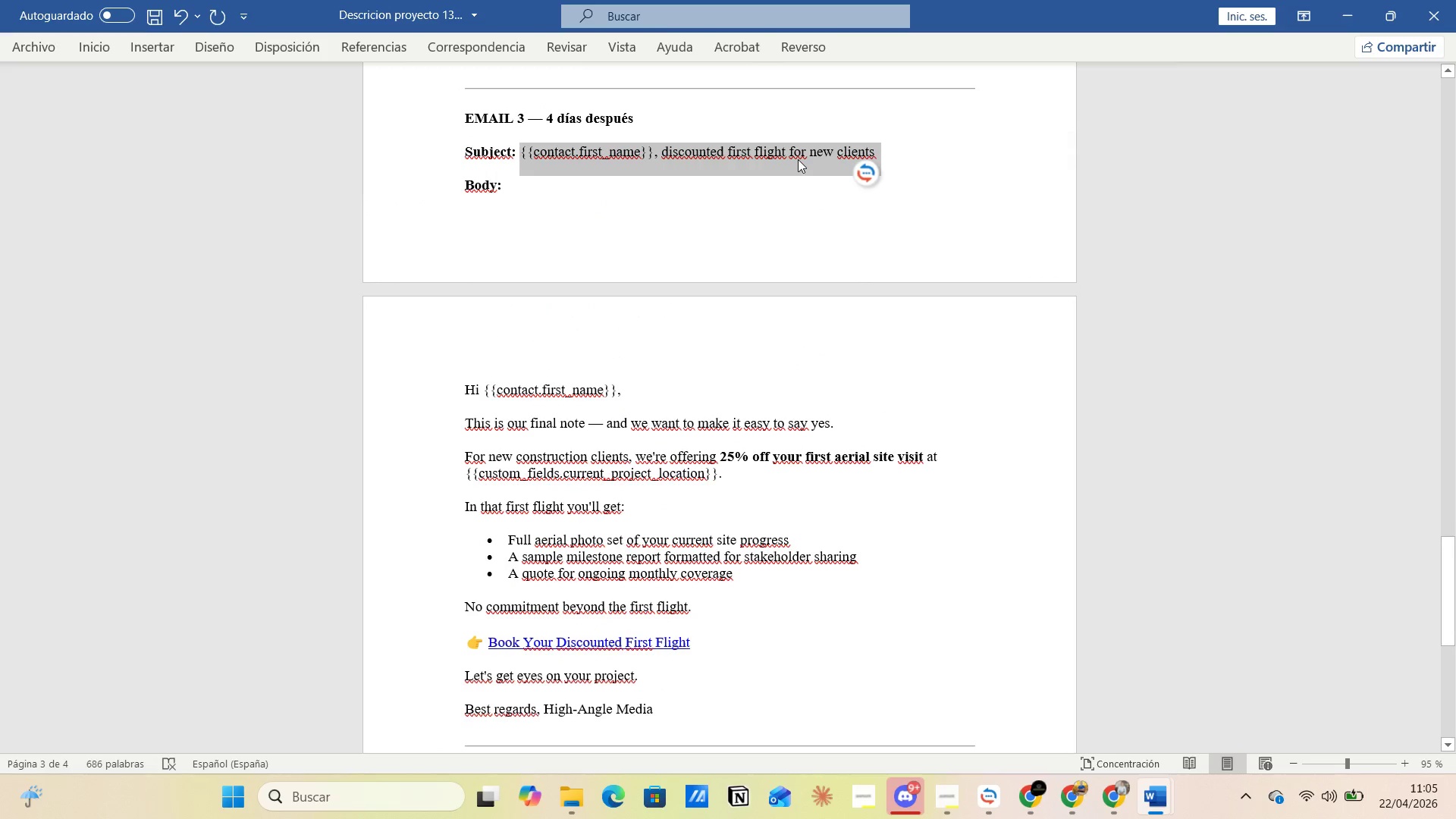 
right_click([798, 158])
 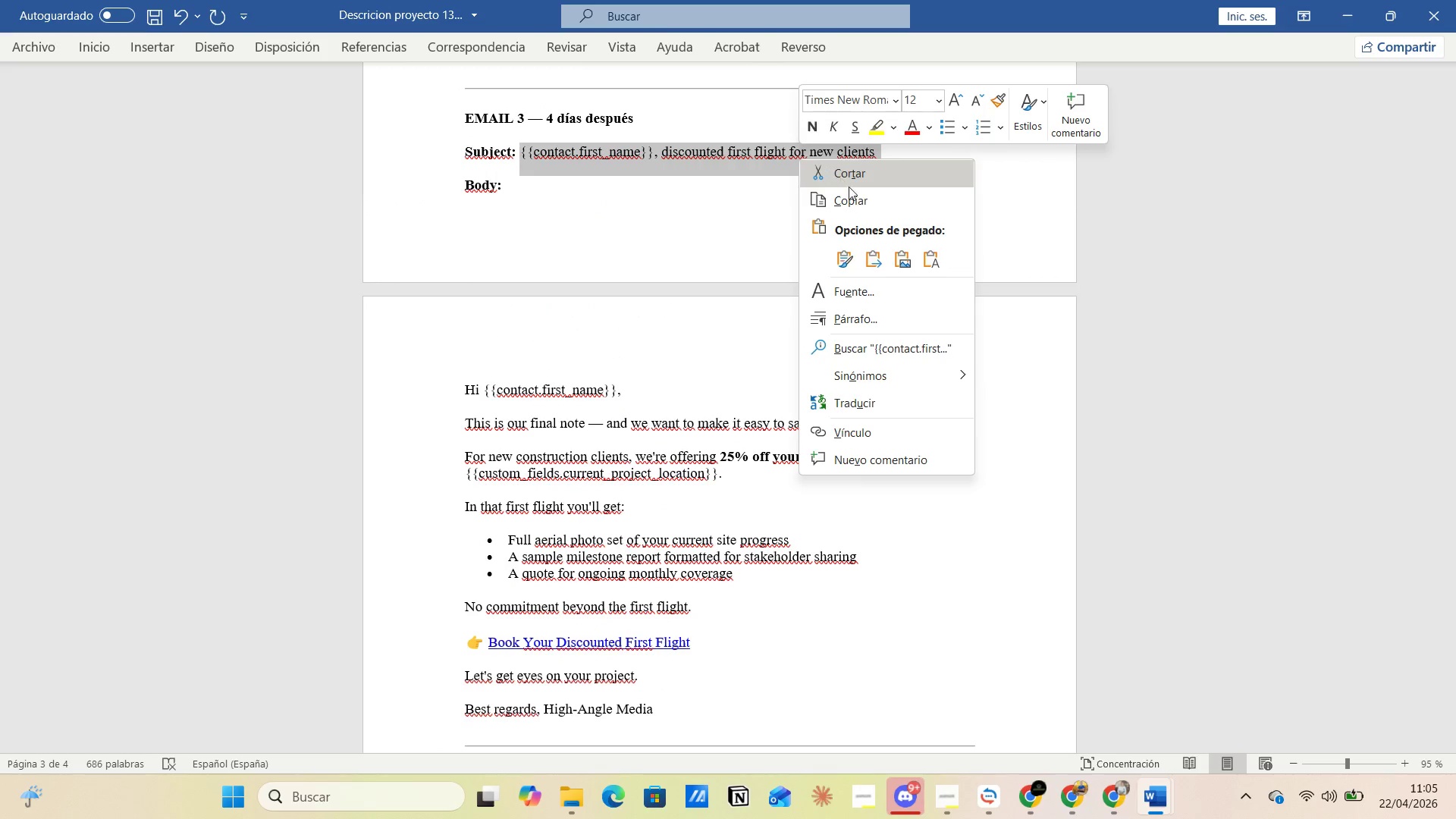 
left_click([854, 197])
 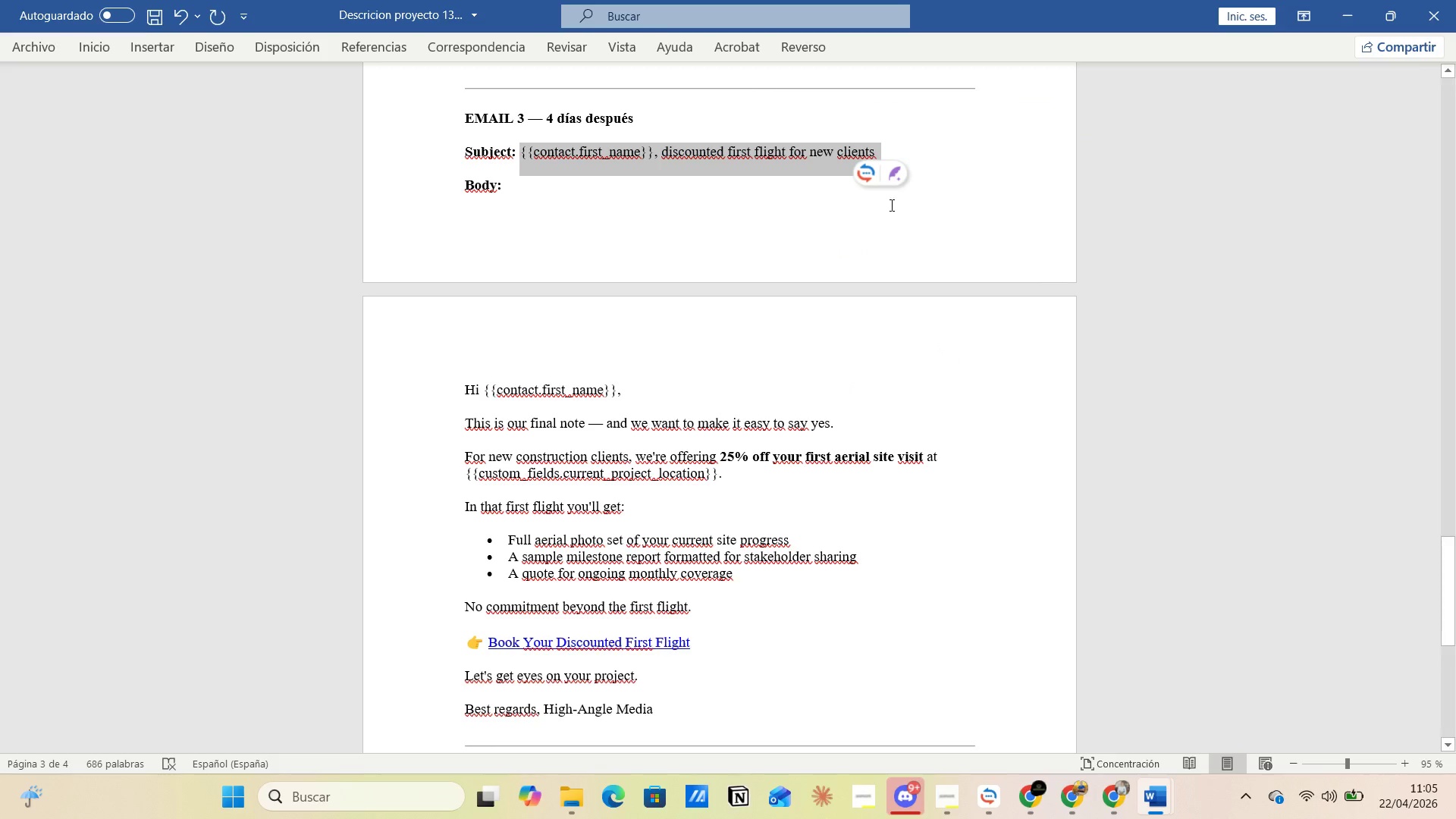 
key(Alt+AltLeft)
 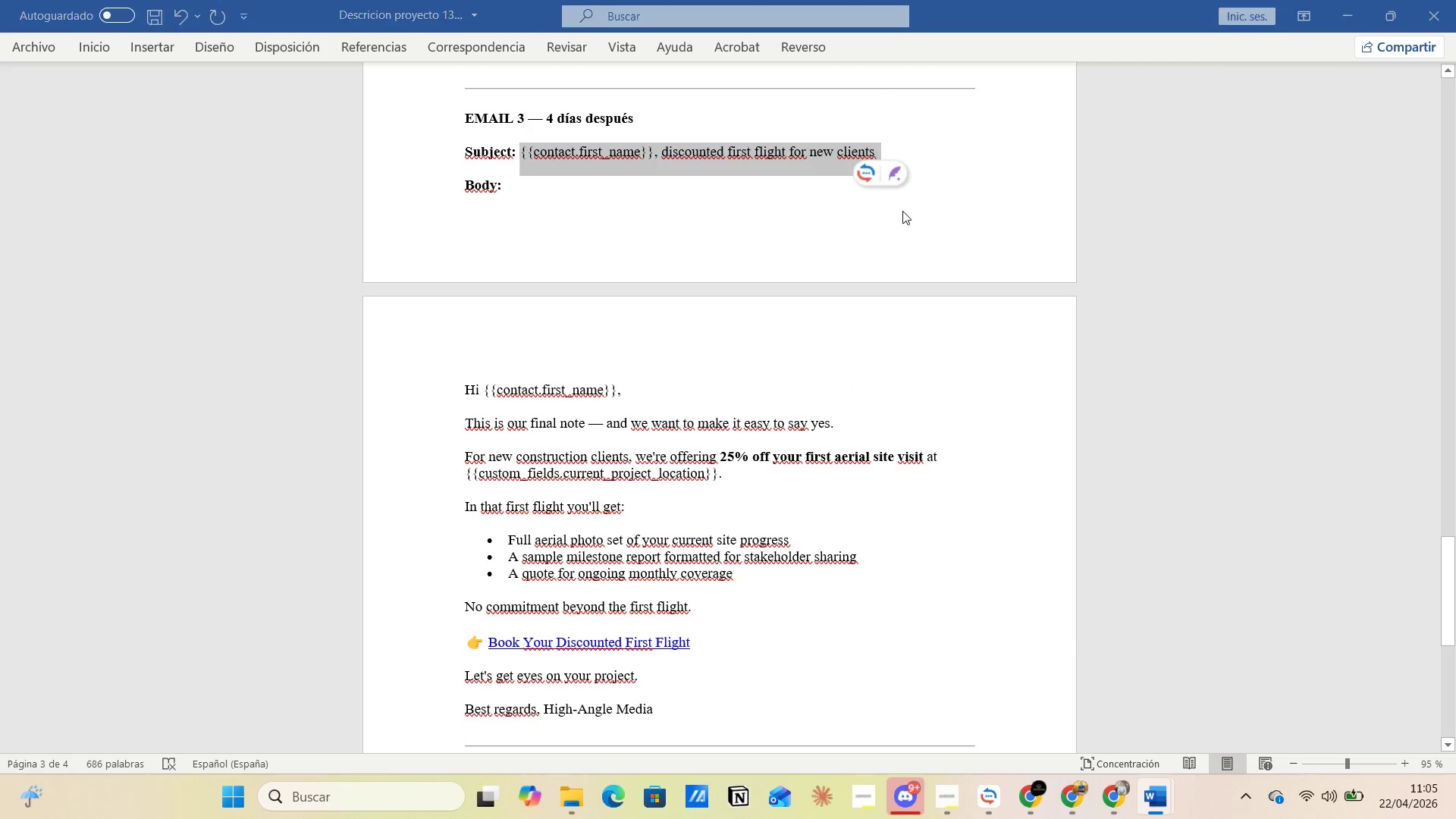 
key(Alt+Tab)
 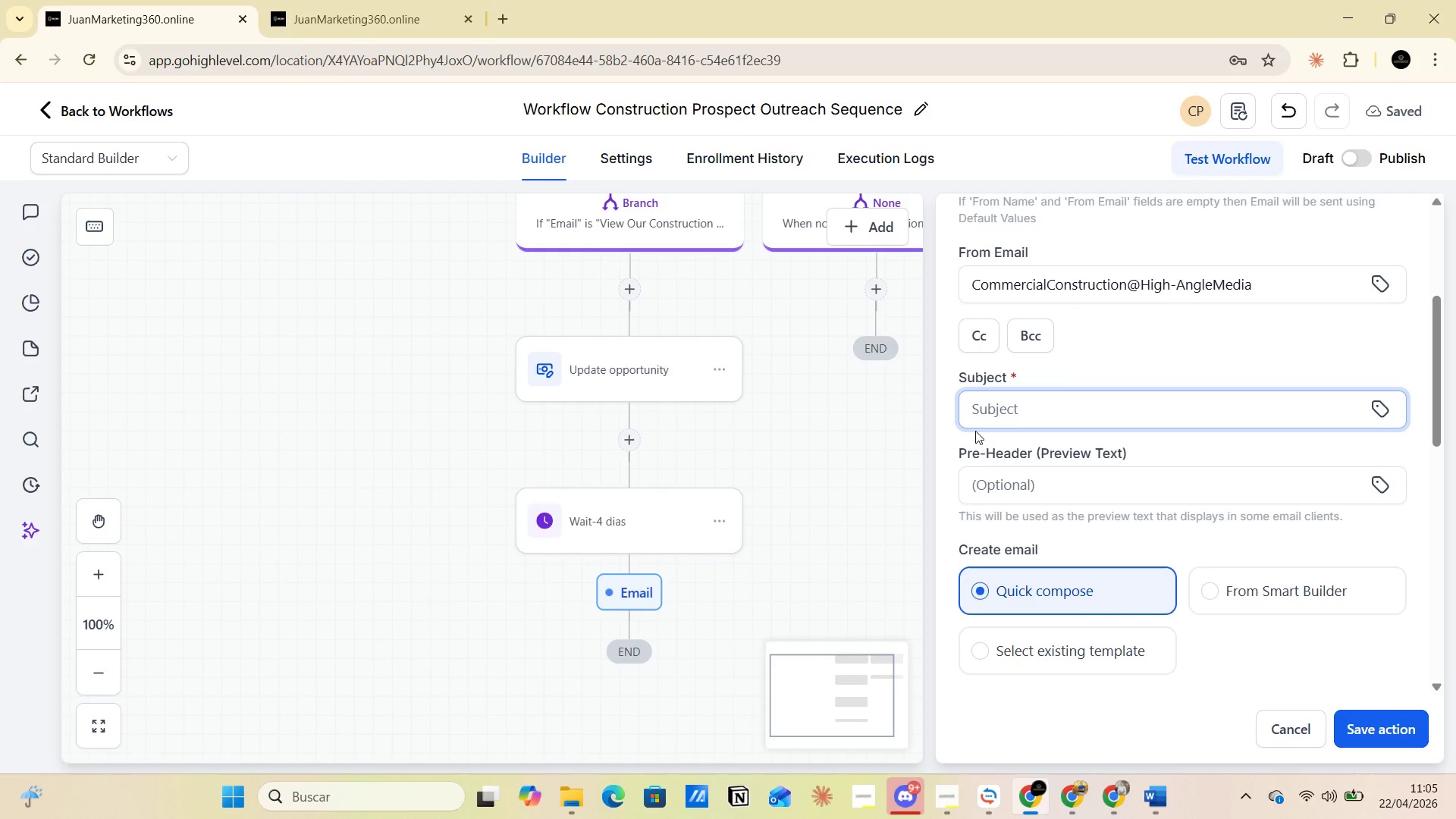 
left_click([975, 412])
 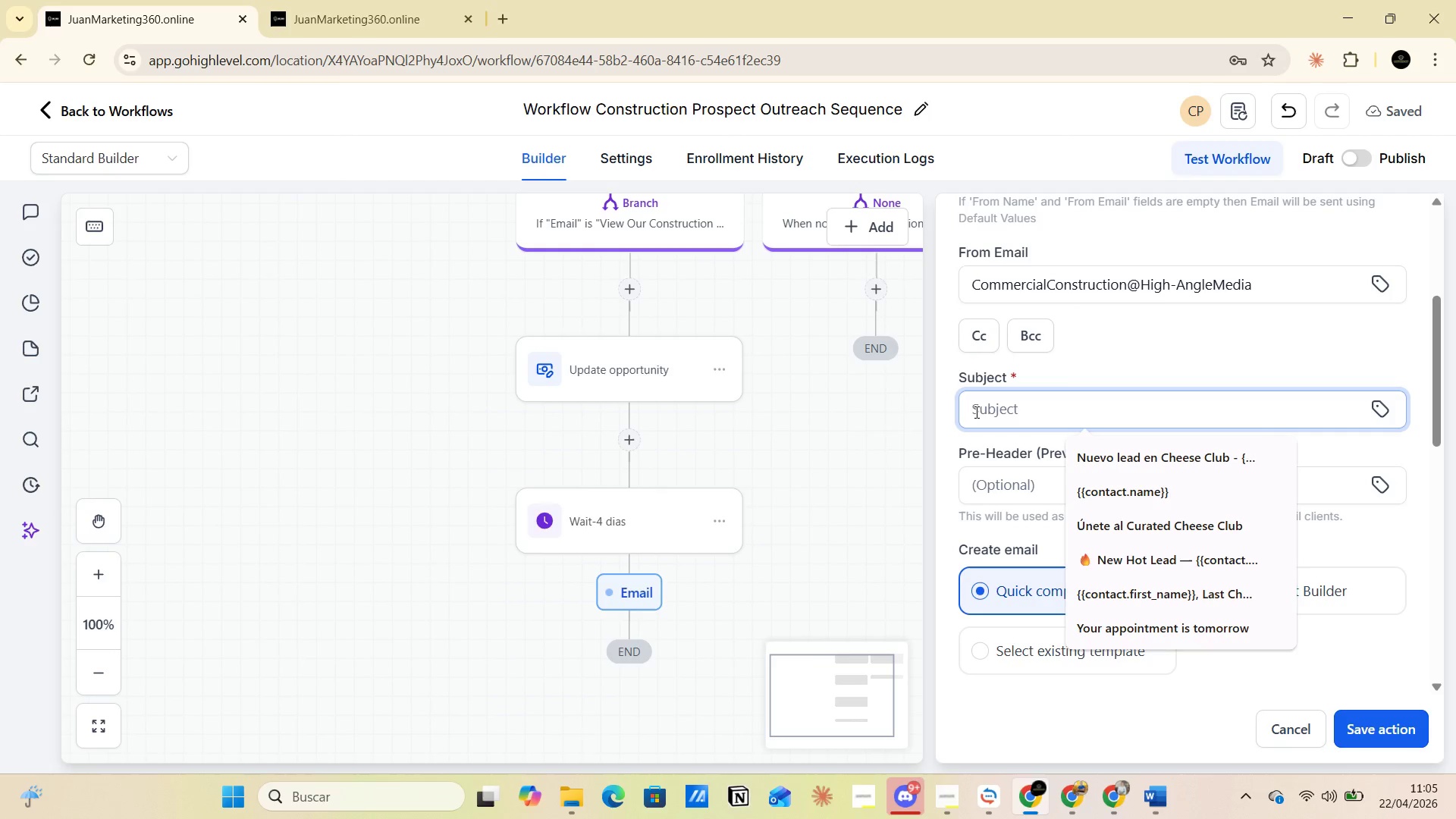 
key(Control+V)
 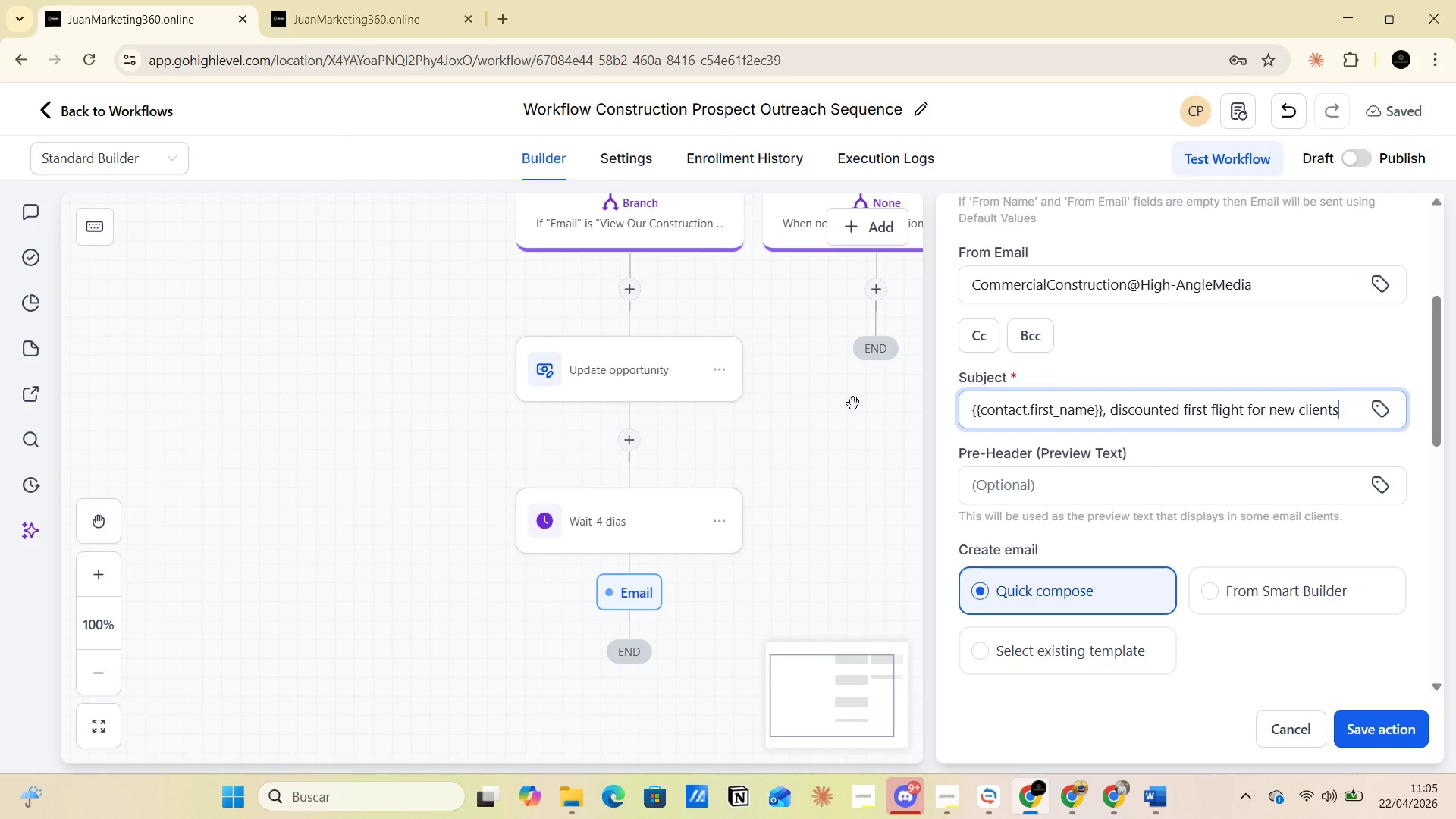 
wait(11.5)
 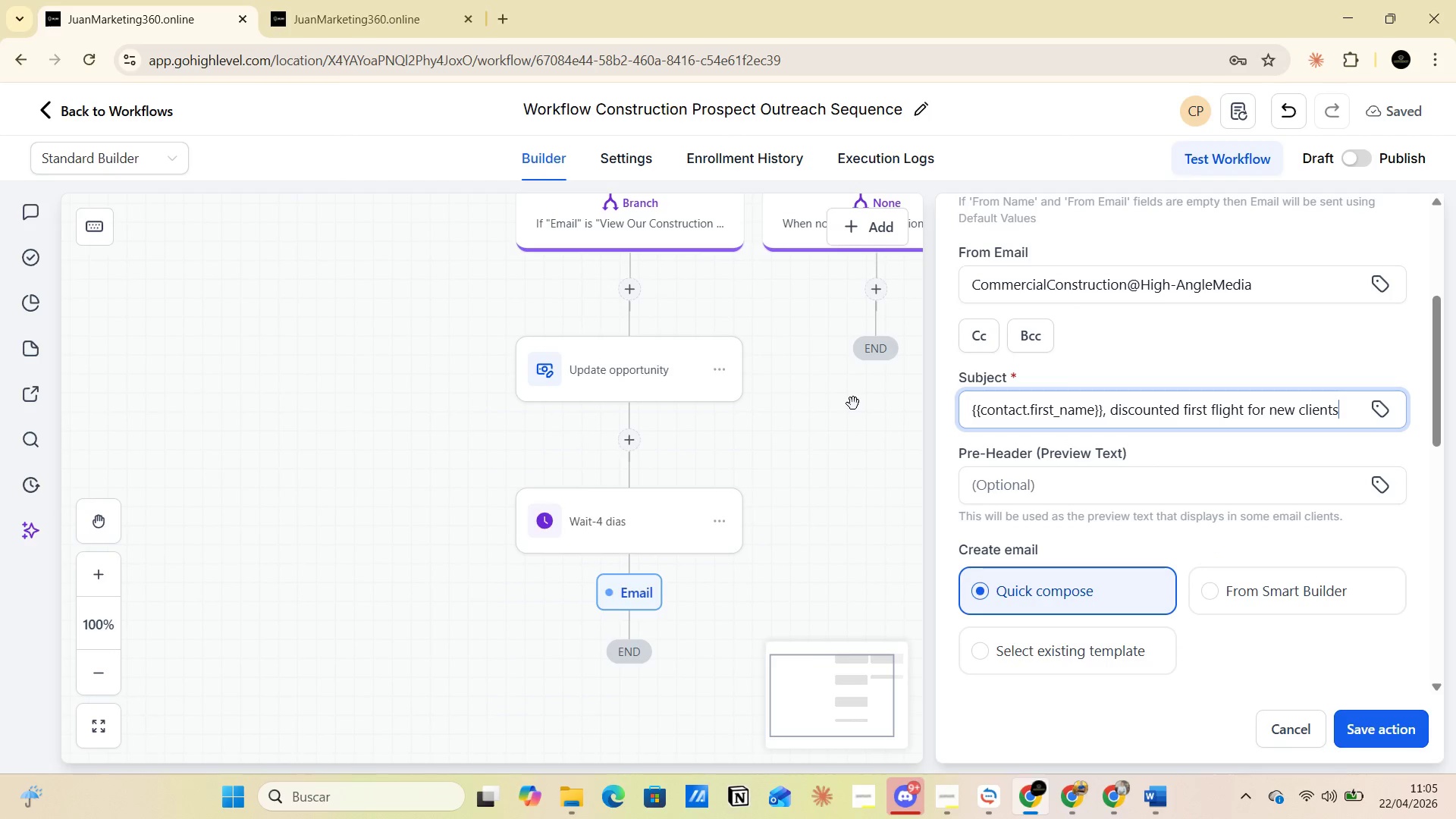 
scroll: coordinate [1048, 479], scroll_direction: down, amount: 3.0
 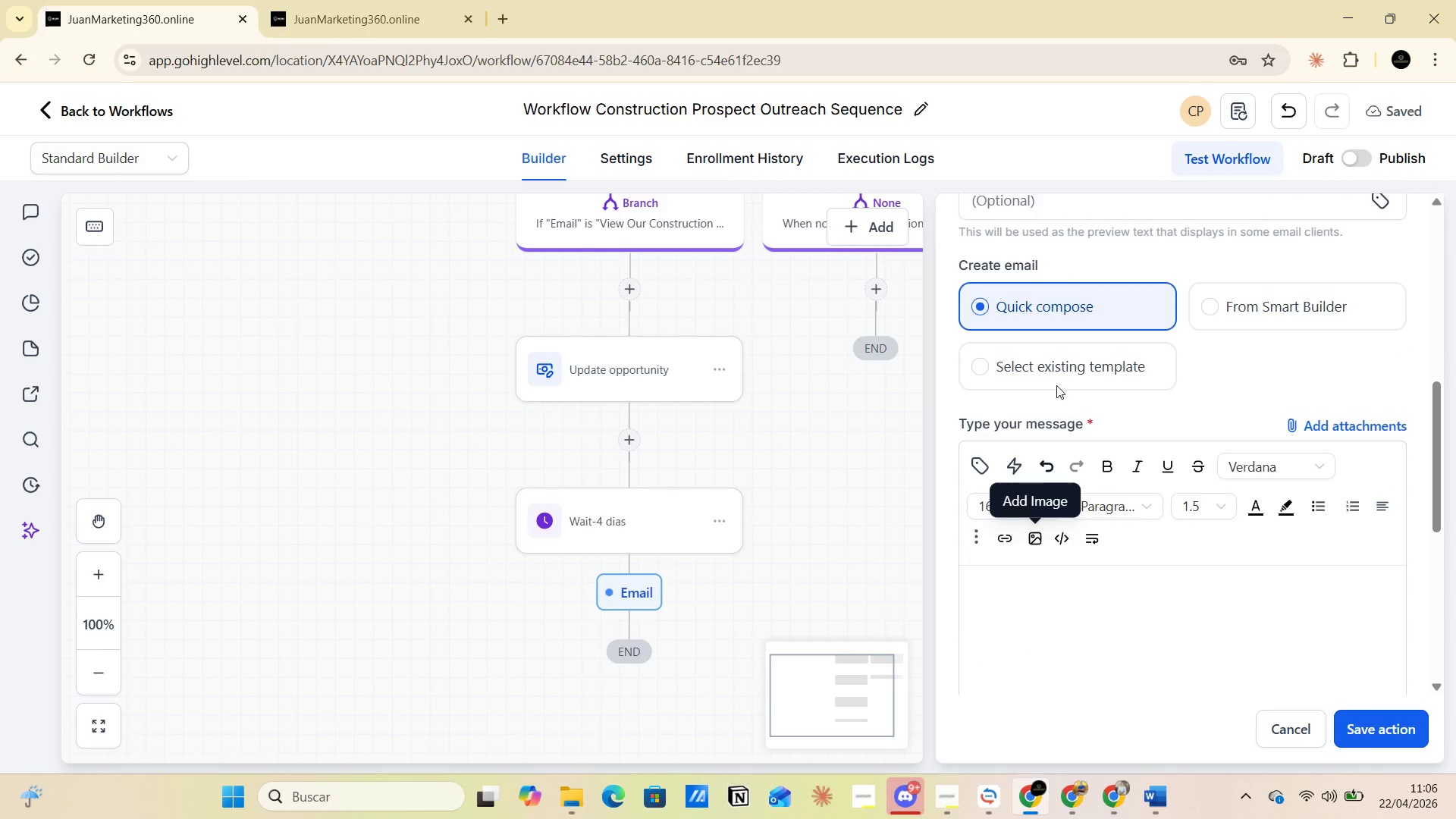 
left_click([1054, 373])
 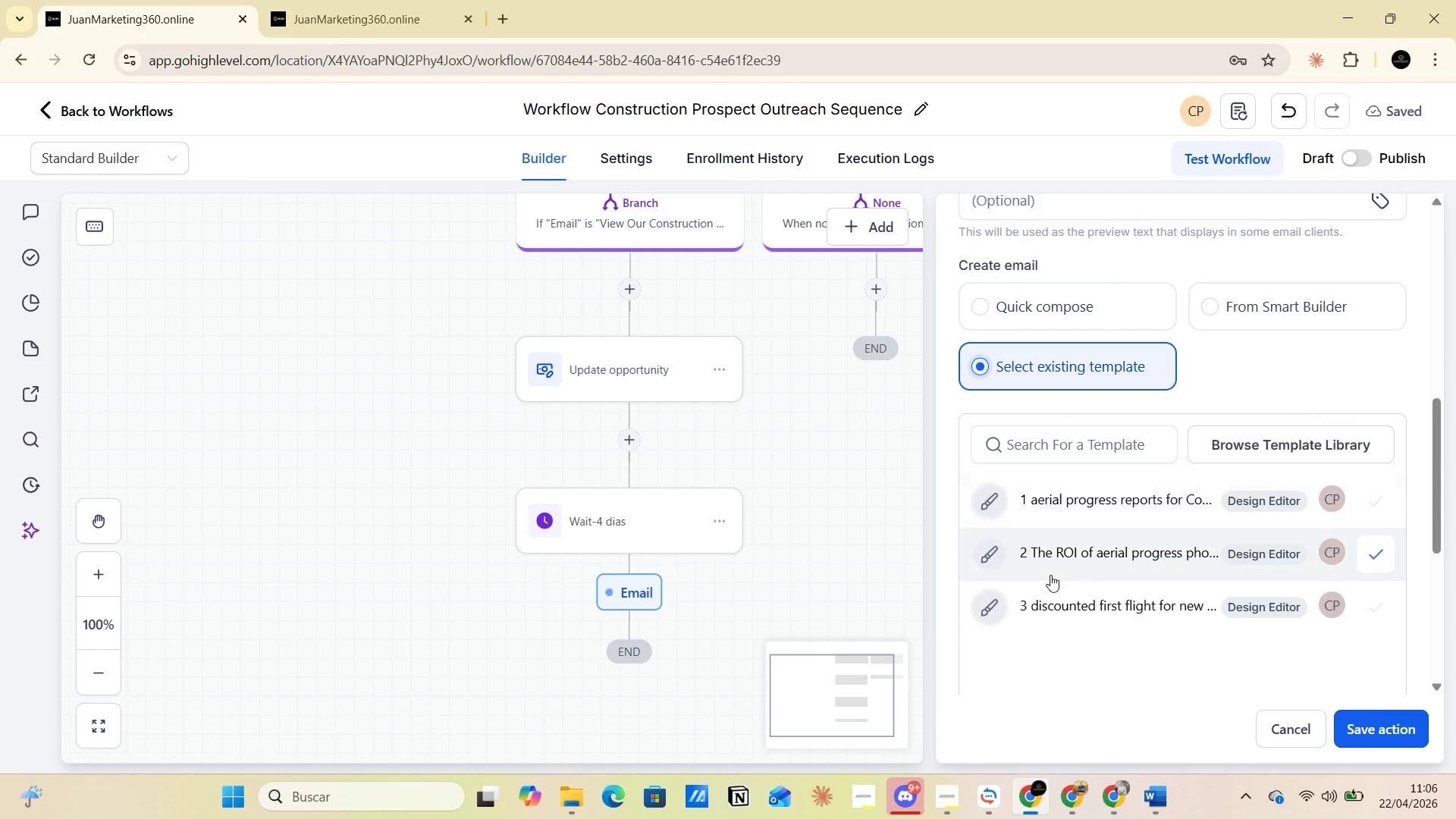 
left_click([1059, 604])
 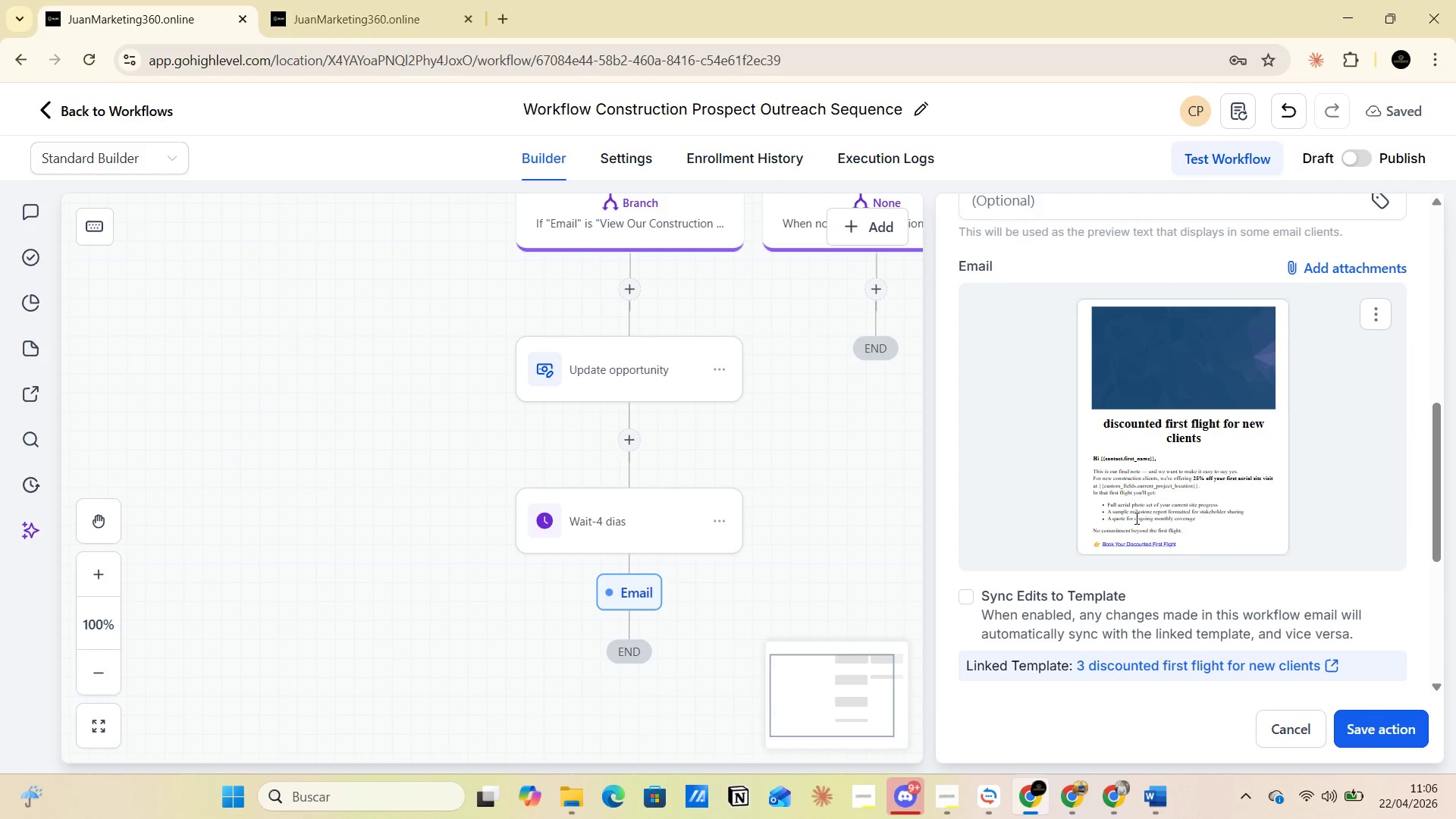 
scroll: coordinate [1122, 476], scroll_direction: up, amount: 15.0
 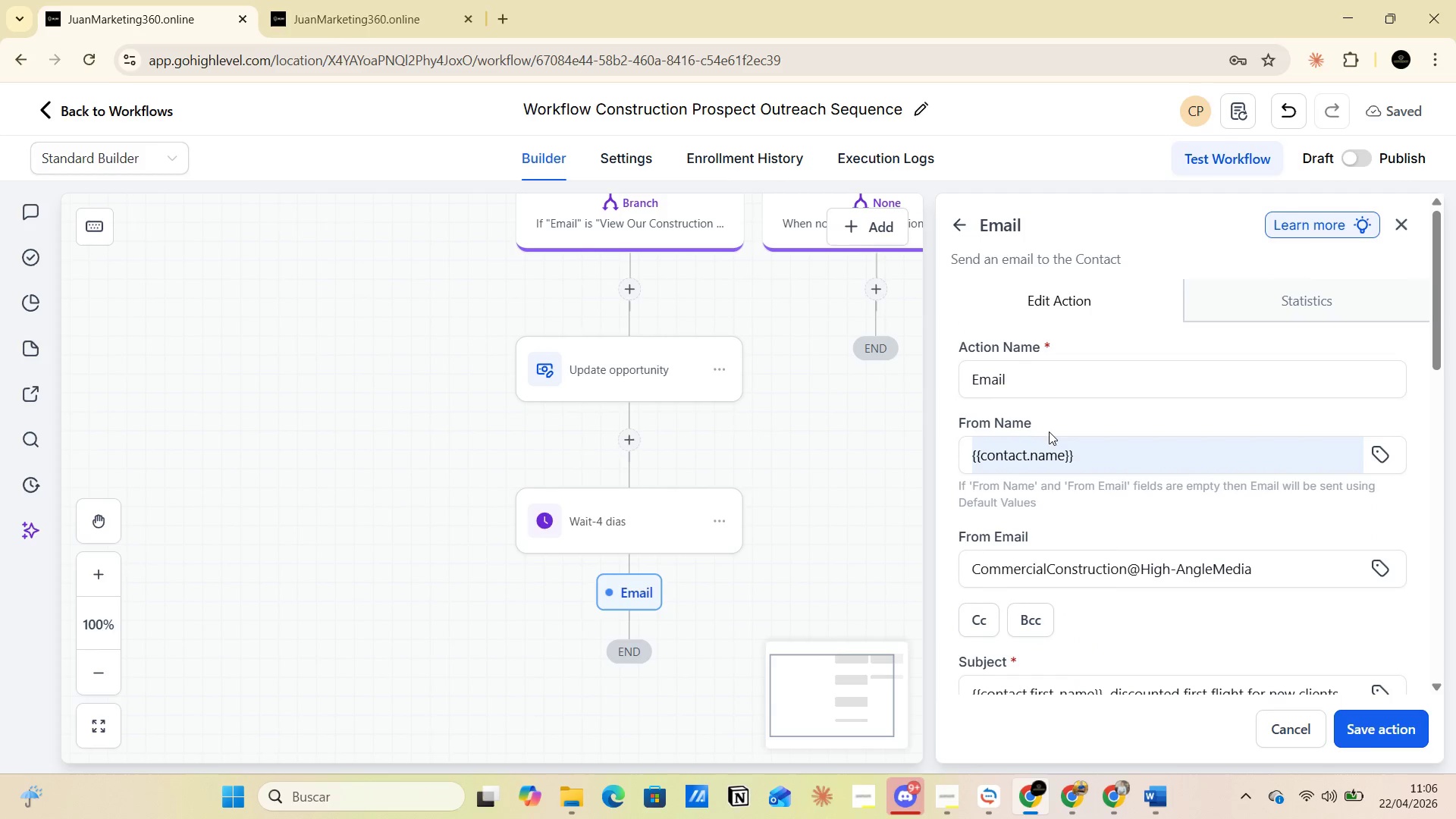 
scroll: coordinate [1043, 460], scroll_direction: down, amount: 7.0
 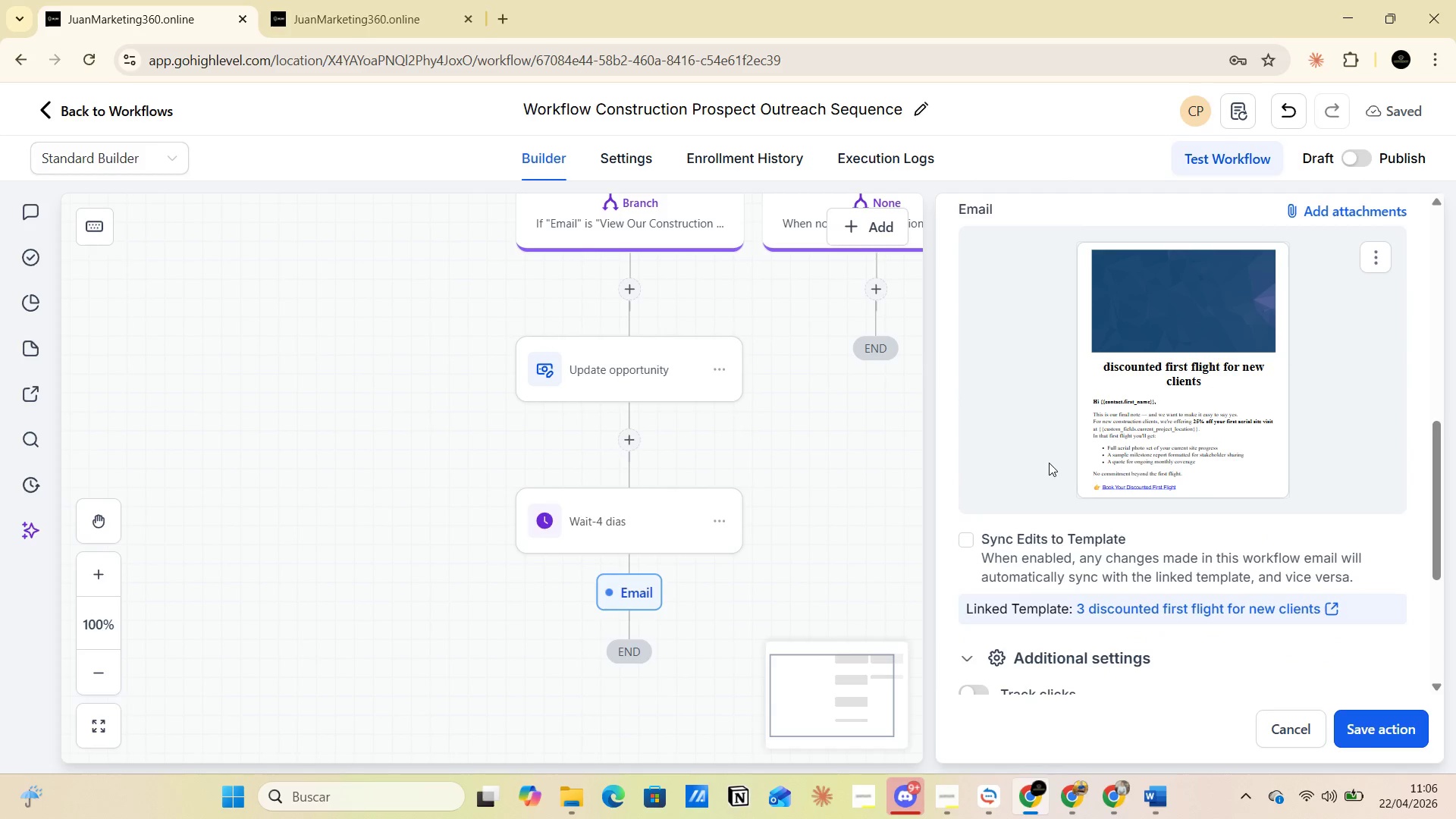 
scroll: coordinate [1049, 463], scroll_direction: up, amount: 11.0
 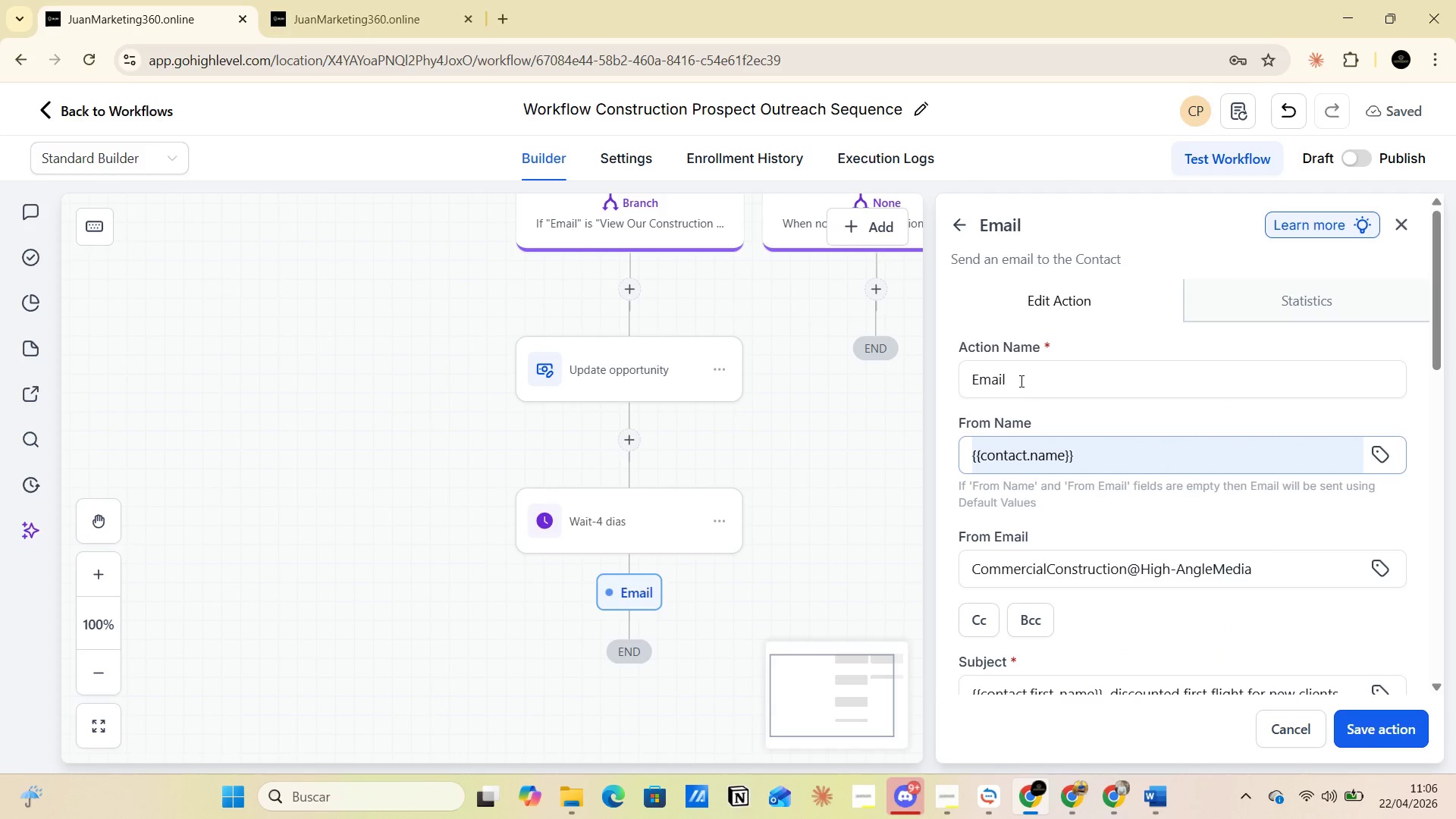 
left_click([1019, 375])
 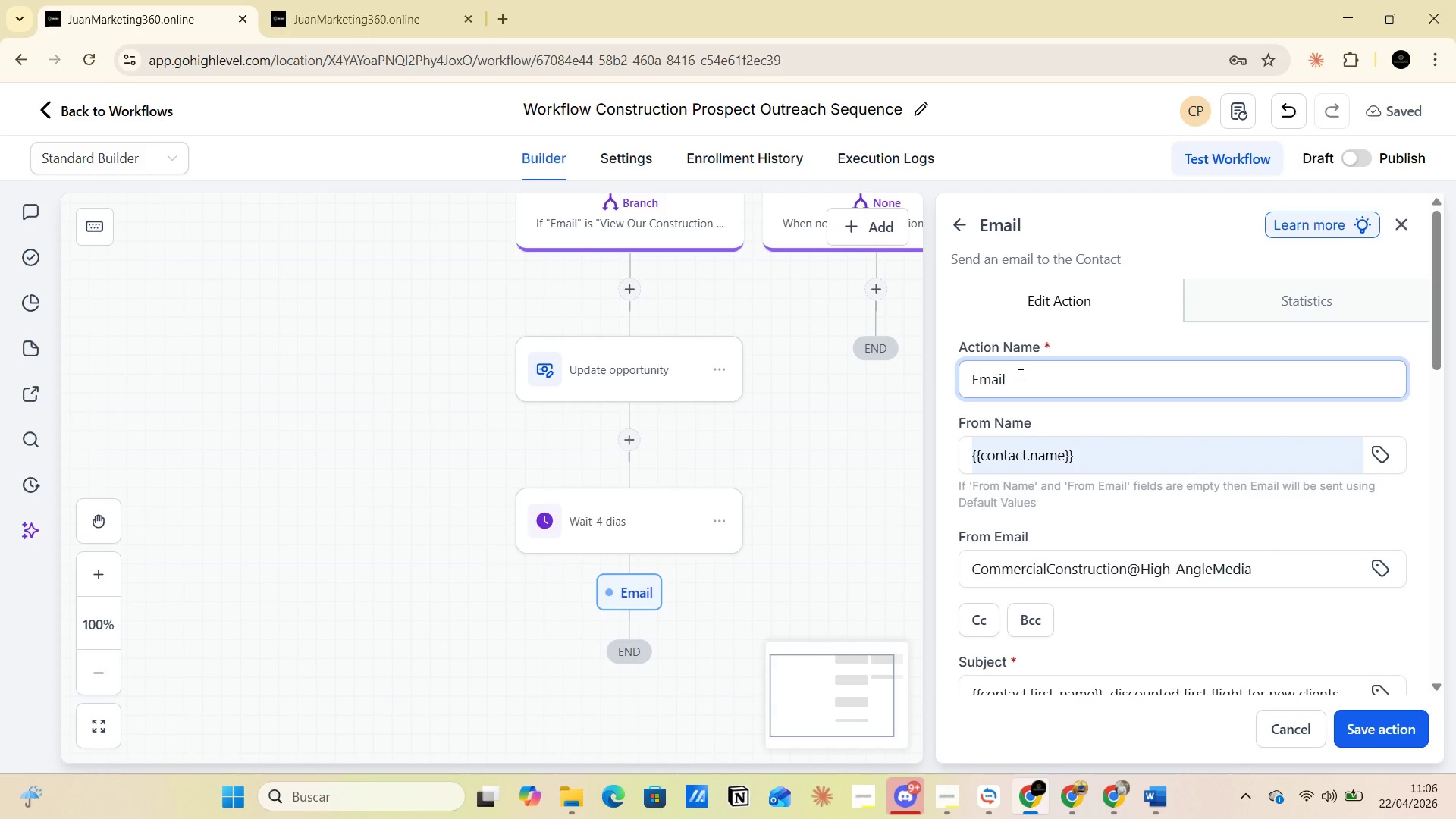 
key(Space)
 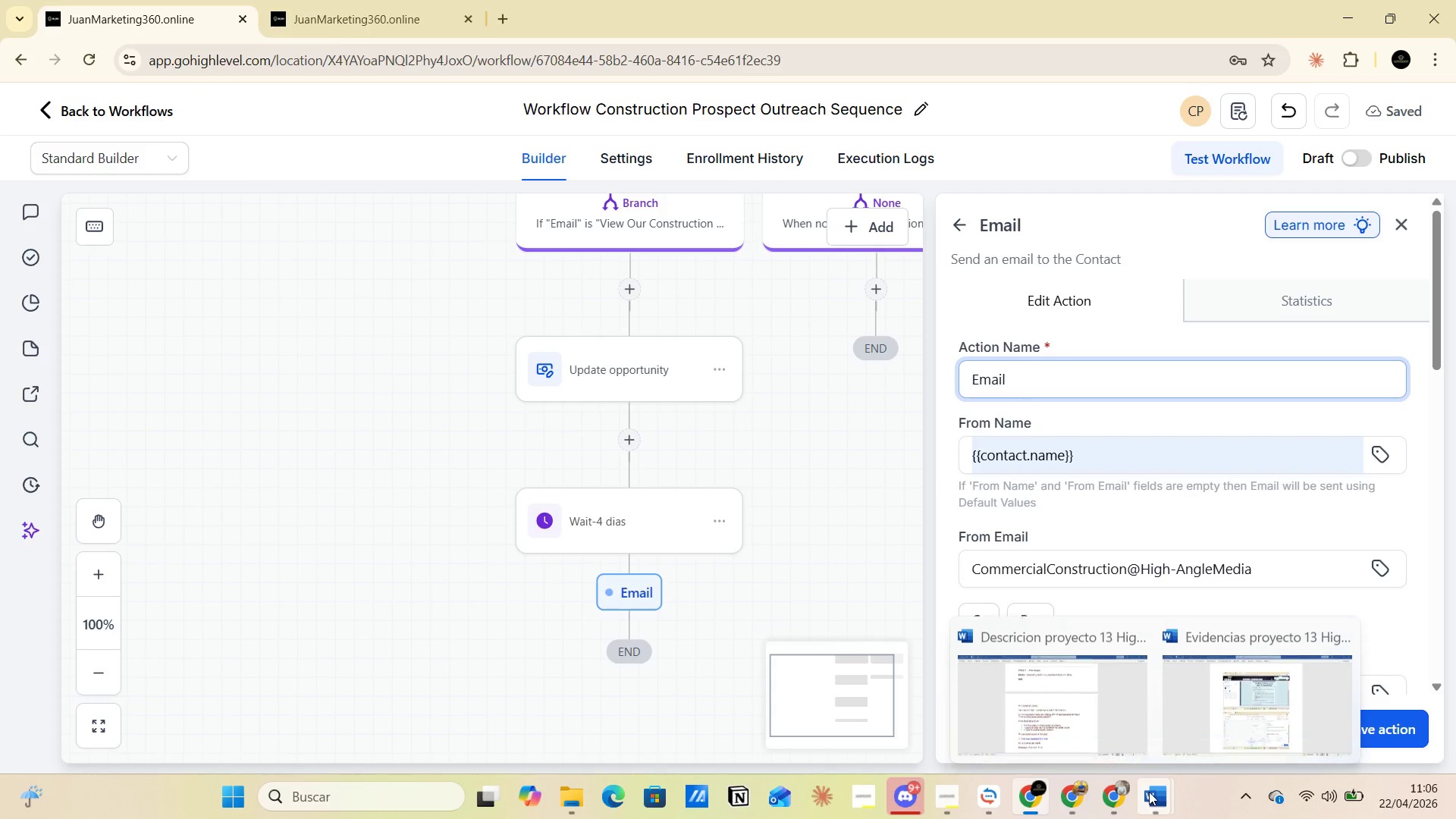 
left_click([1191, 720])
 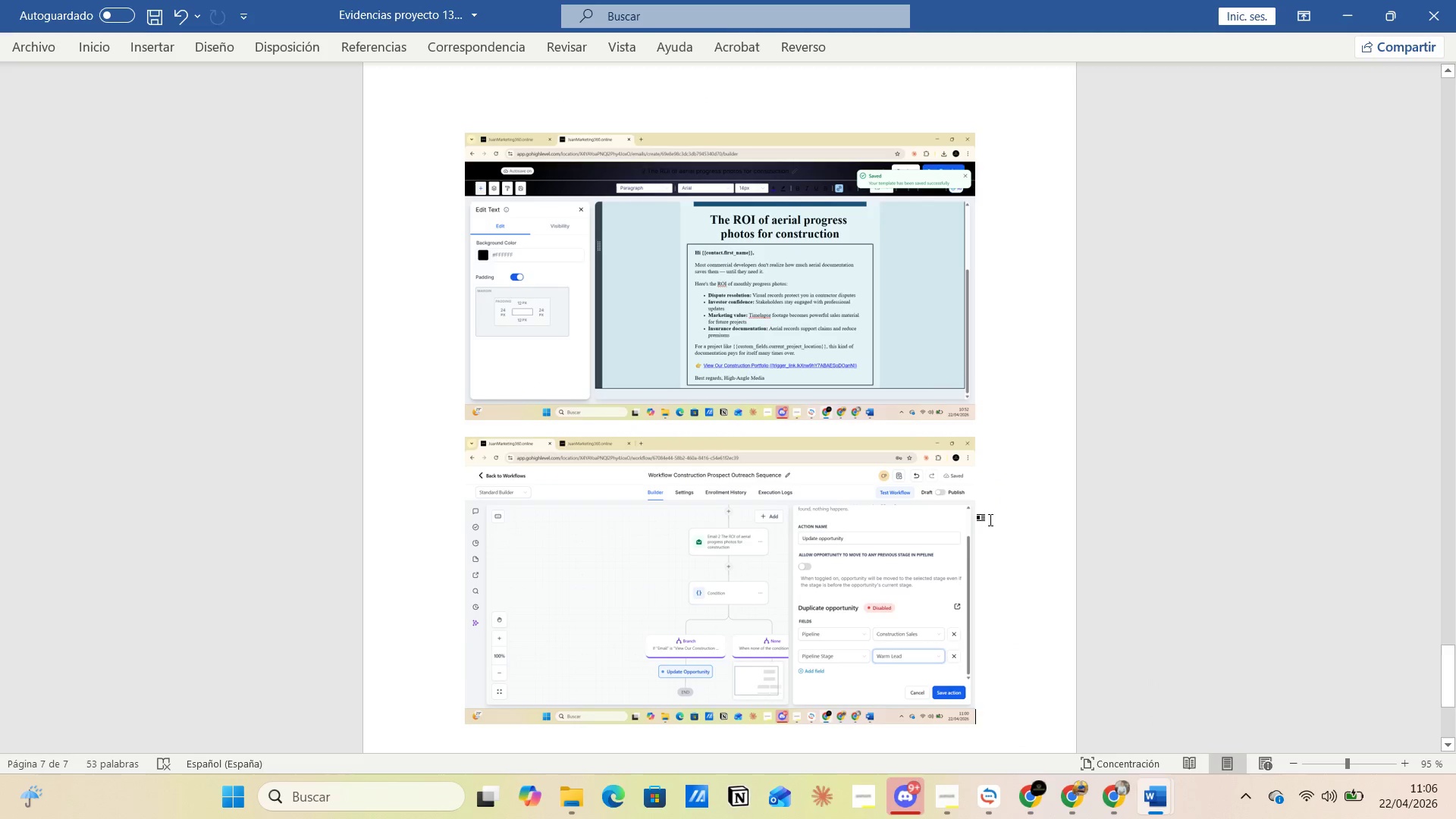 
scroll: coordinate [791, 513], scroll_direction: up, amount: 44.0
 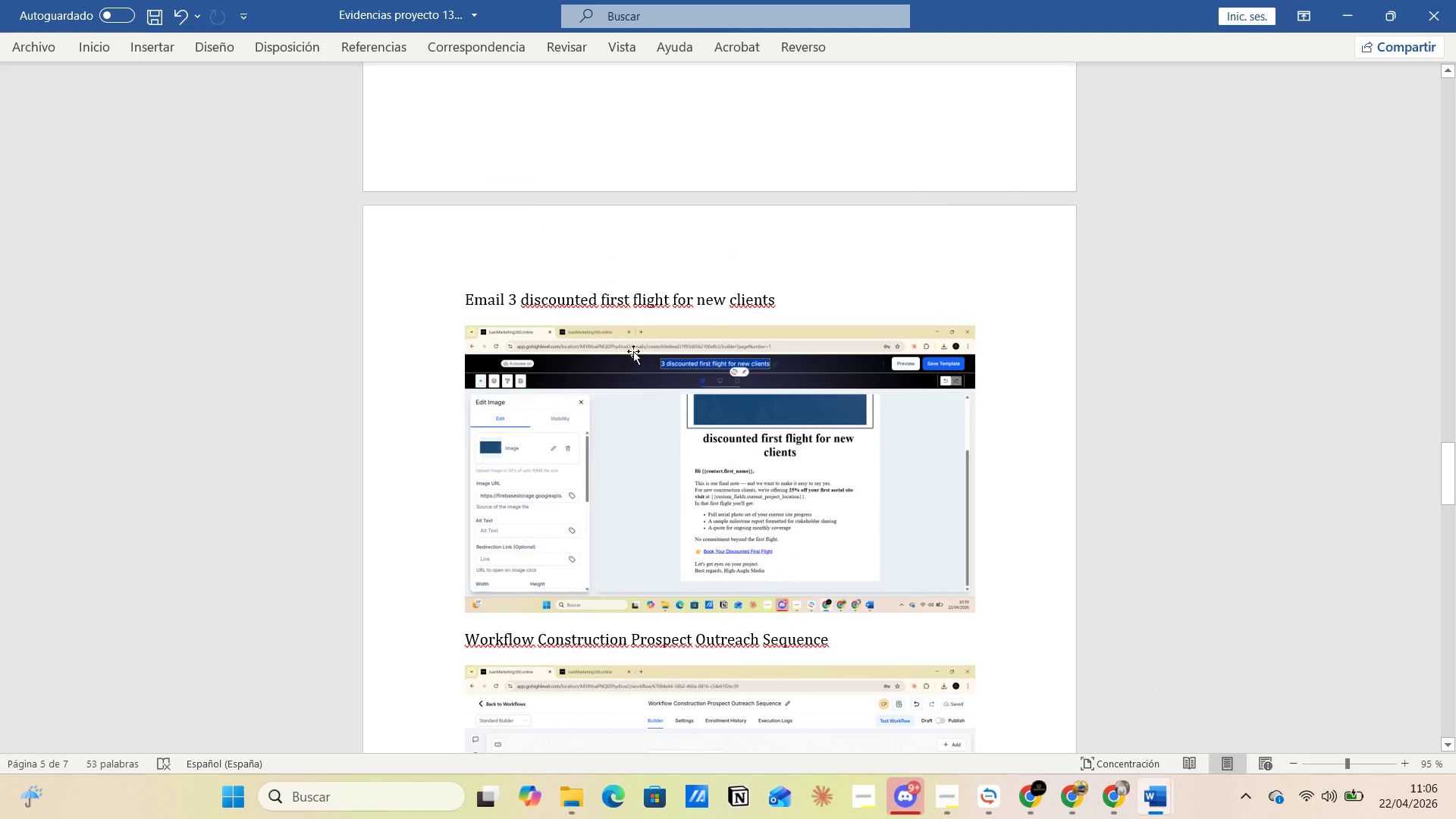 
left_click([785, 290])
 